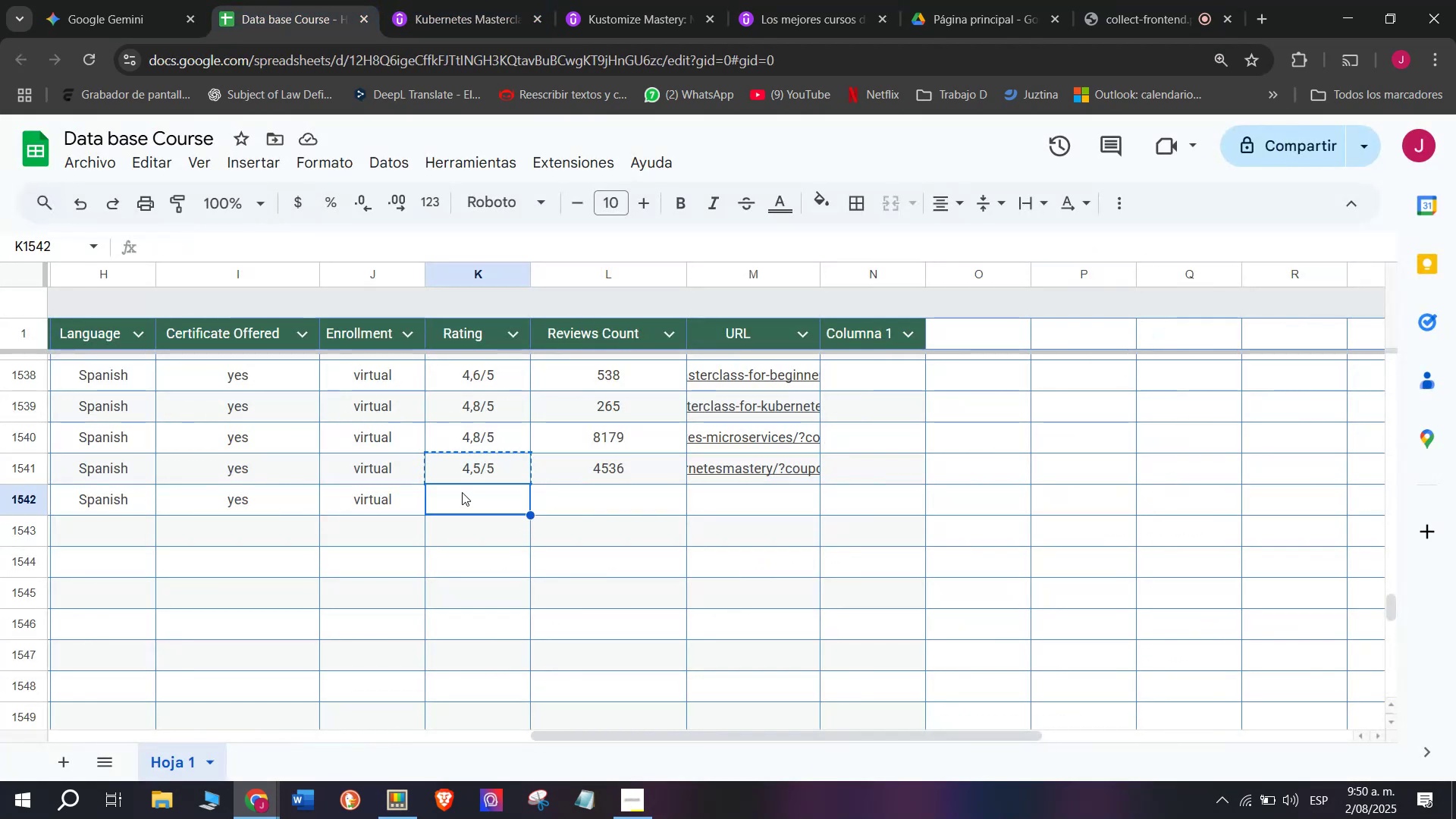 
key(Control+ControlLeft)
 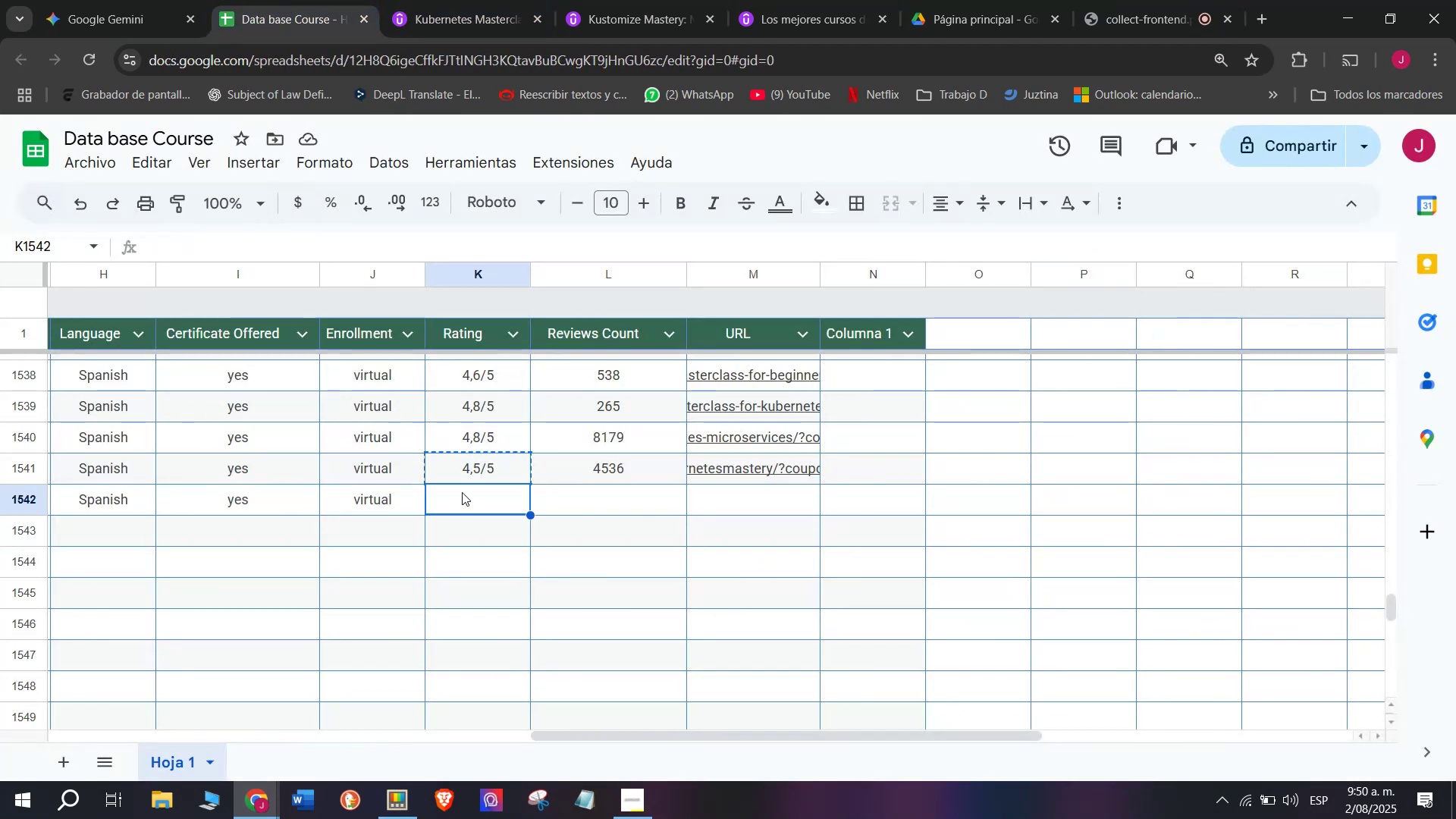 
key(Z)
 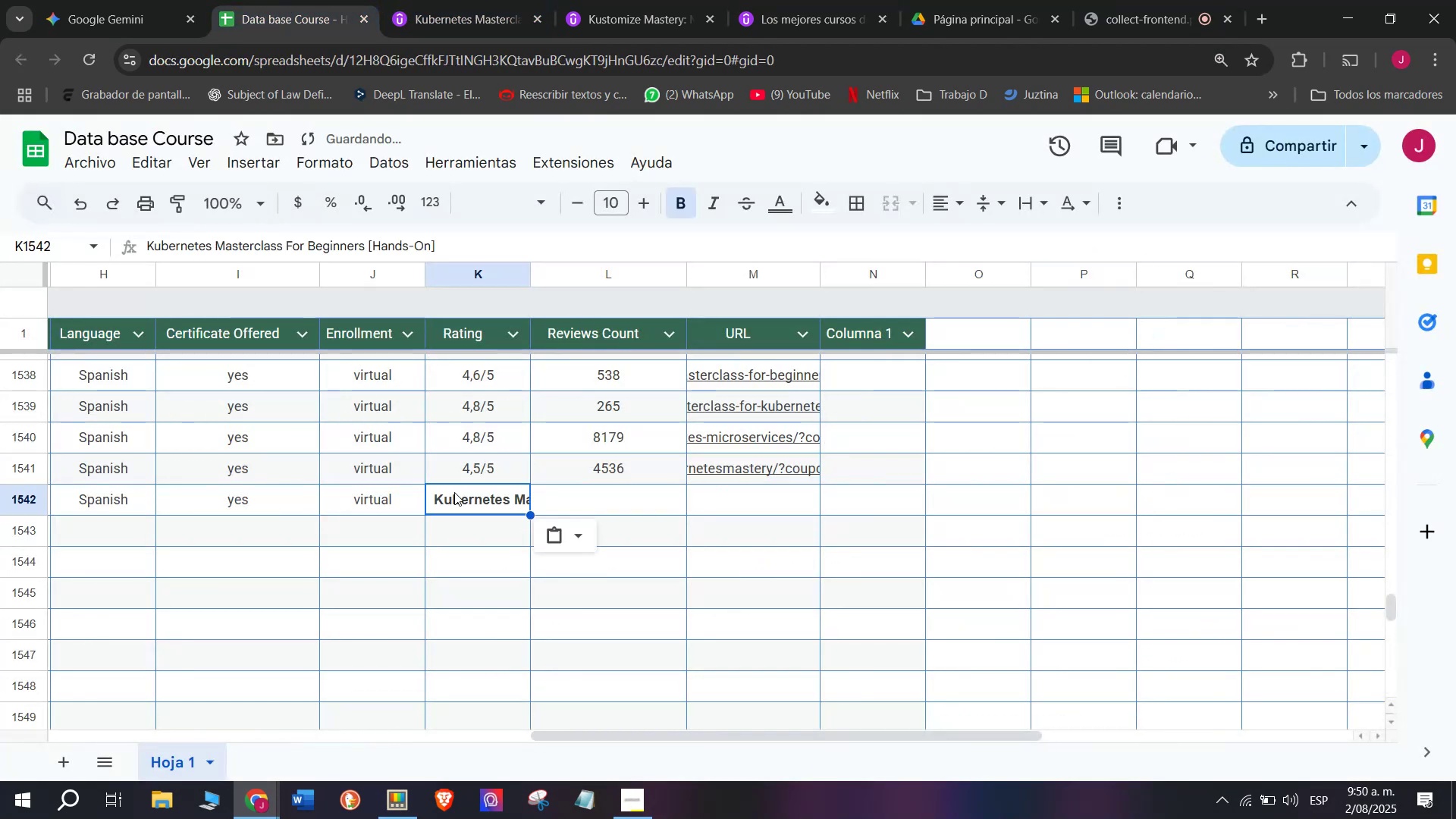 
key(Control+V)
 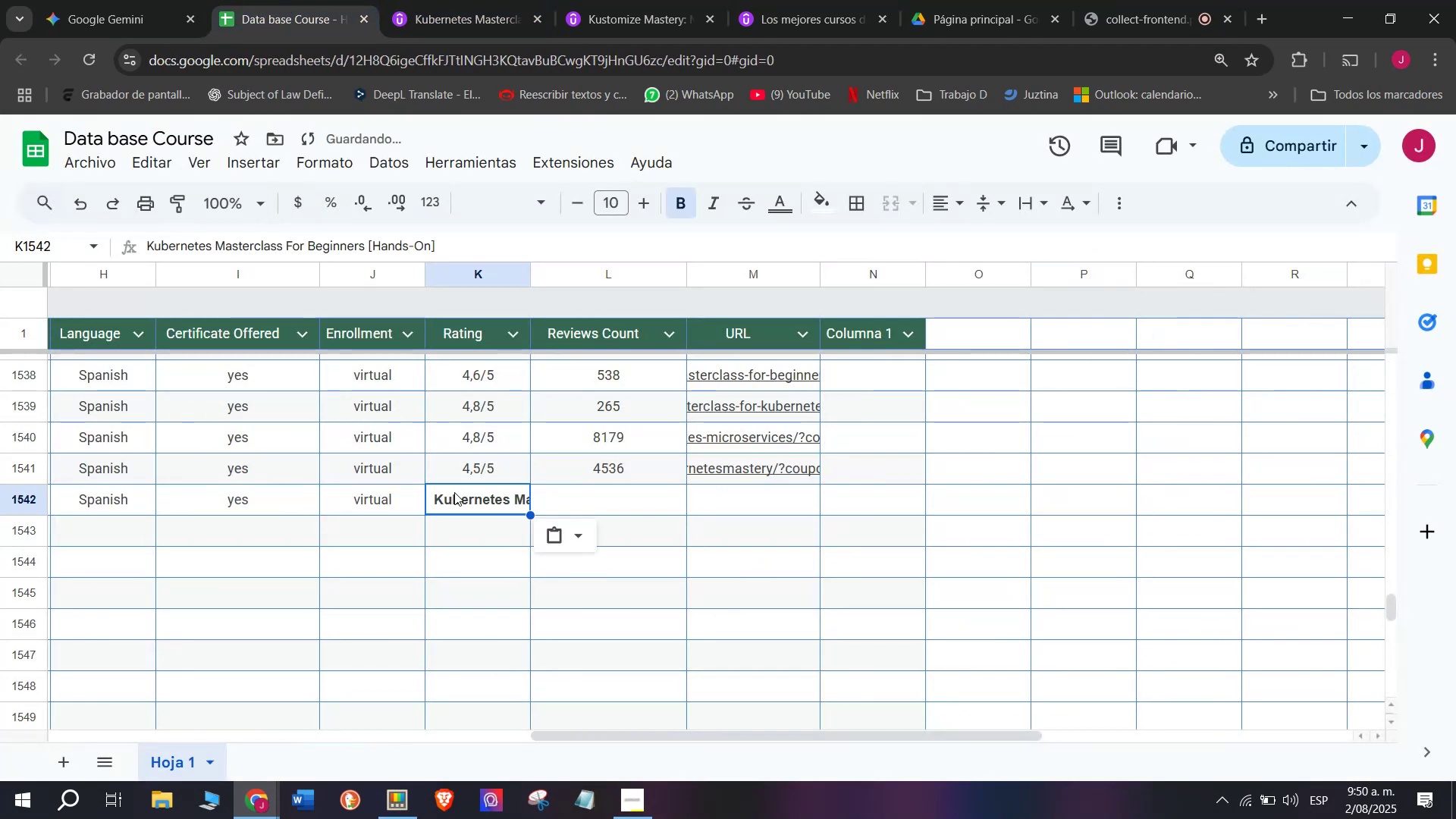 
key(Shift+ShiftLeft)
 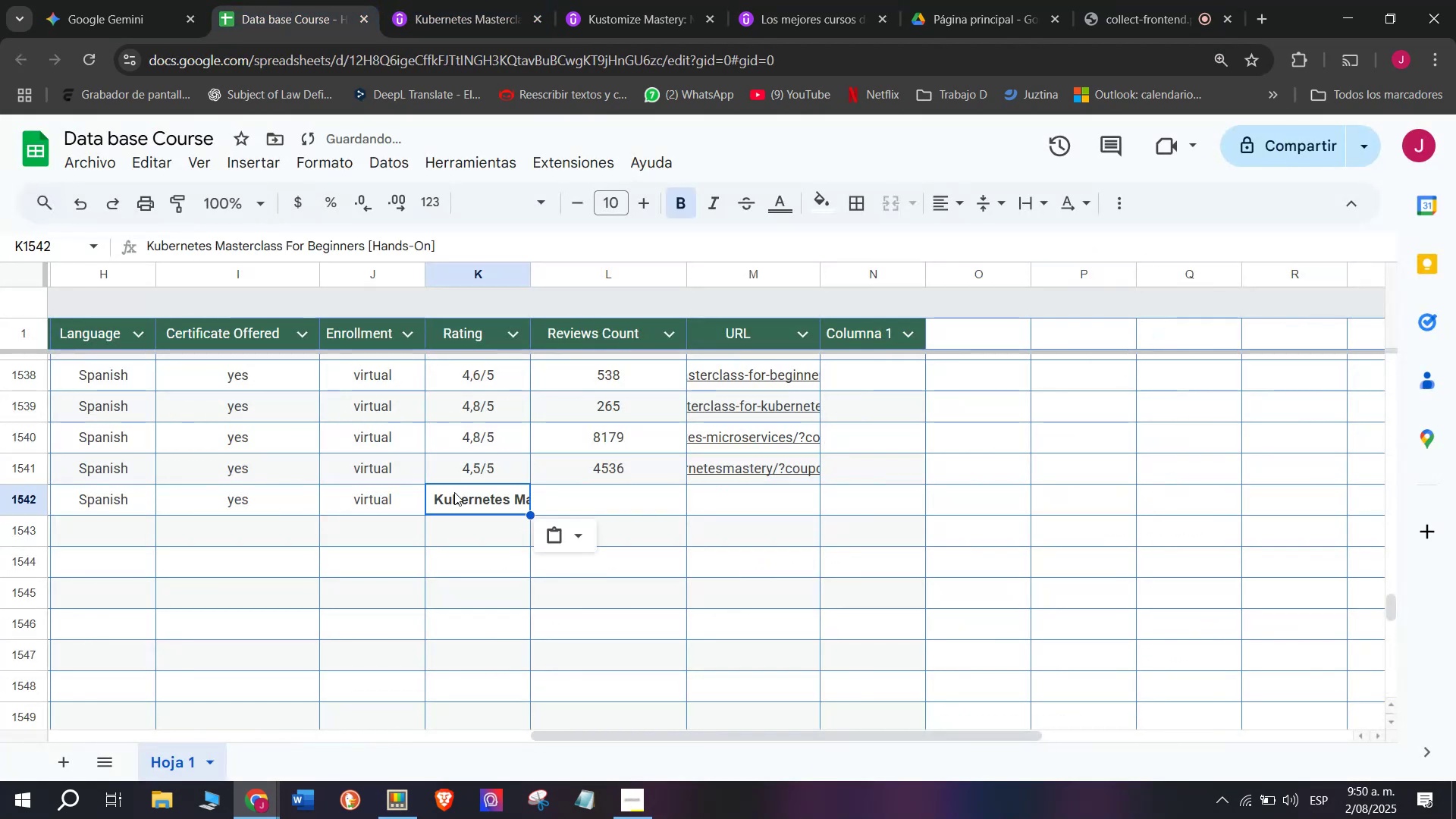 
key(Control+Shift+ControlLeft)
 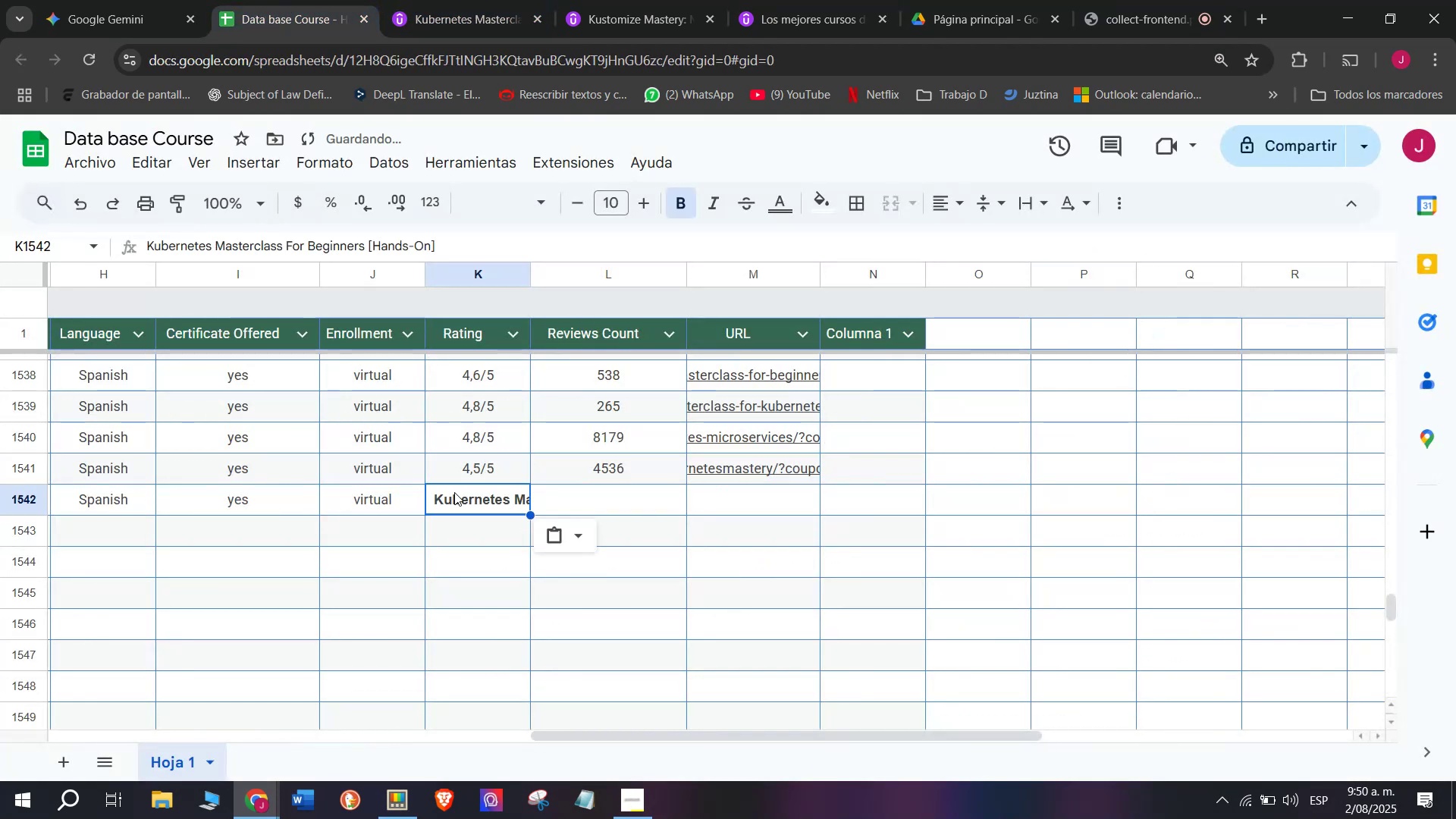 
key(Control+Shift+Z)
 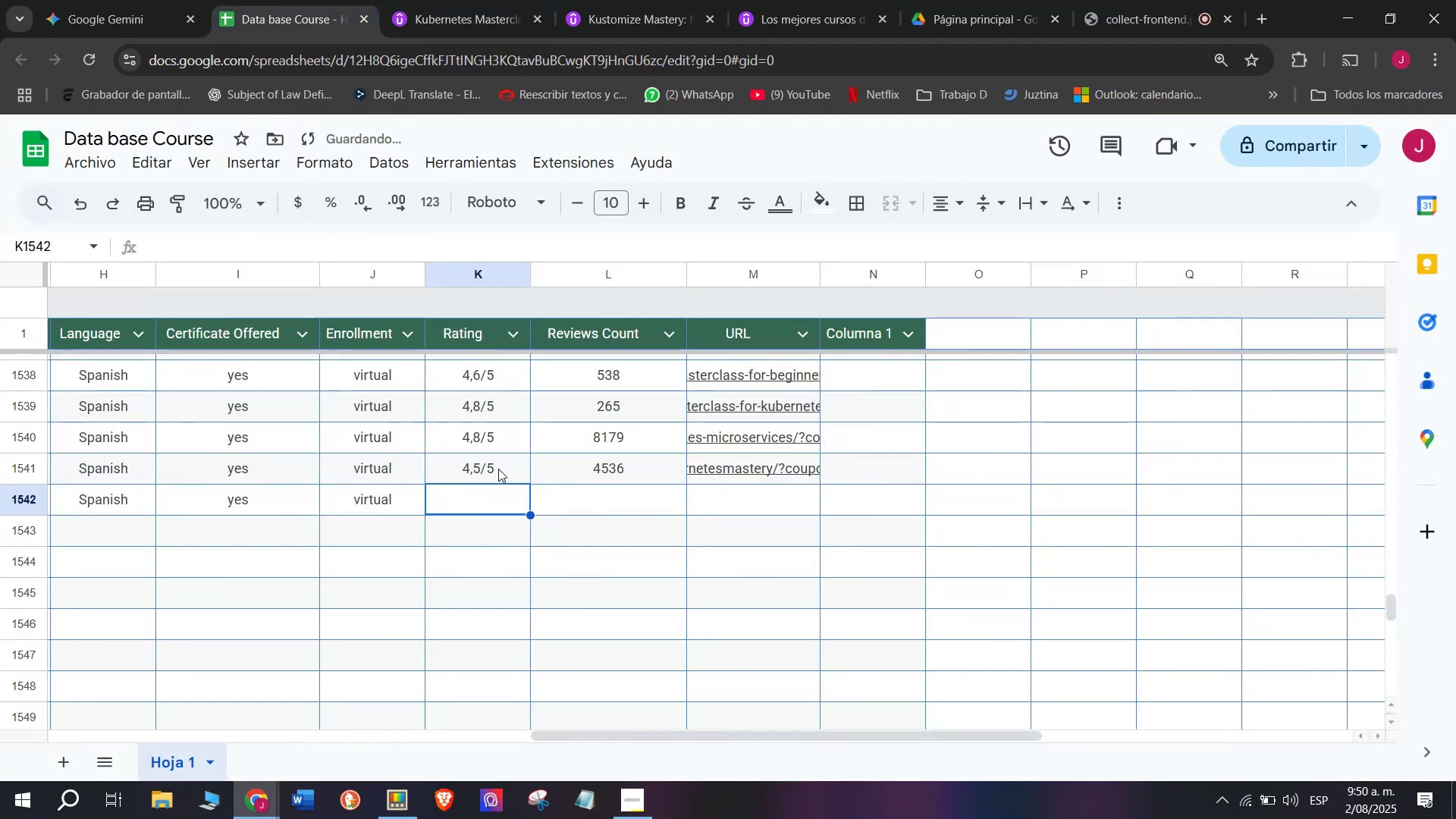 
left_click([498, 467])
 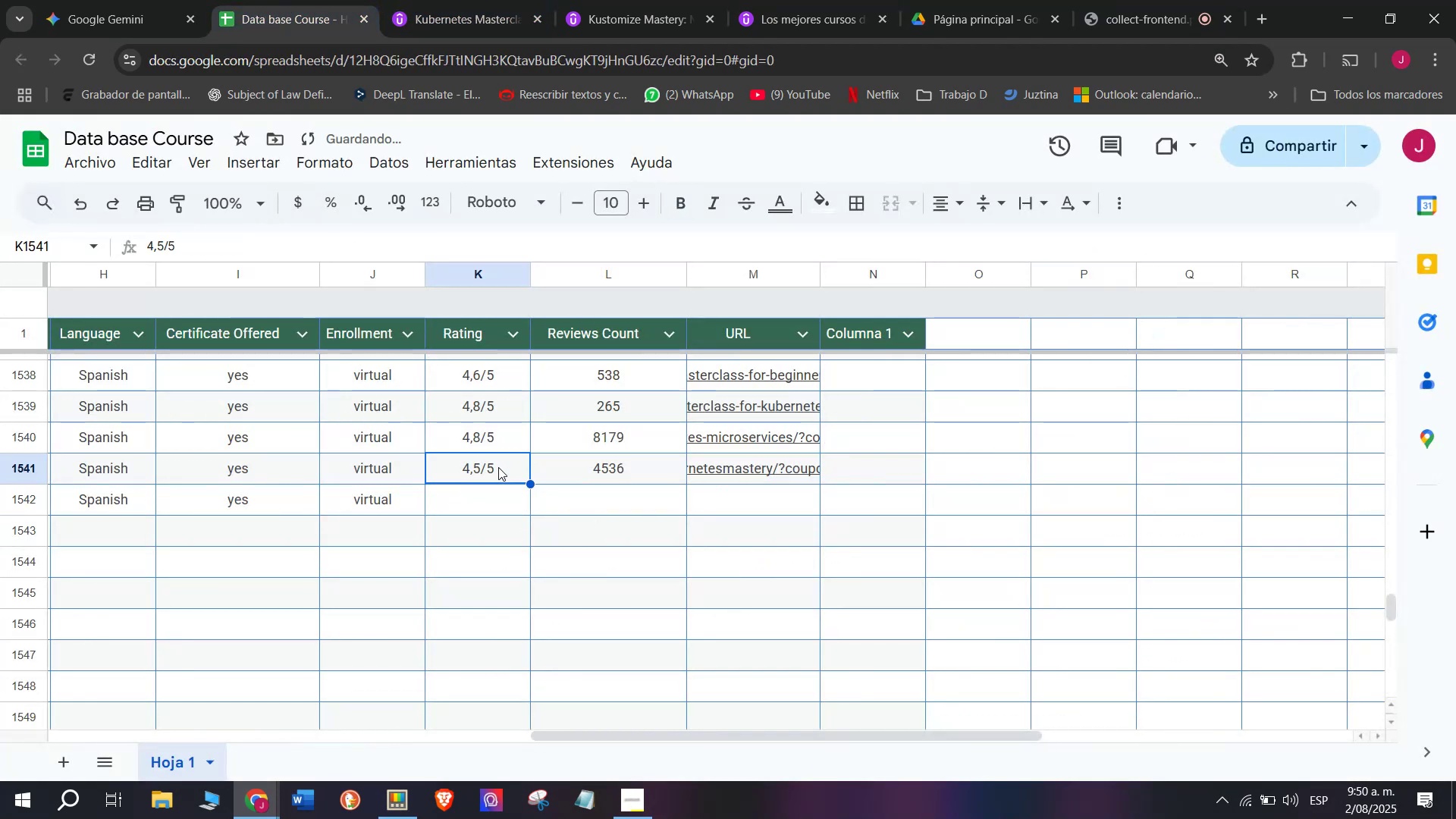 
key(Control+C)
 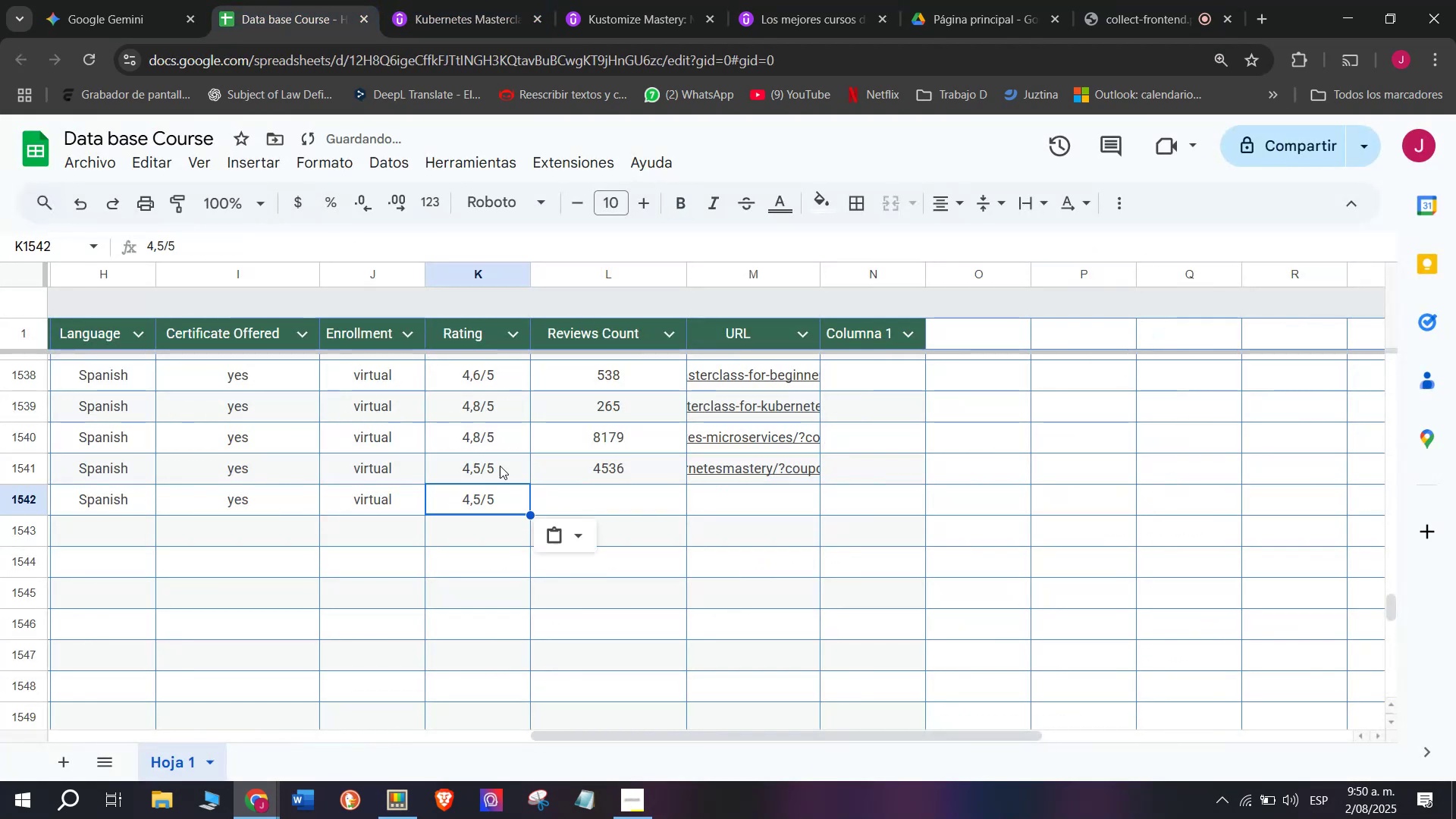 
key(Break)
 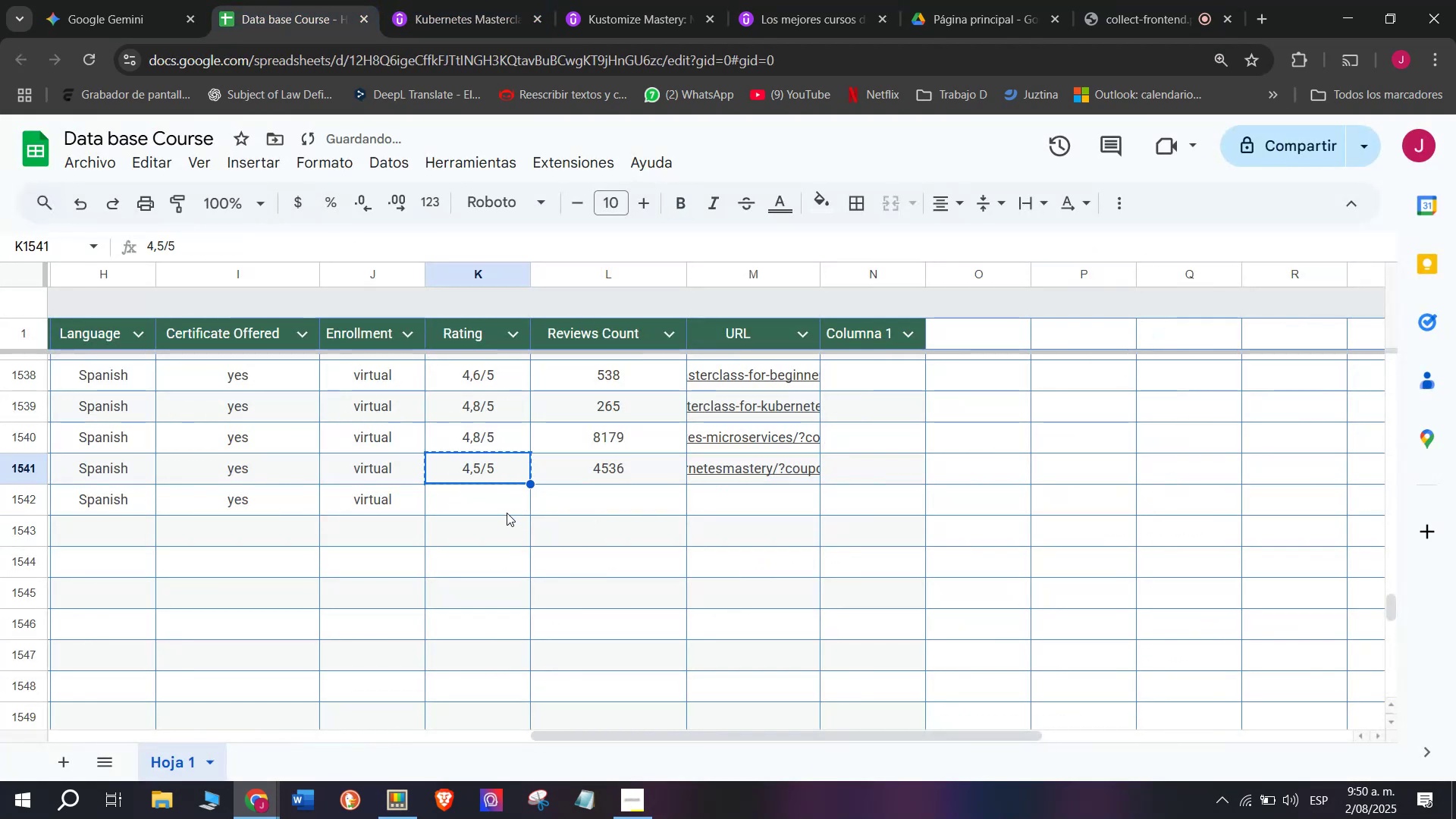 
key(Control+ControlLeft)
 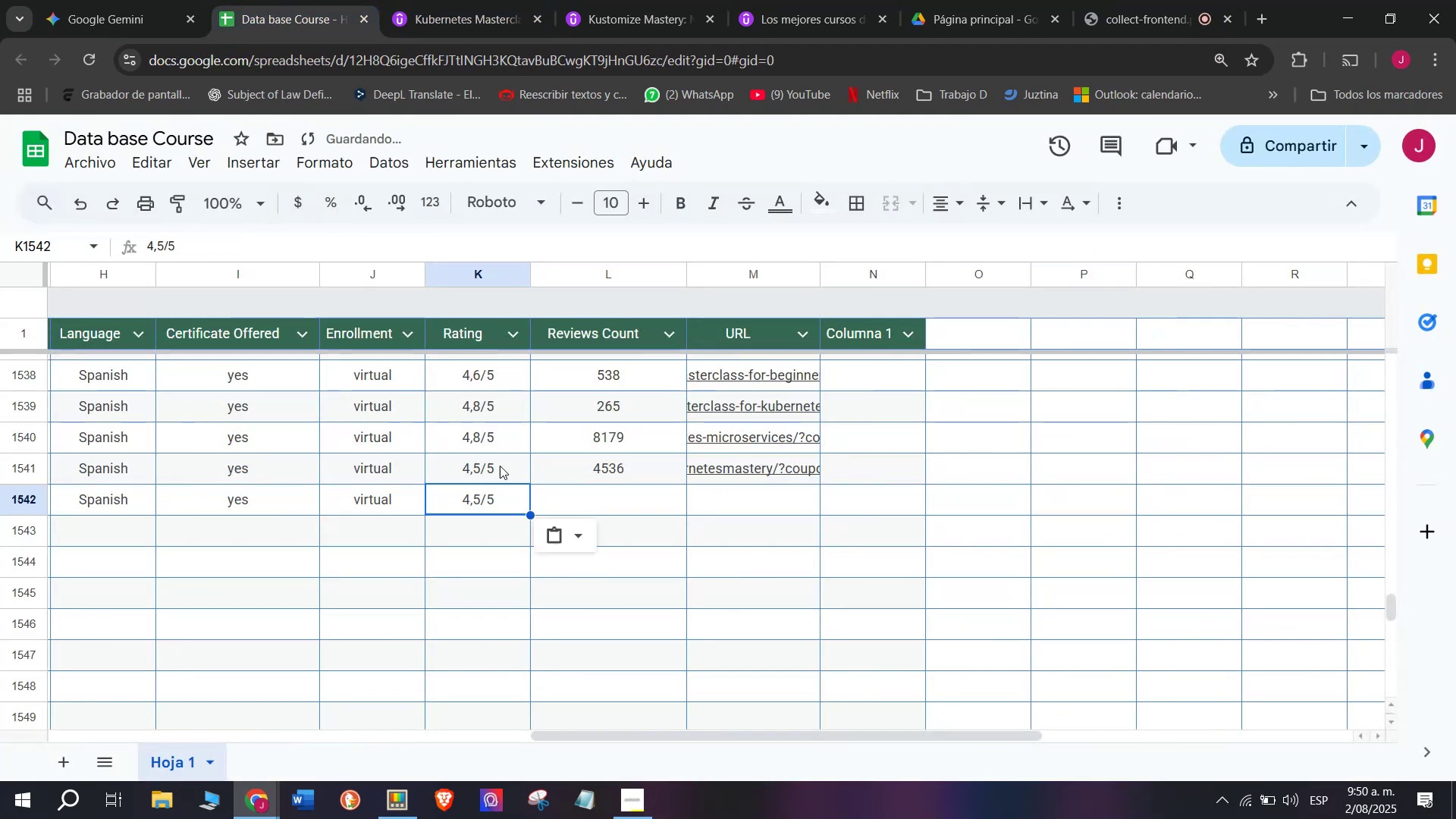 
left_click([507, 513])
 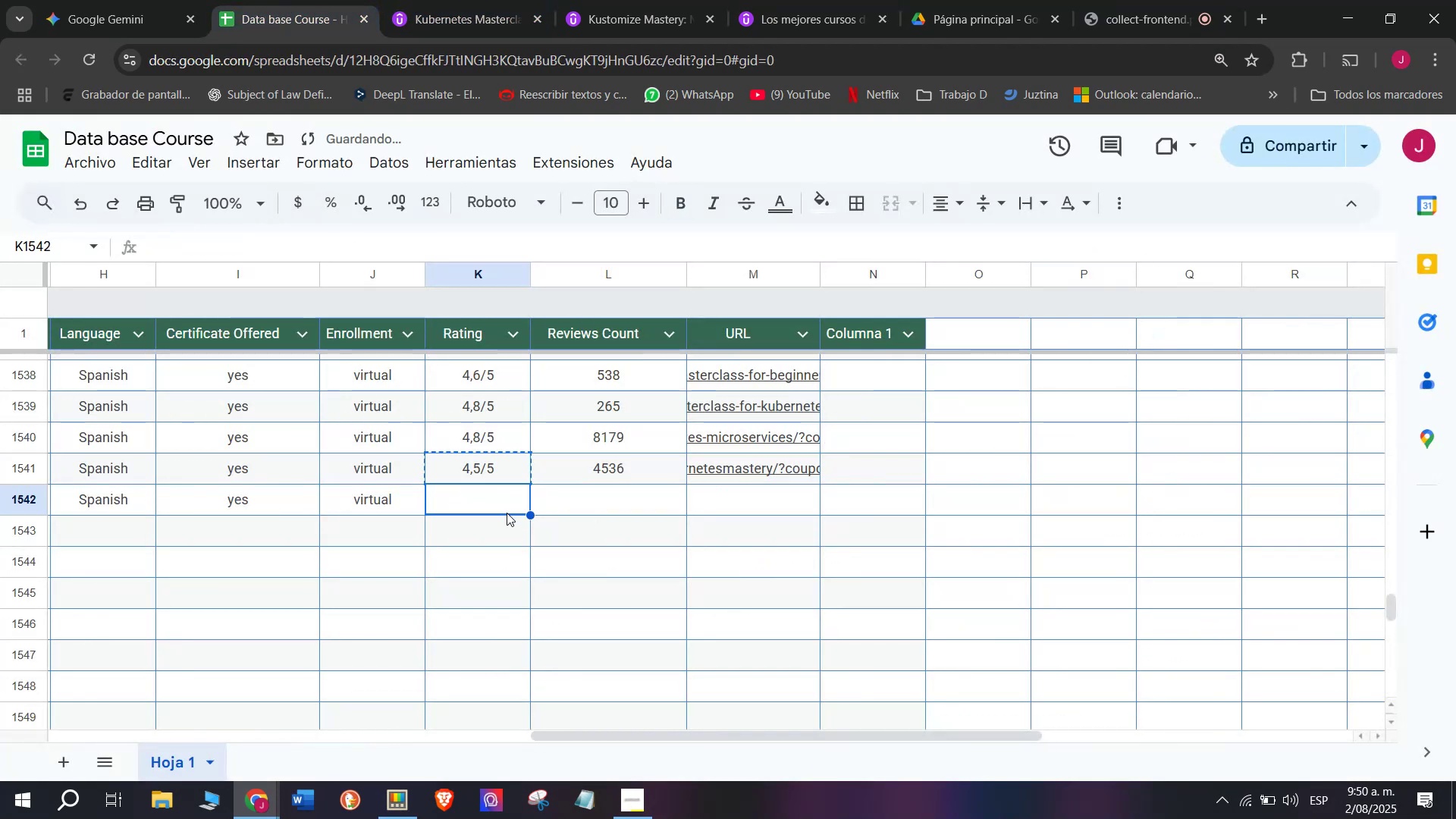 
key(Control+ControlLeft)
 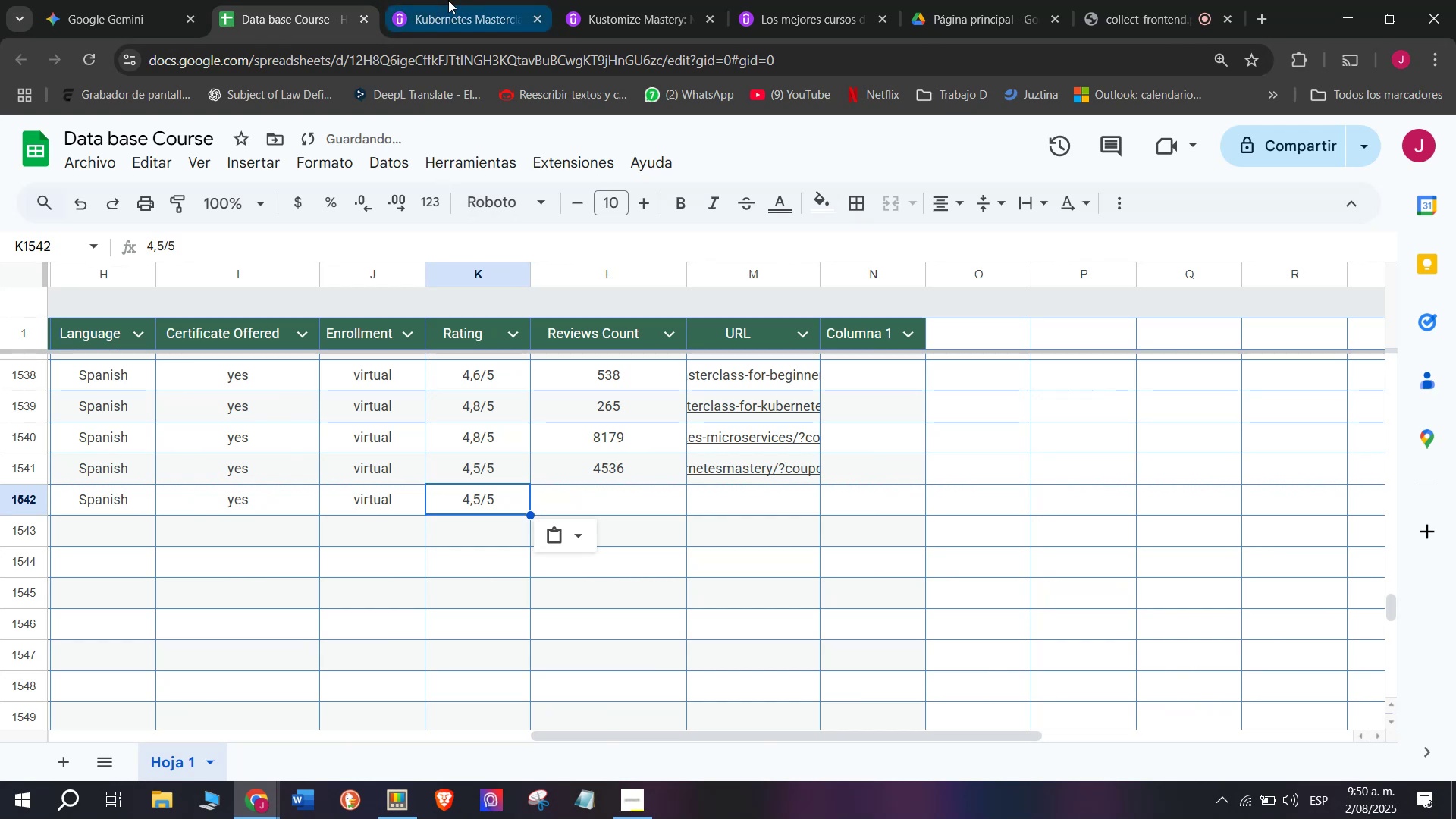 
key(Z)
 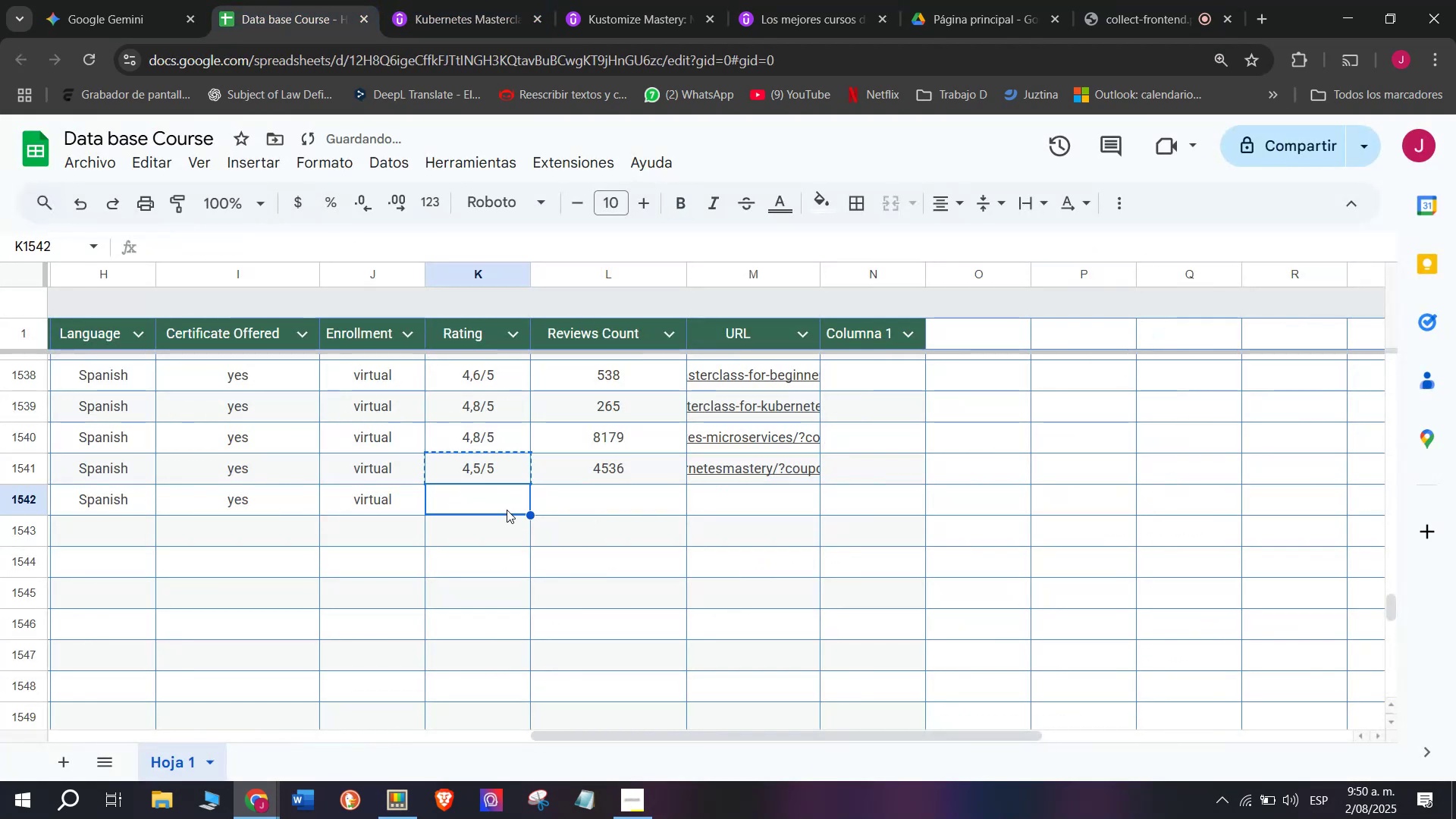 
key(Control+V)
 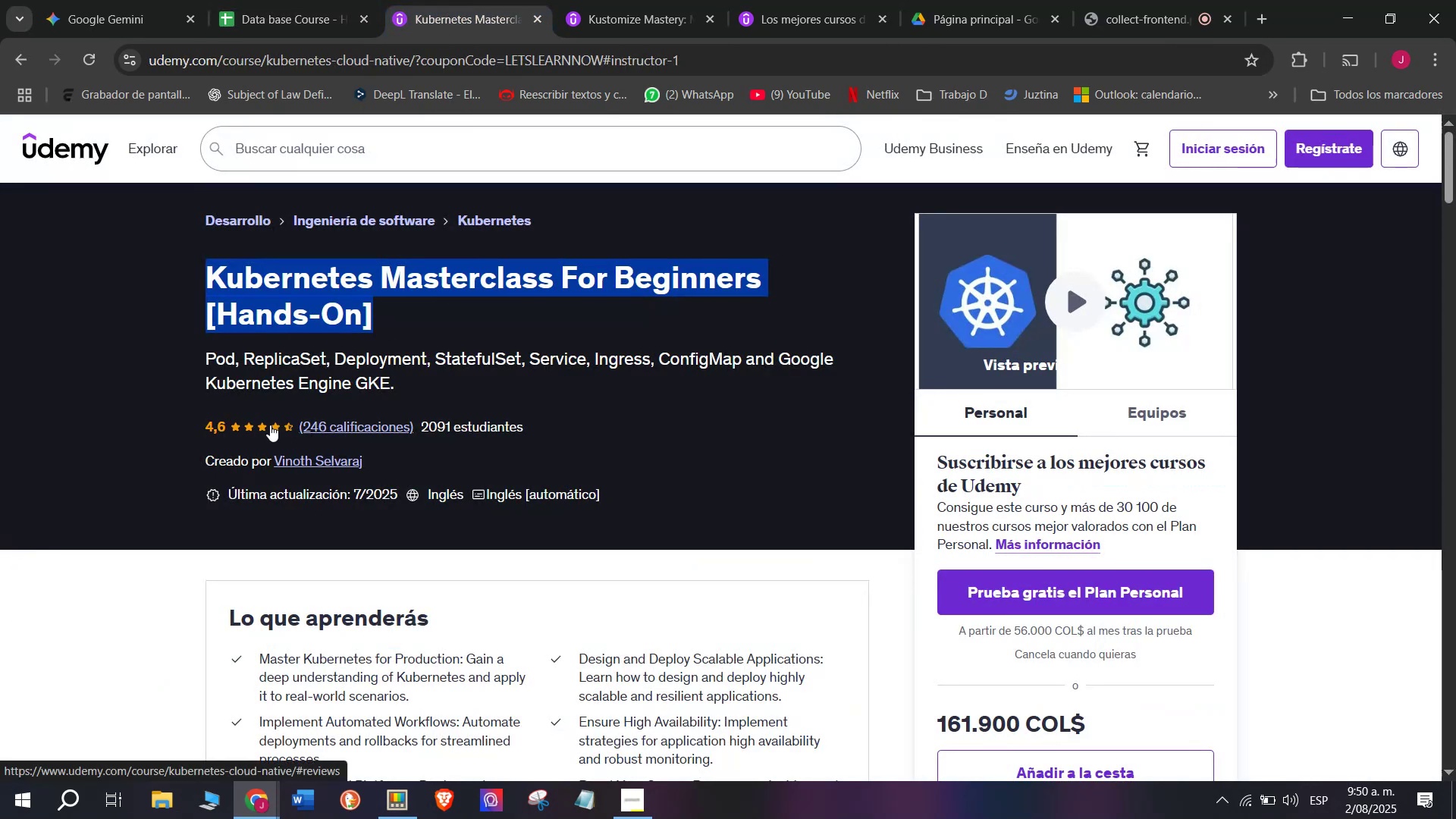 
wait(10.52)
 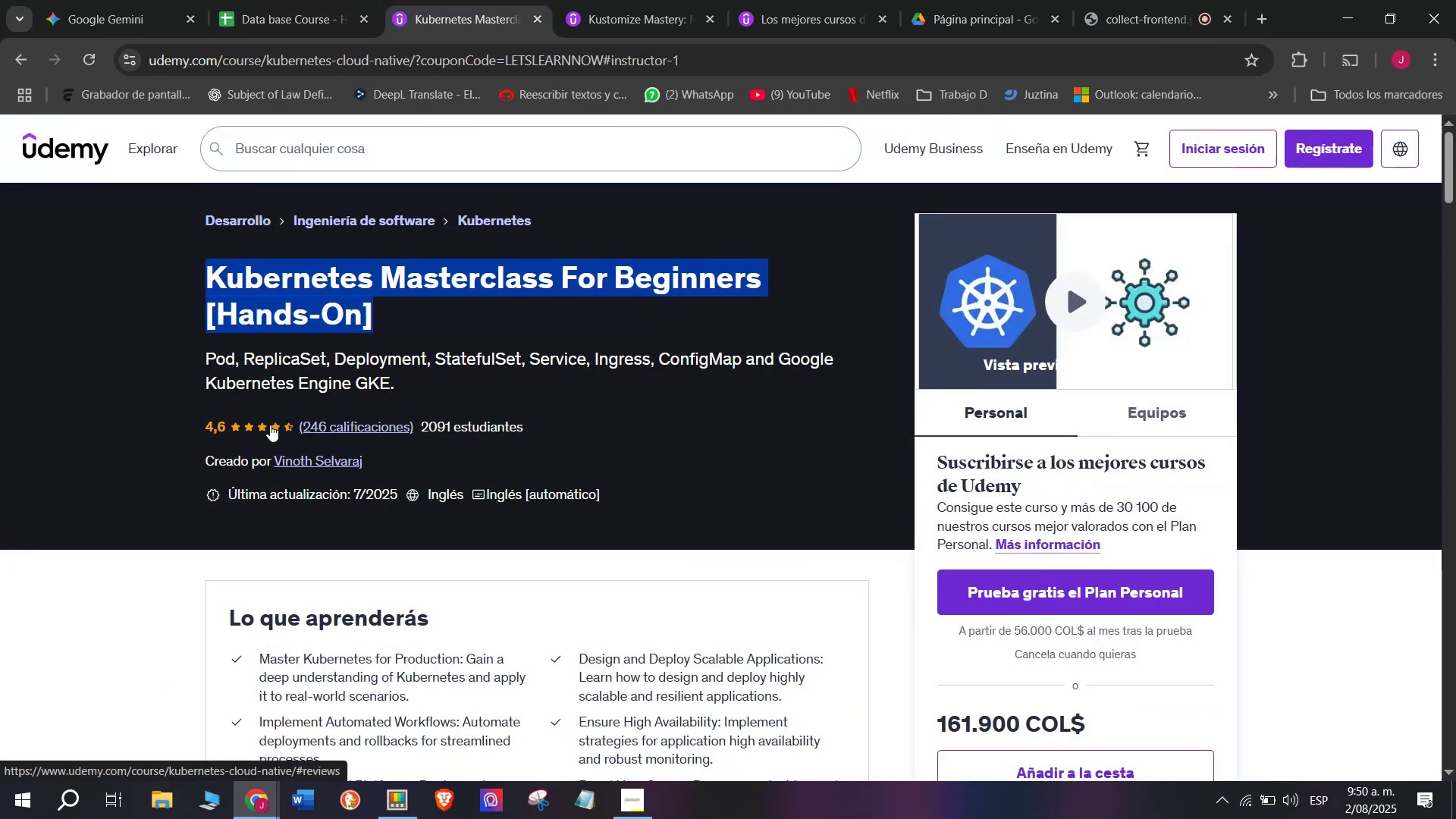 
left_click([279, 0])
 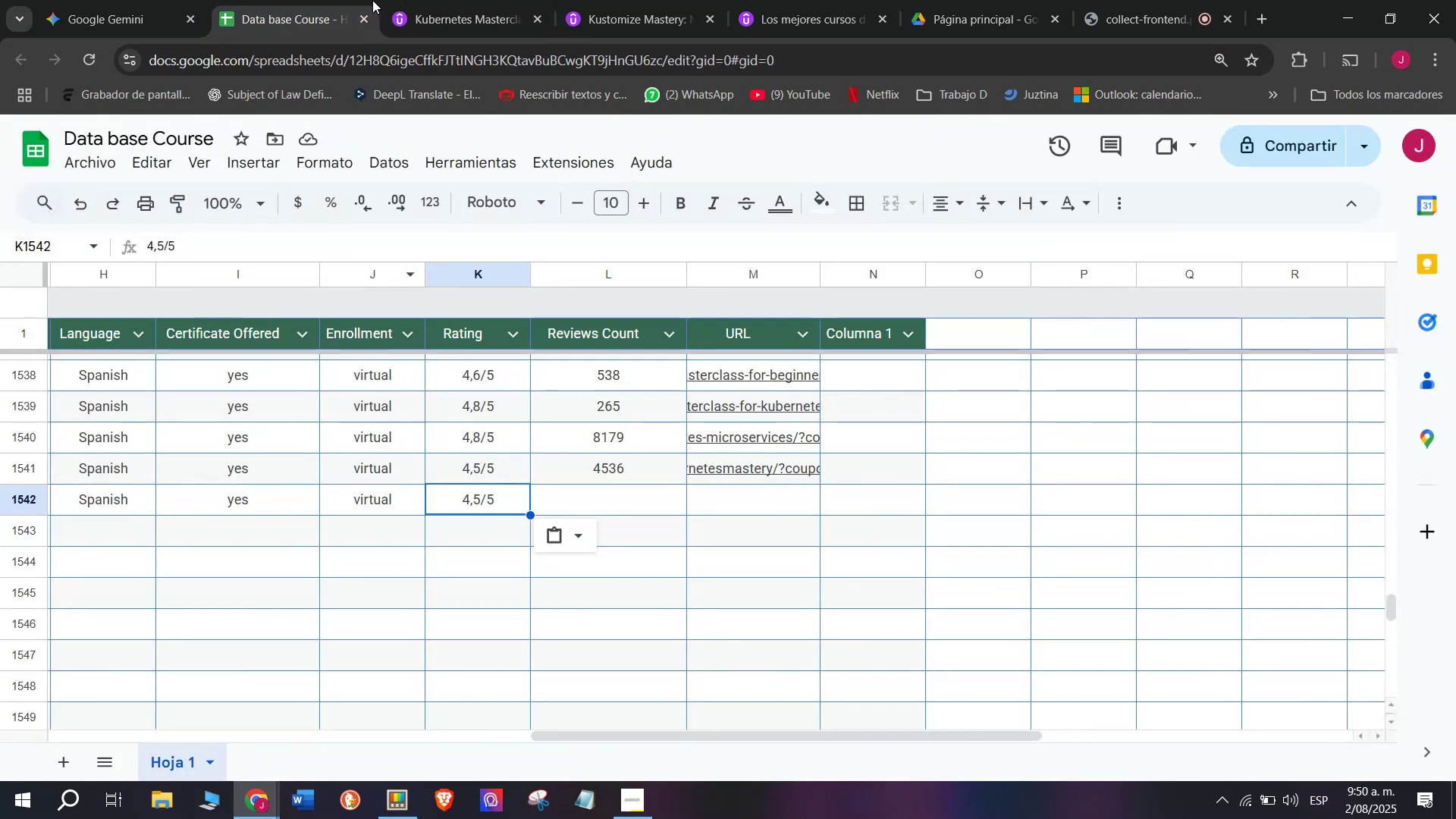 
left_click([475, 0])
 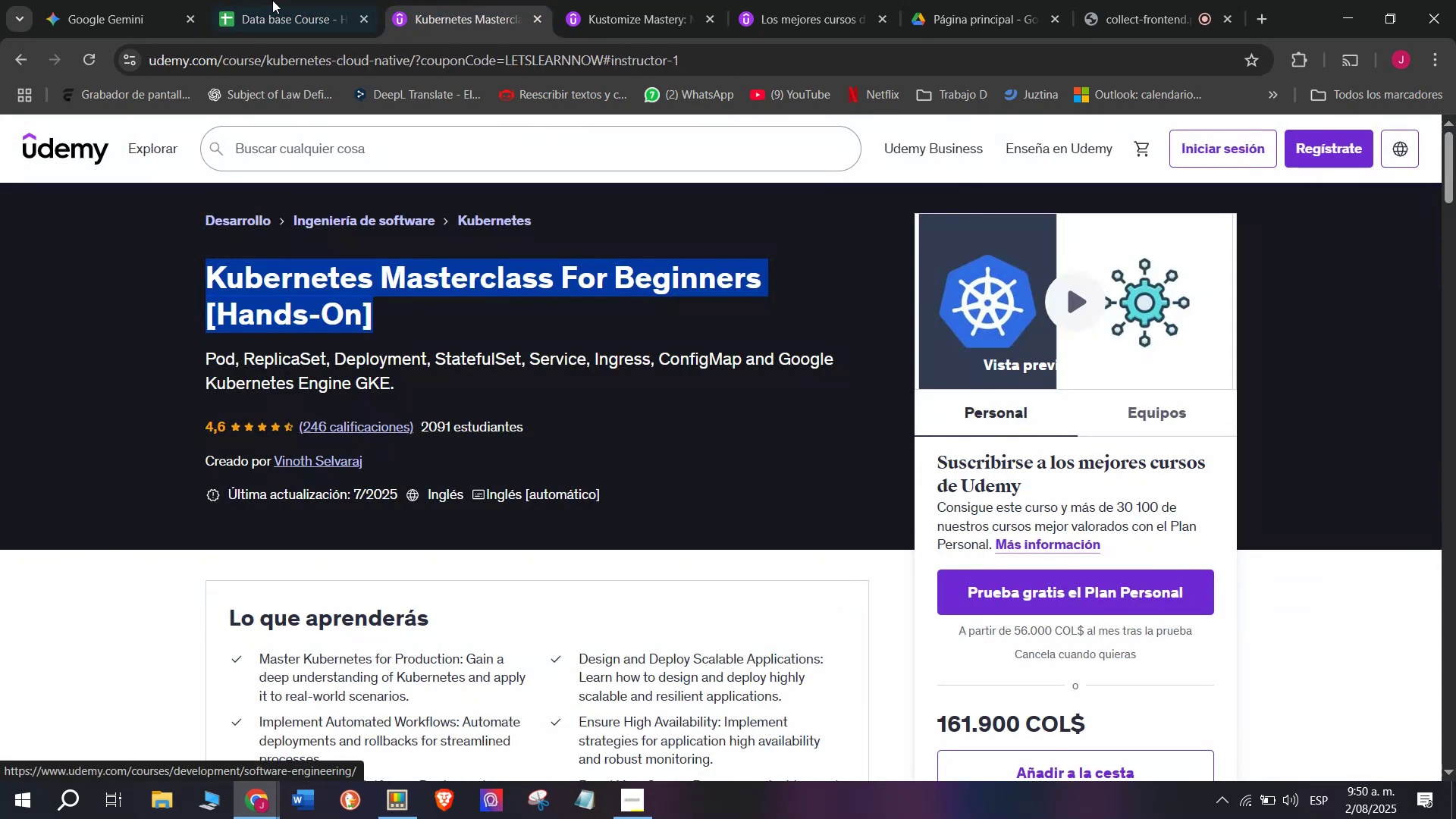 
left_click([253, 0])
 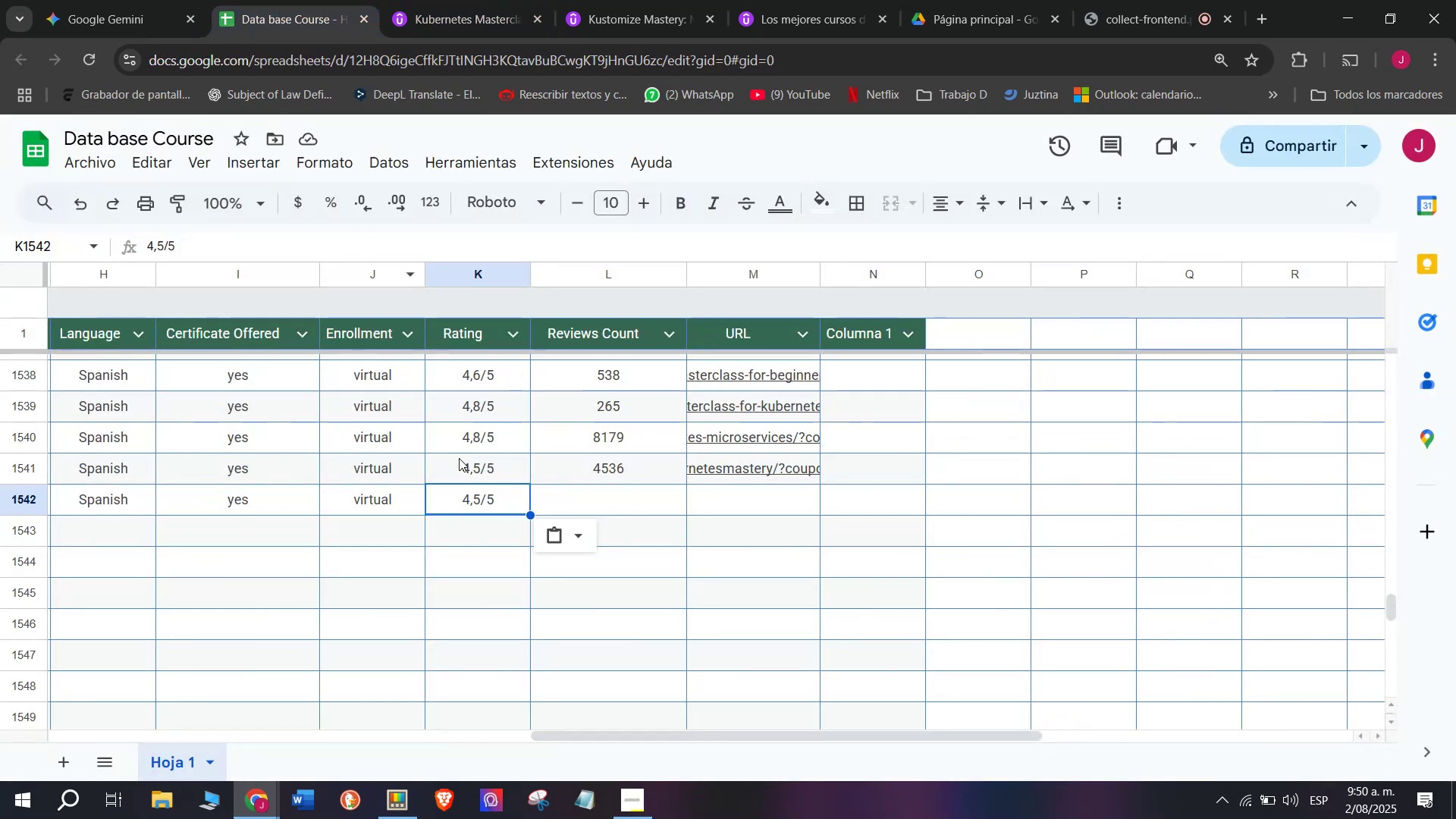 
left_click([389, 0])
 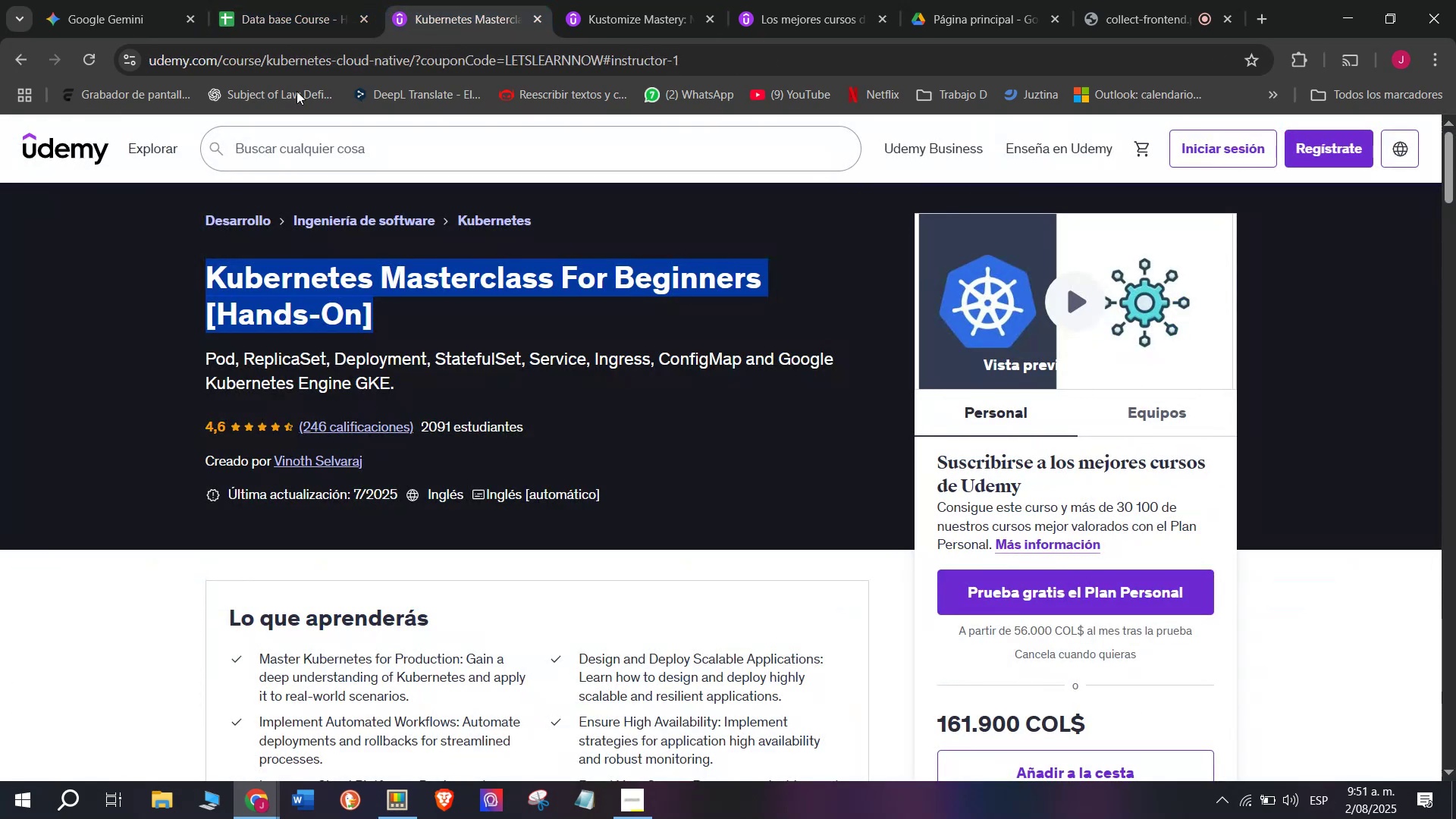 
left_click([313, 0])
 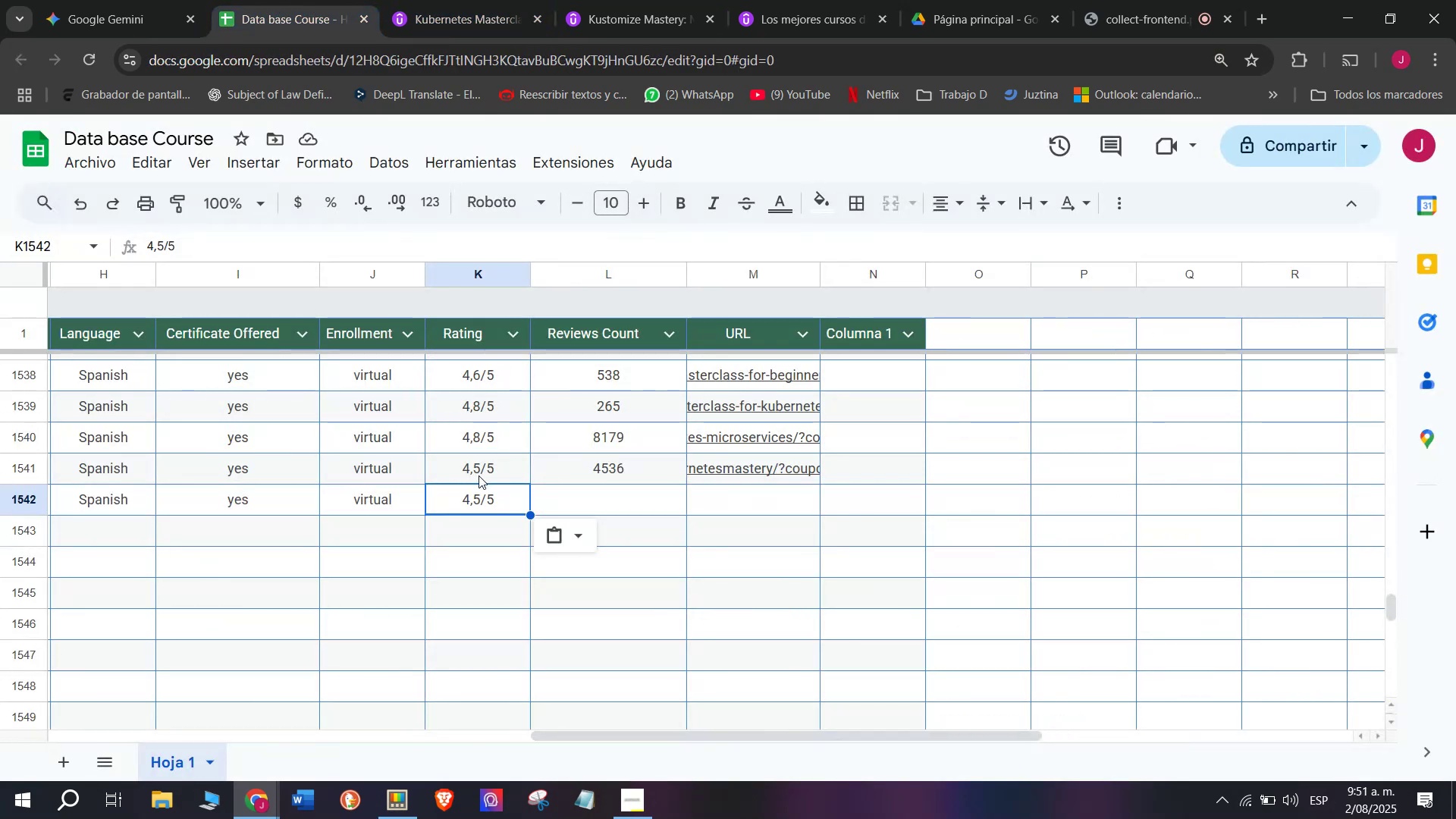 
double_click([478, 515])
 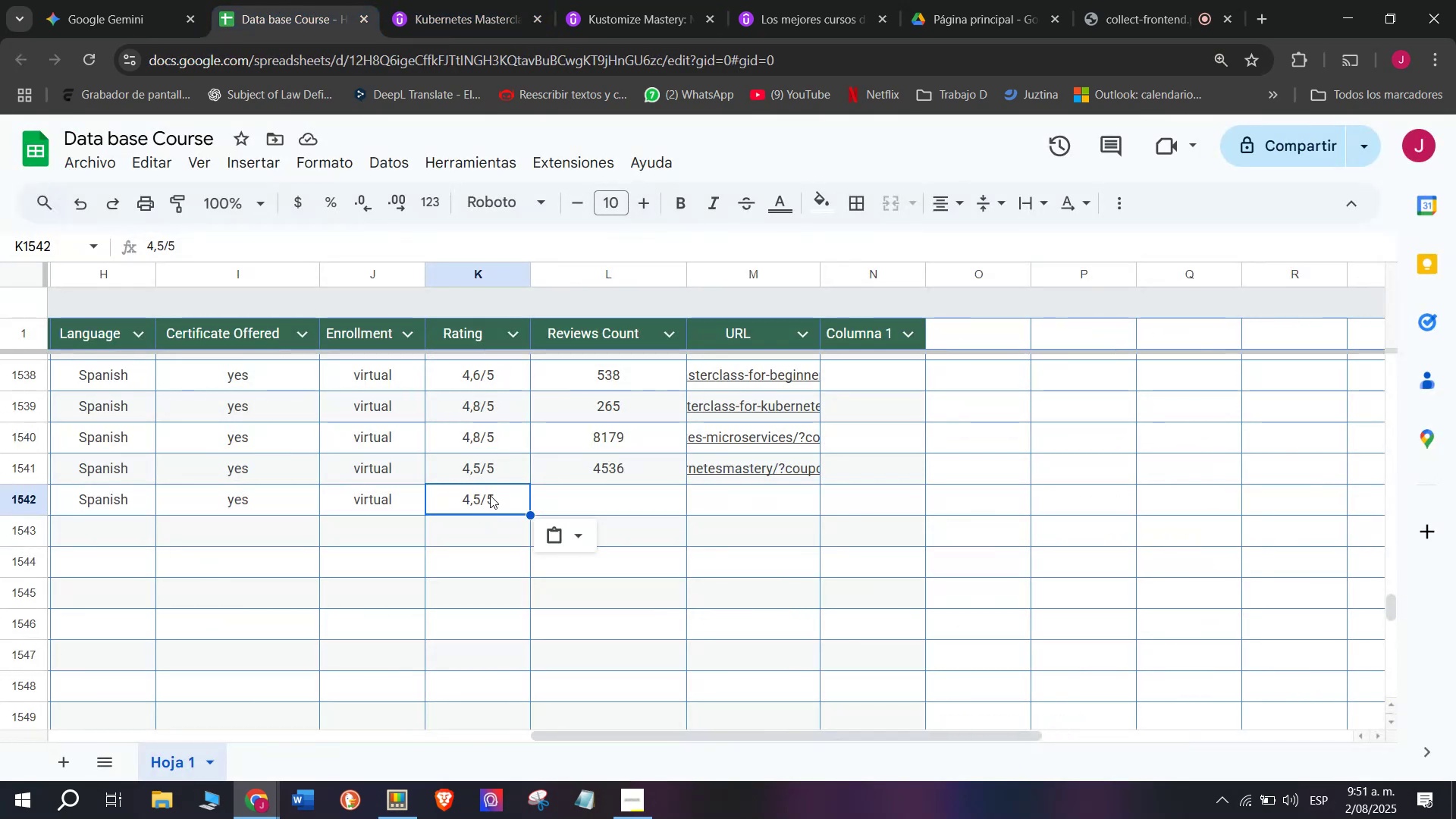 
triple_click([490, 495])
 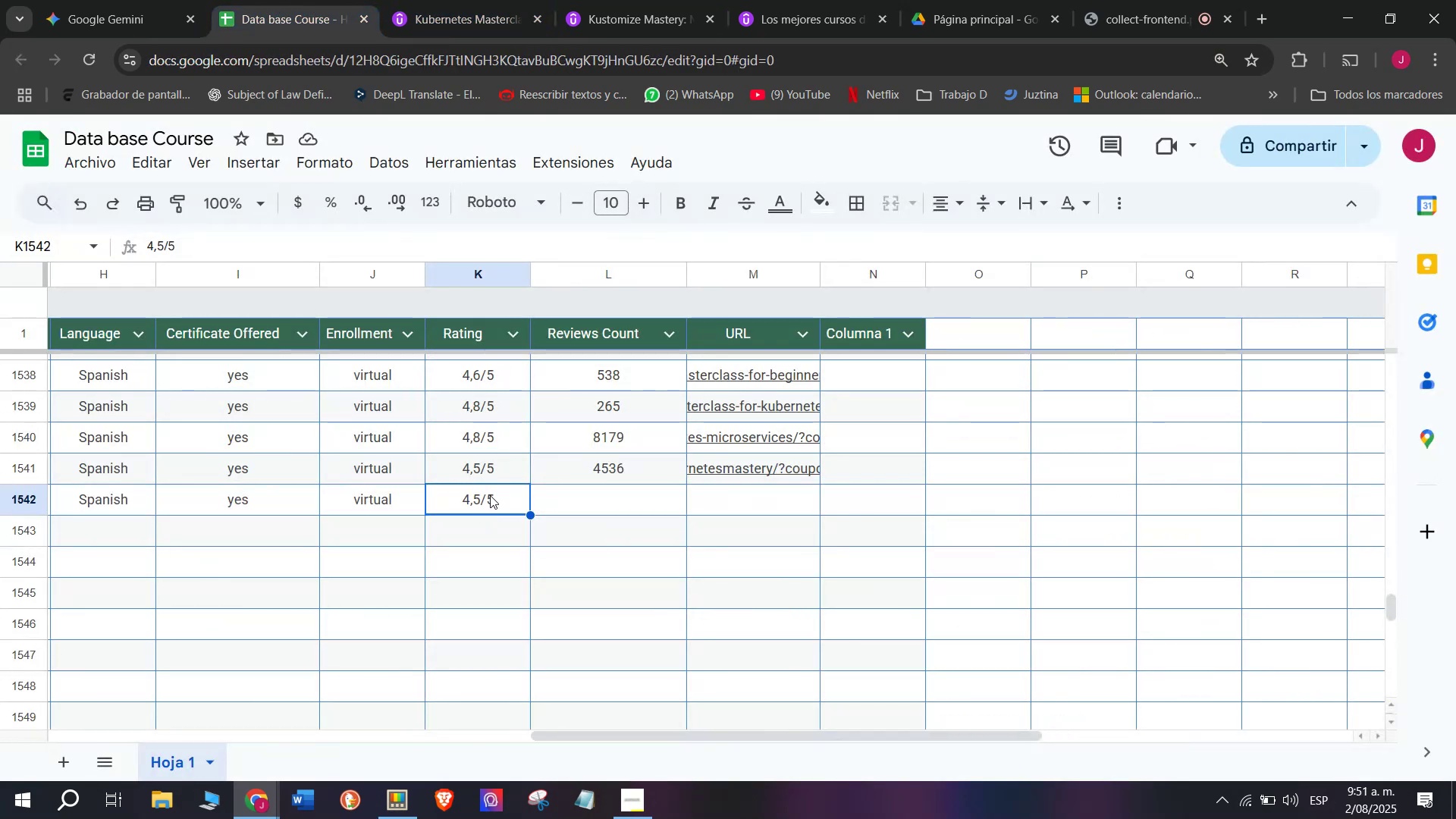 
triple_click([490, 495])
 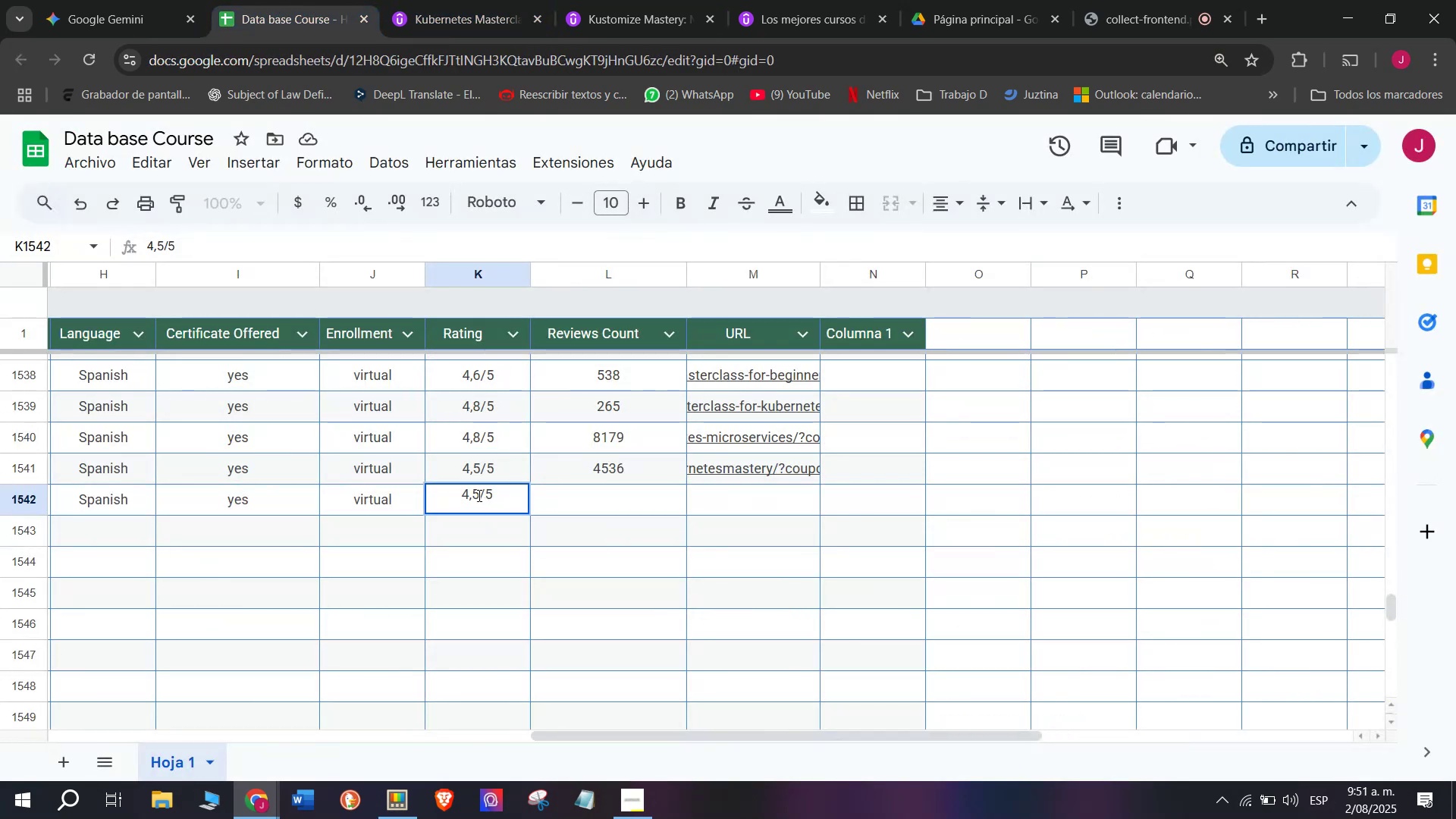 
left_click([476, 495])
 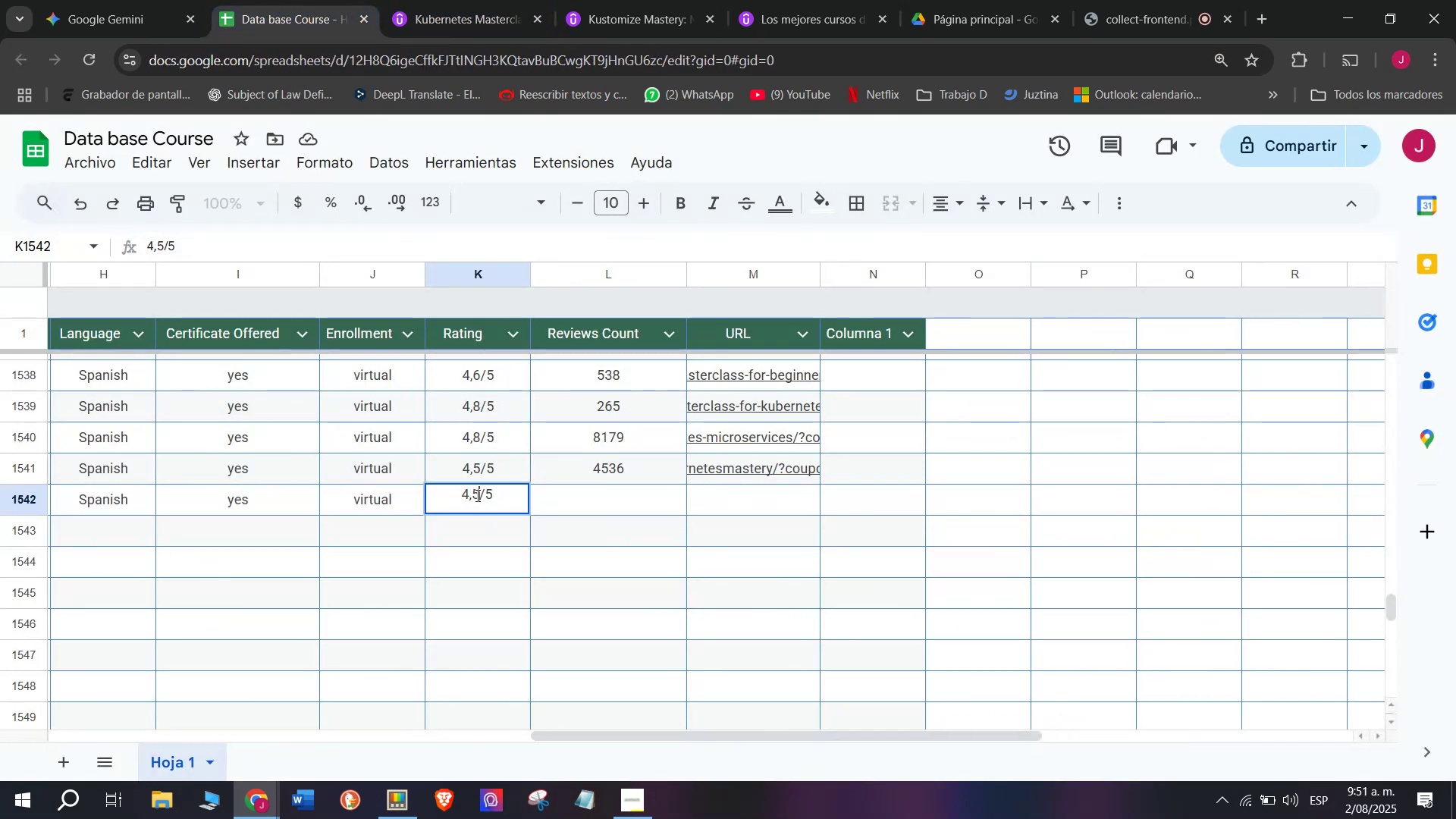 
key(Backspace)
 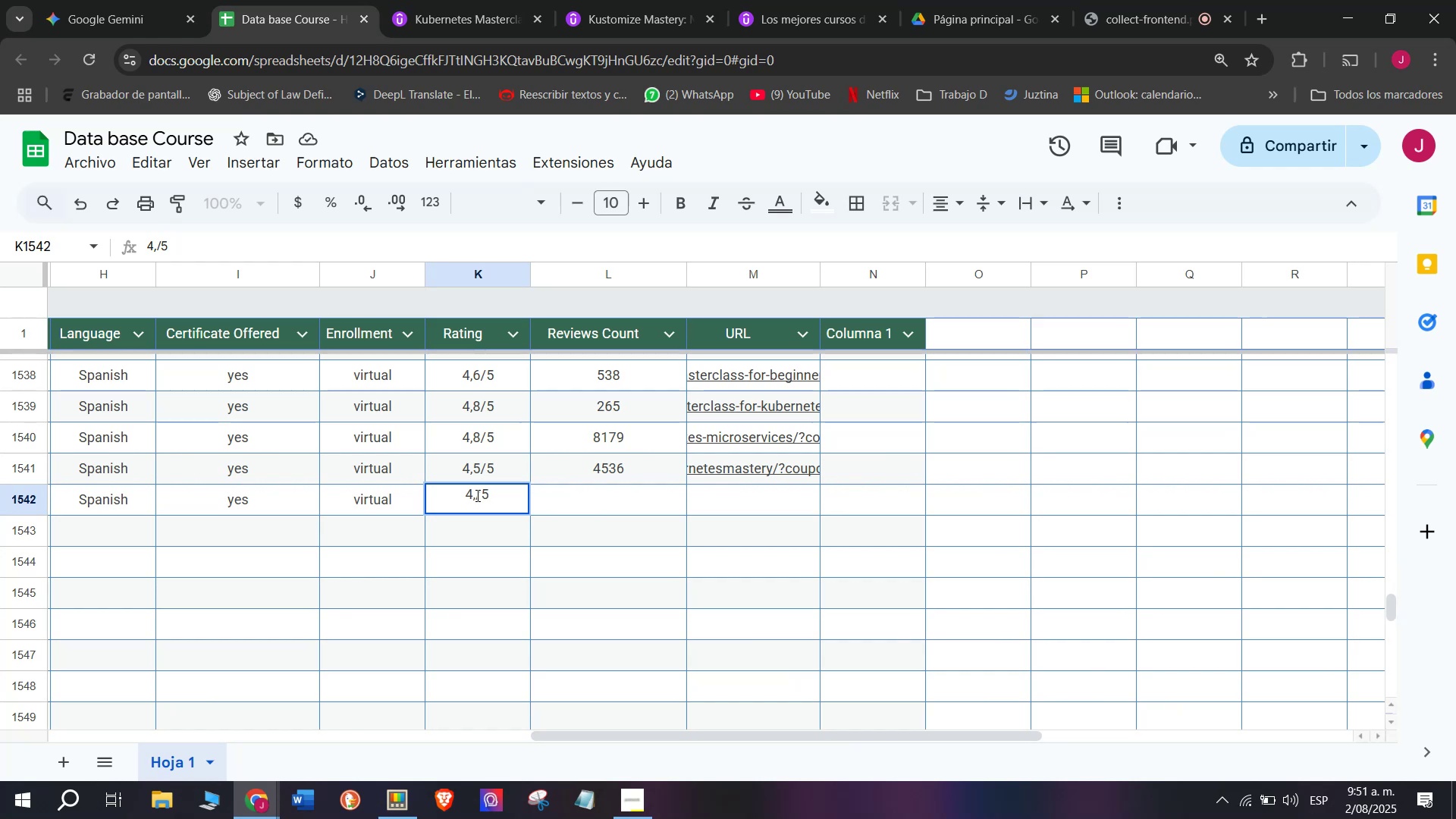 
key(Q)
 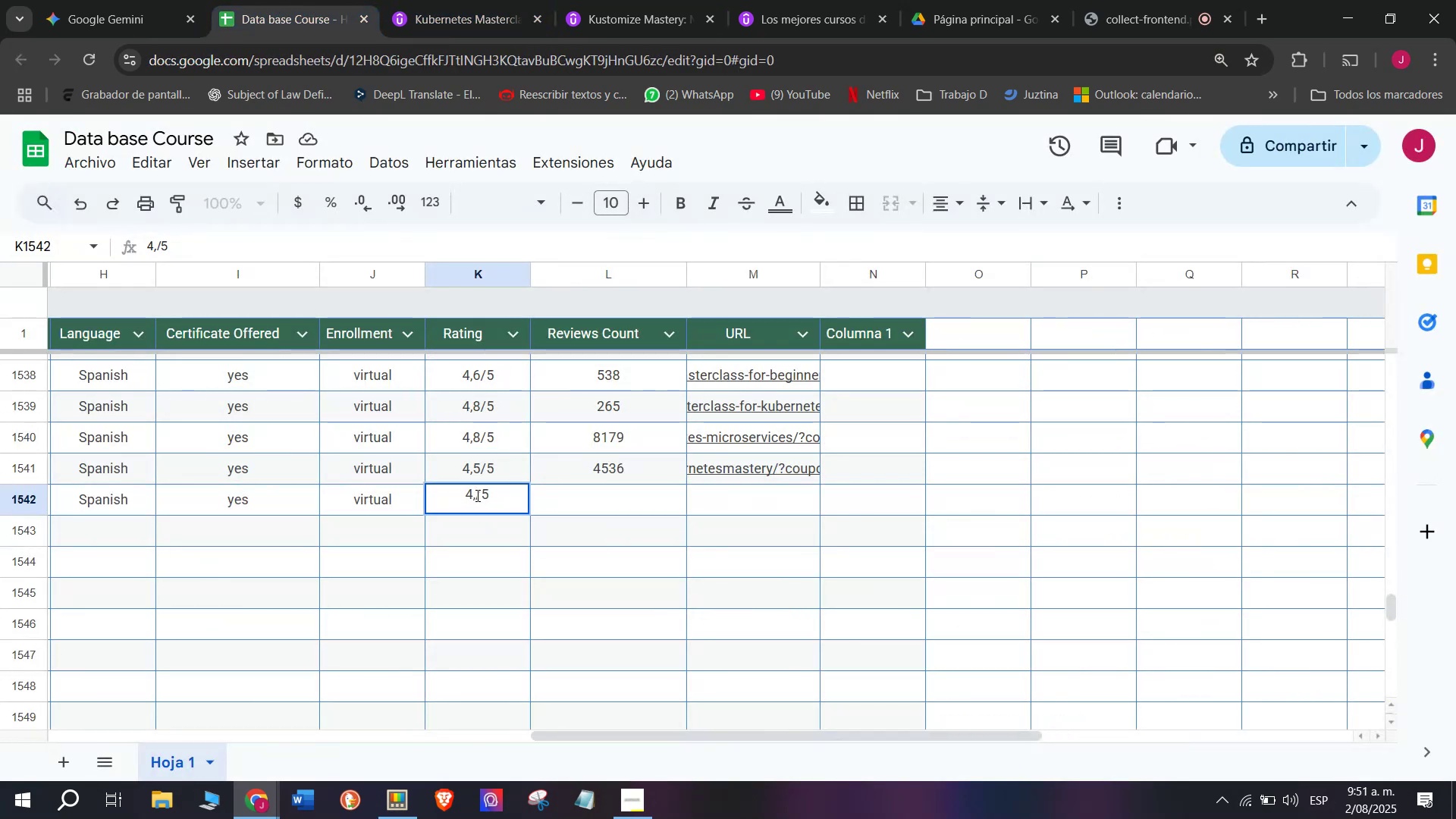 
key(6)
 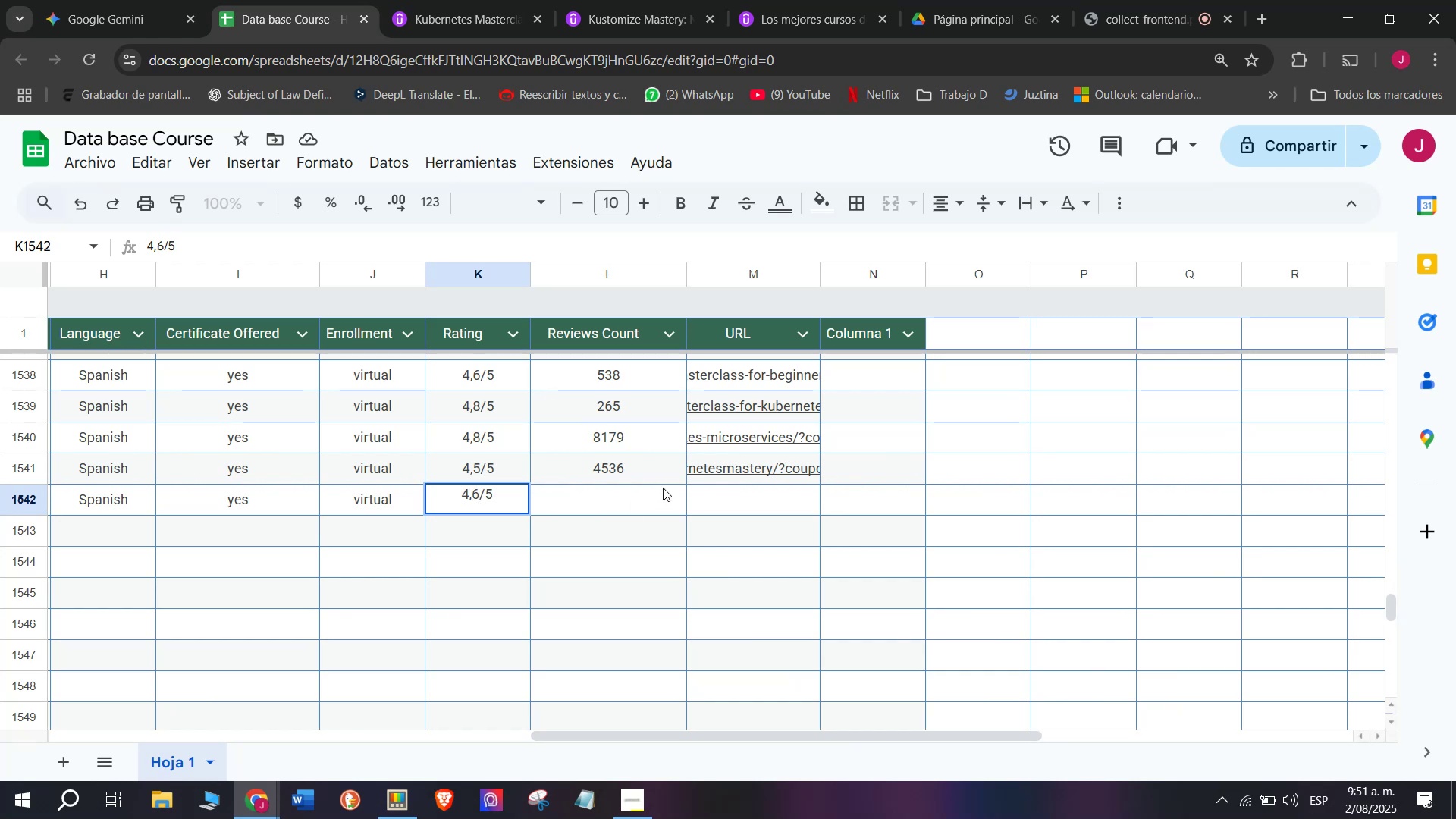 
left_click([665, 500])
 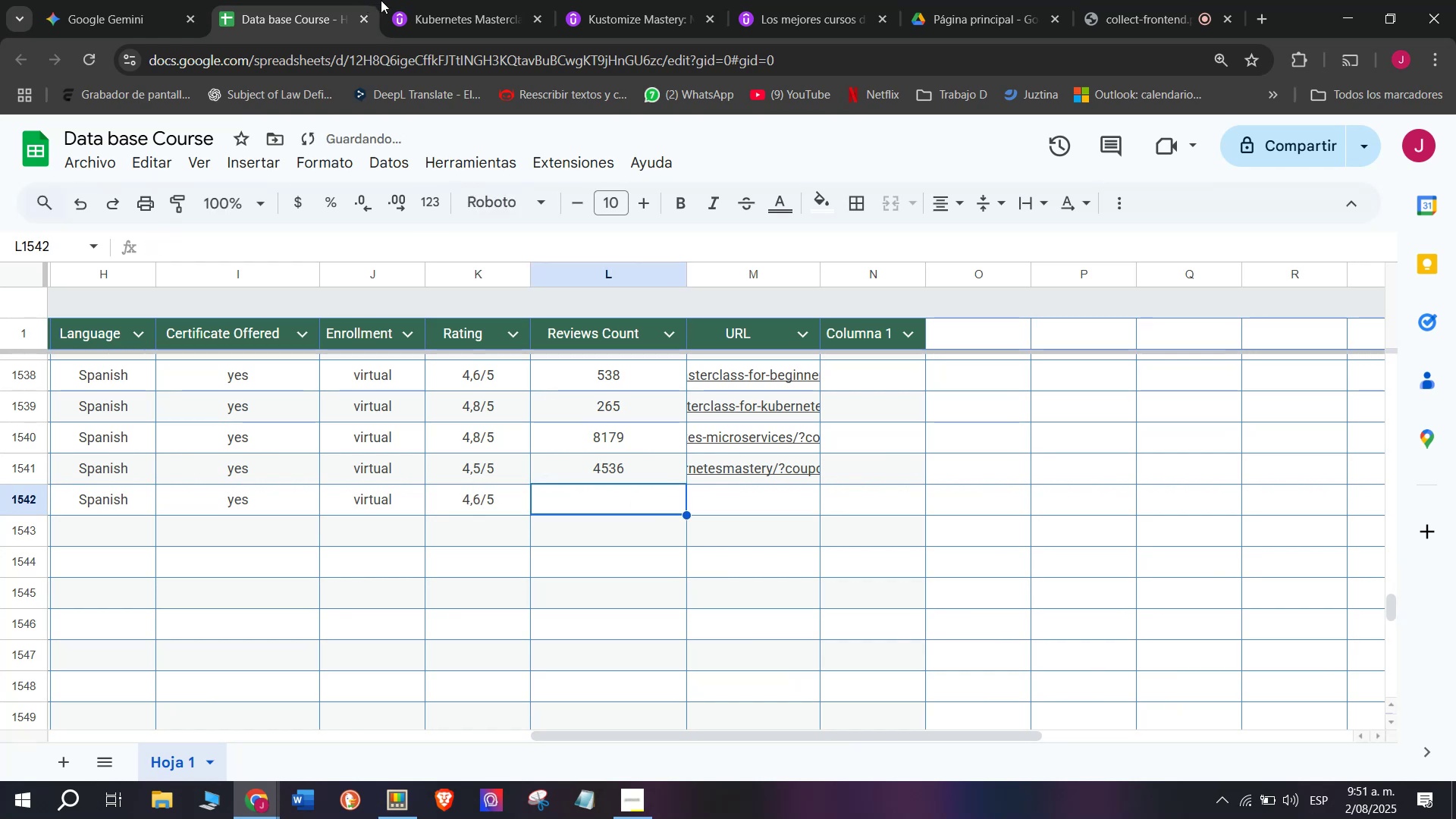 
left_click([431, 0])
 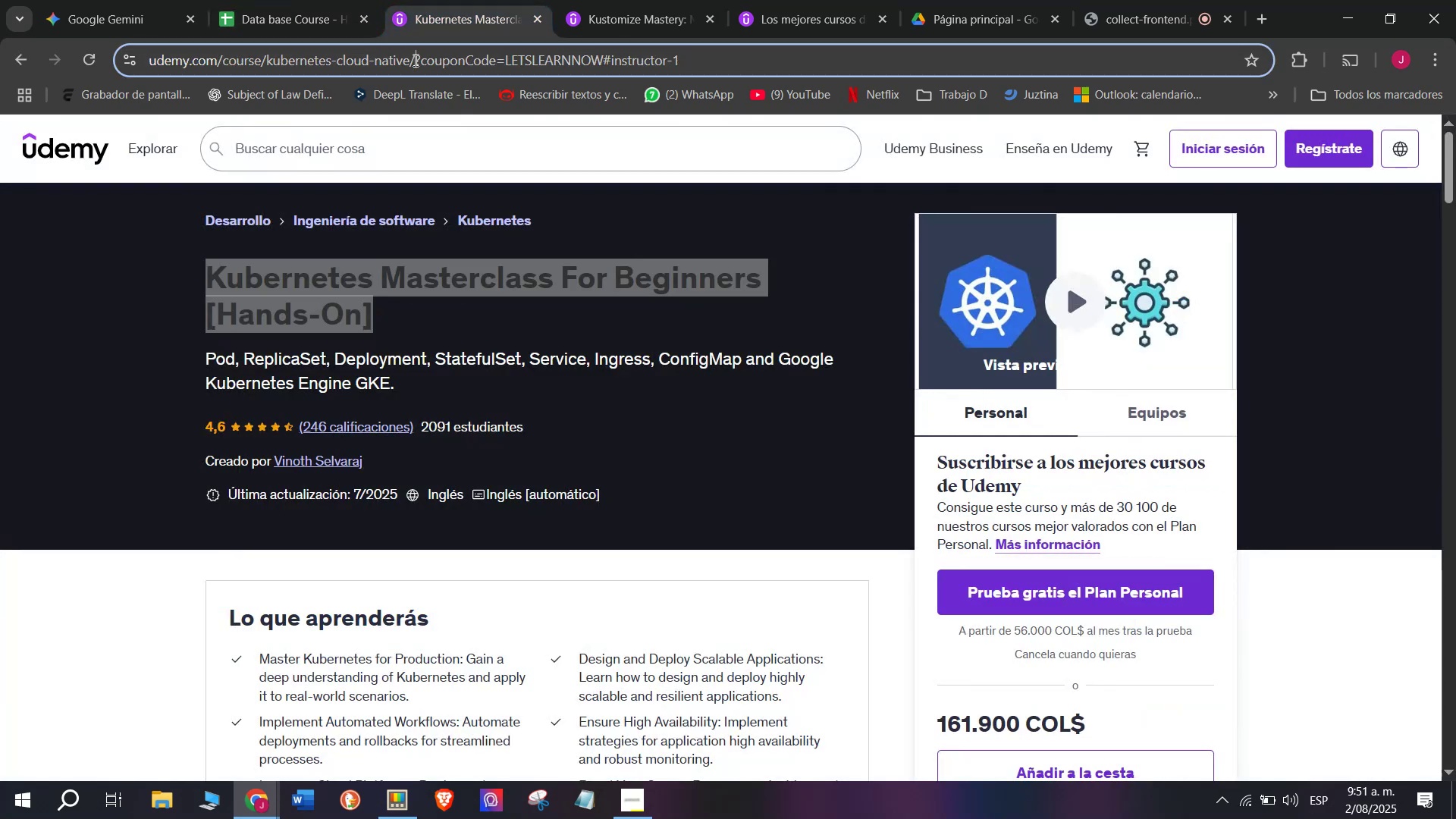 
double_click([414, 60])
 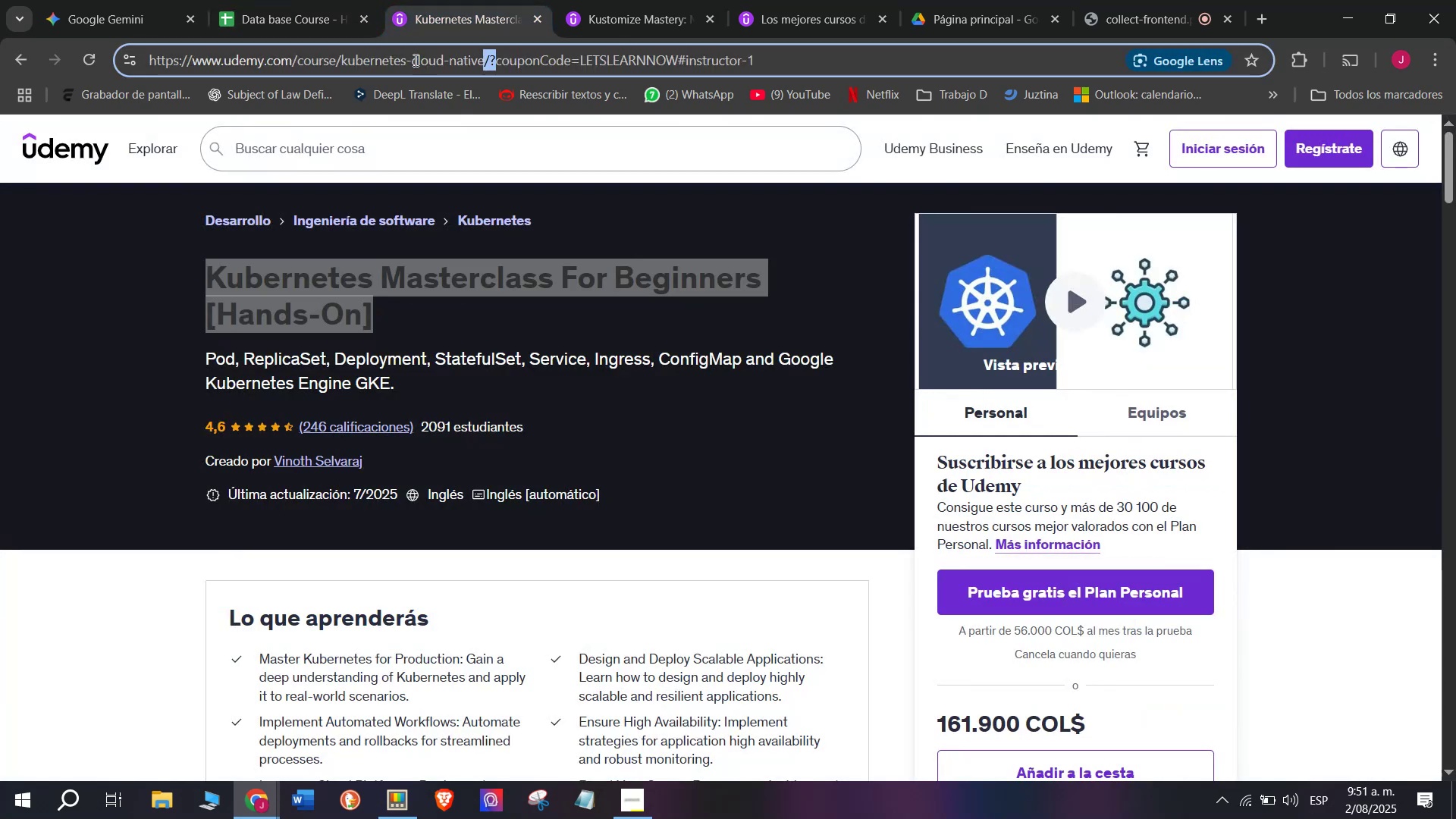 
triple_click([414, 60])
 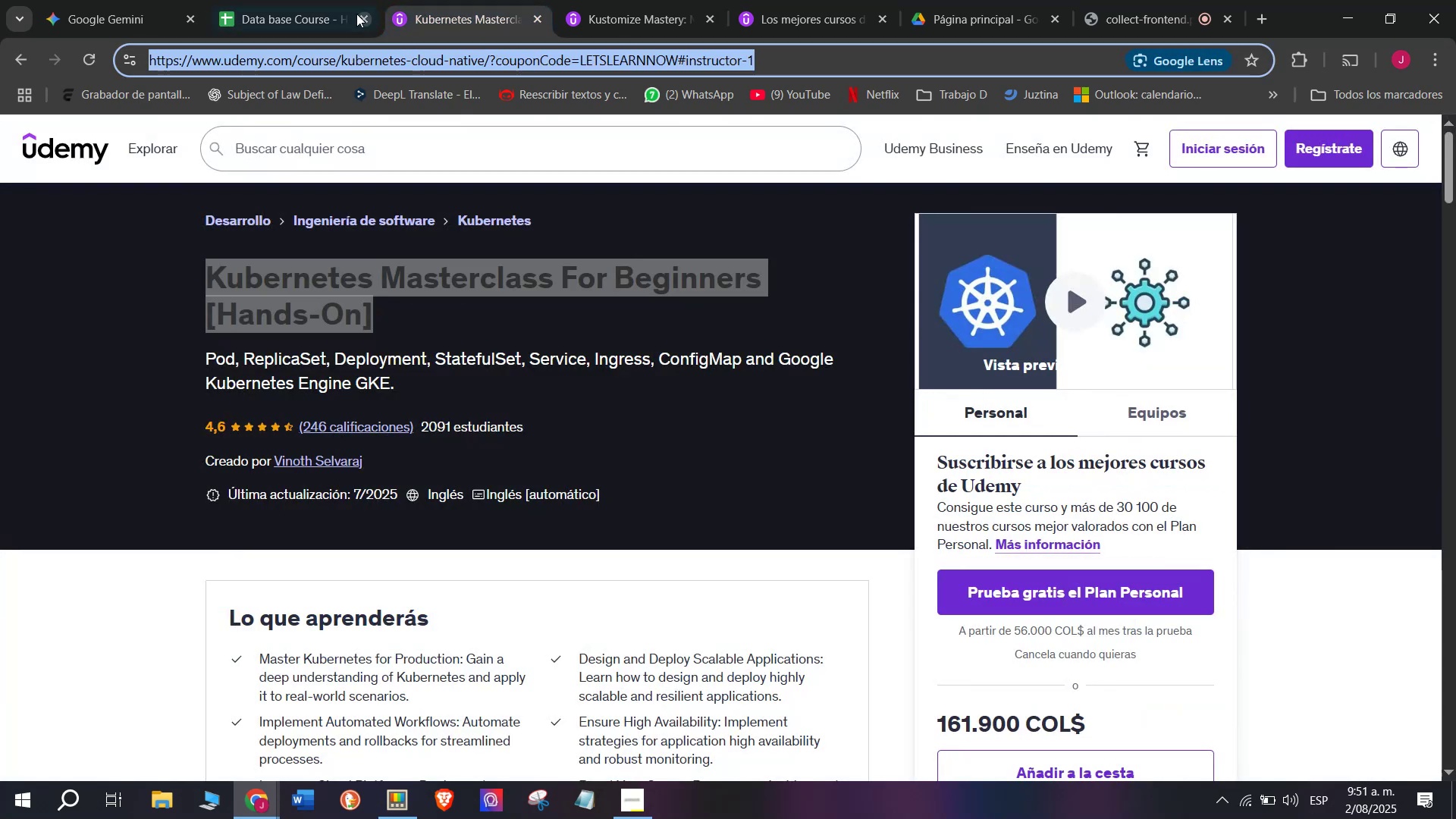 
key(Control+ControlLeft)
 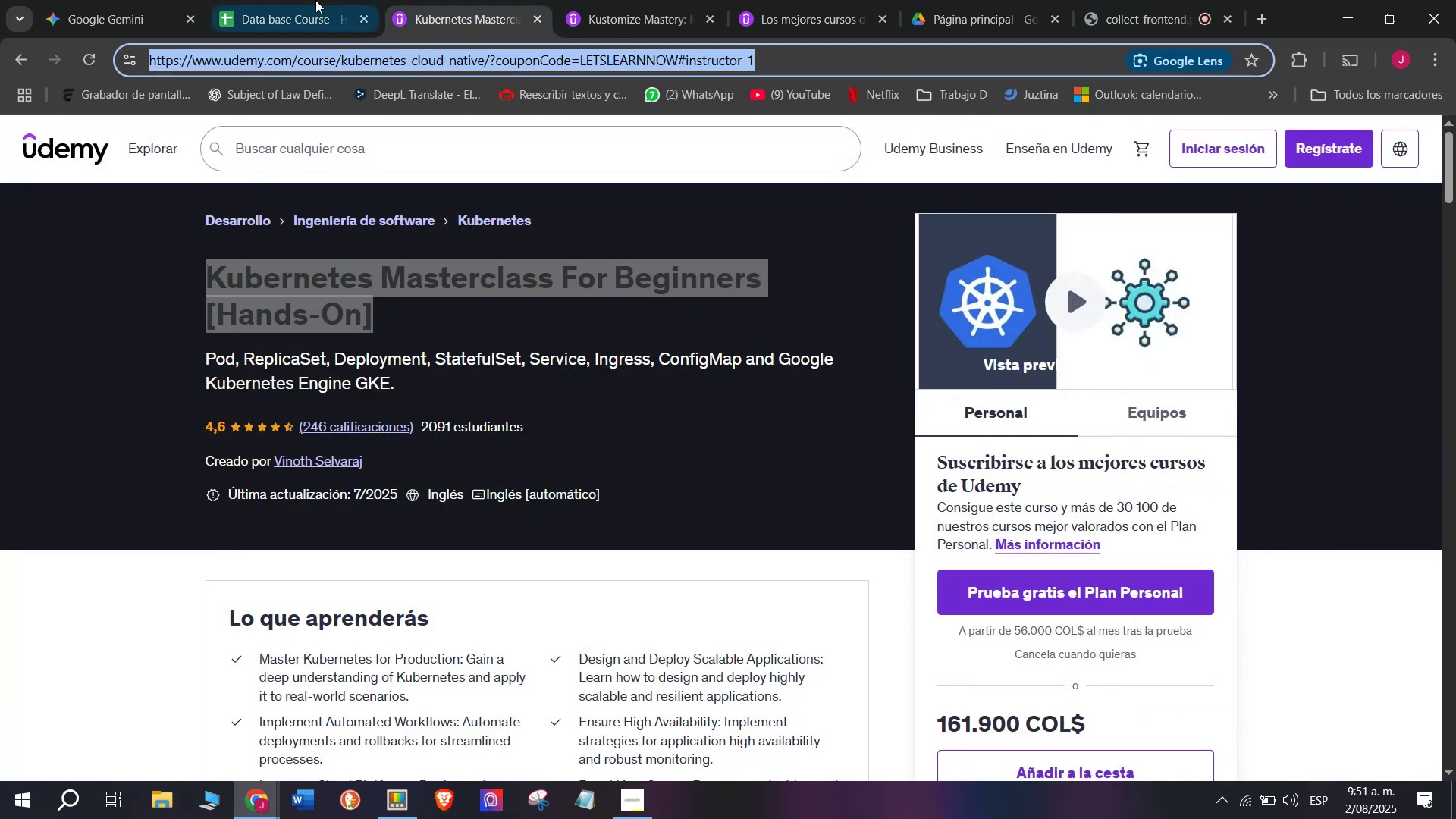 
key(Break)
 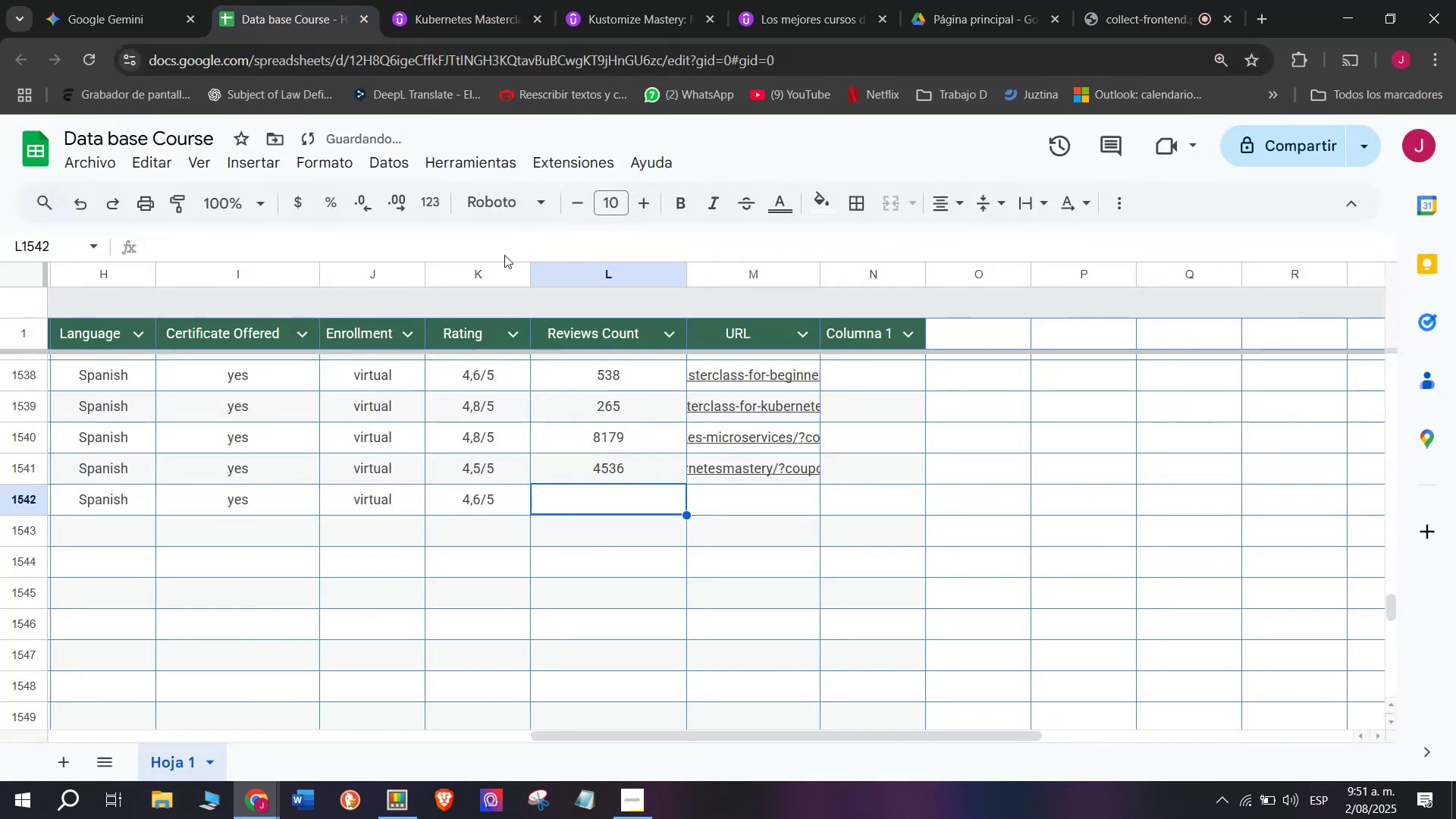 
key(Control+C)
 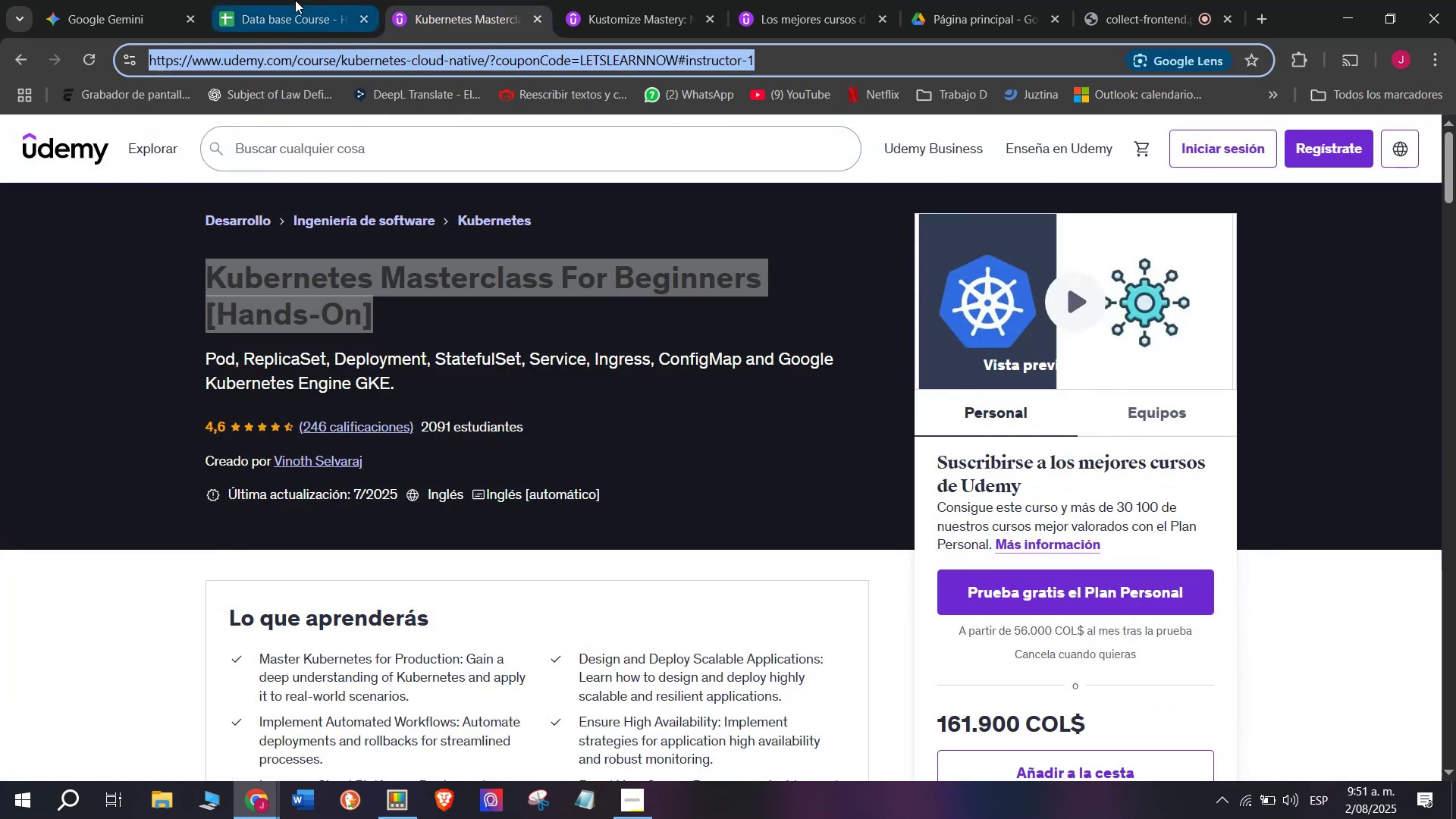 
triple_click([295, 0])
 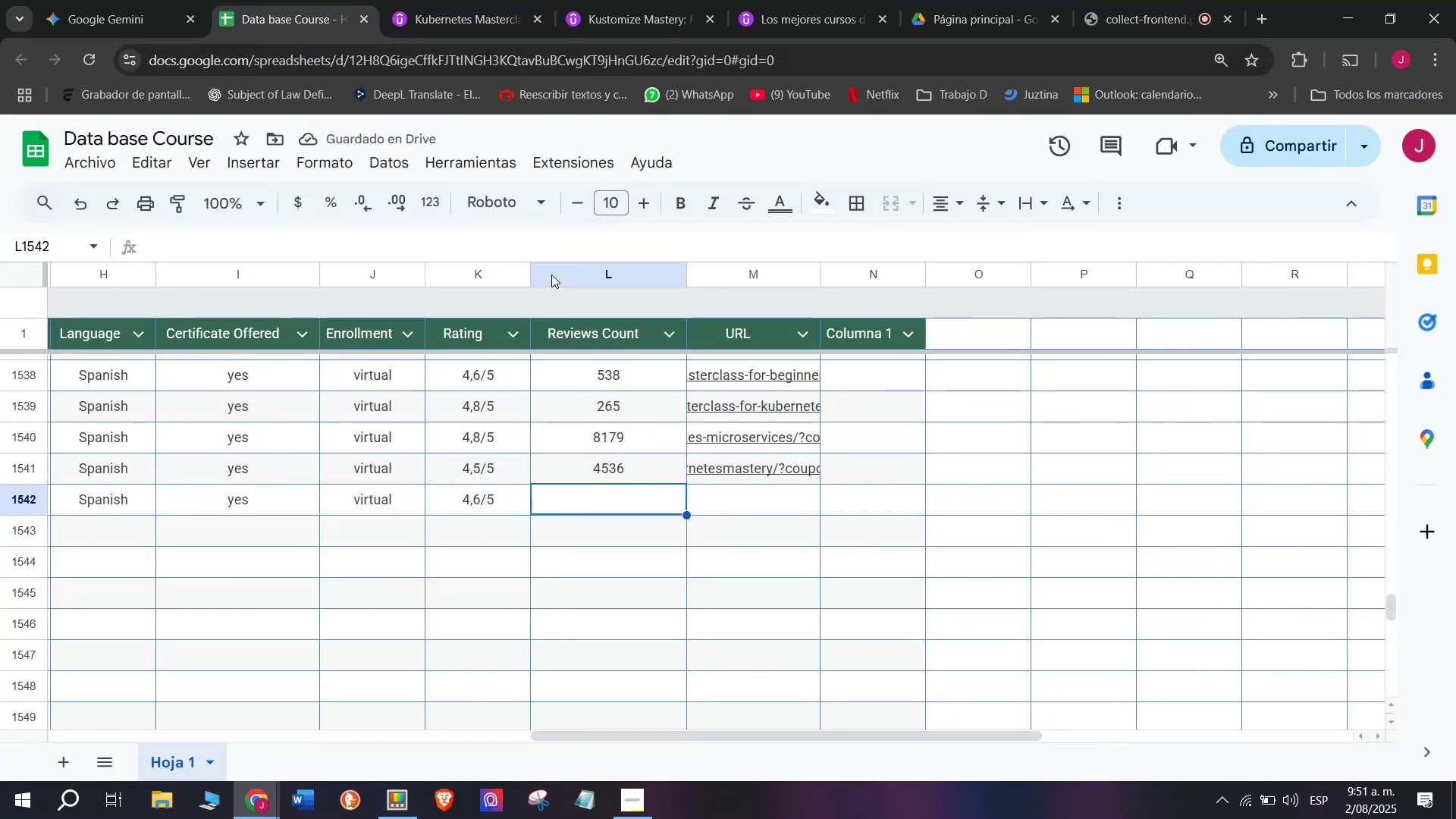 
left_click([479, 0])
 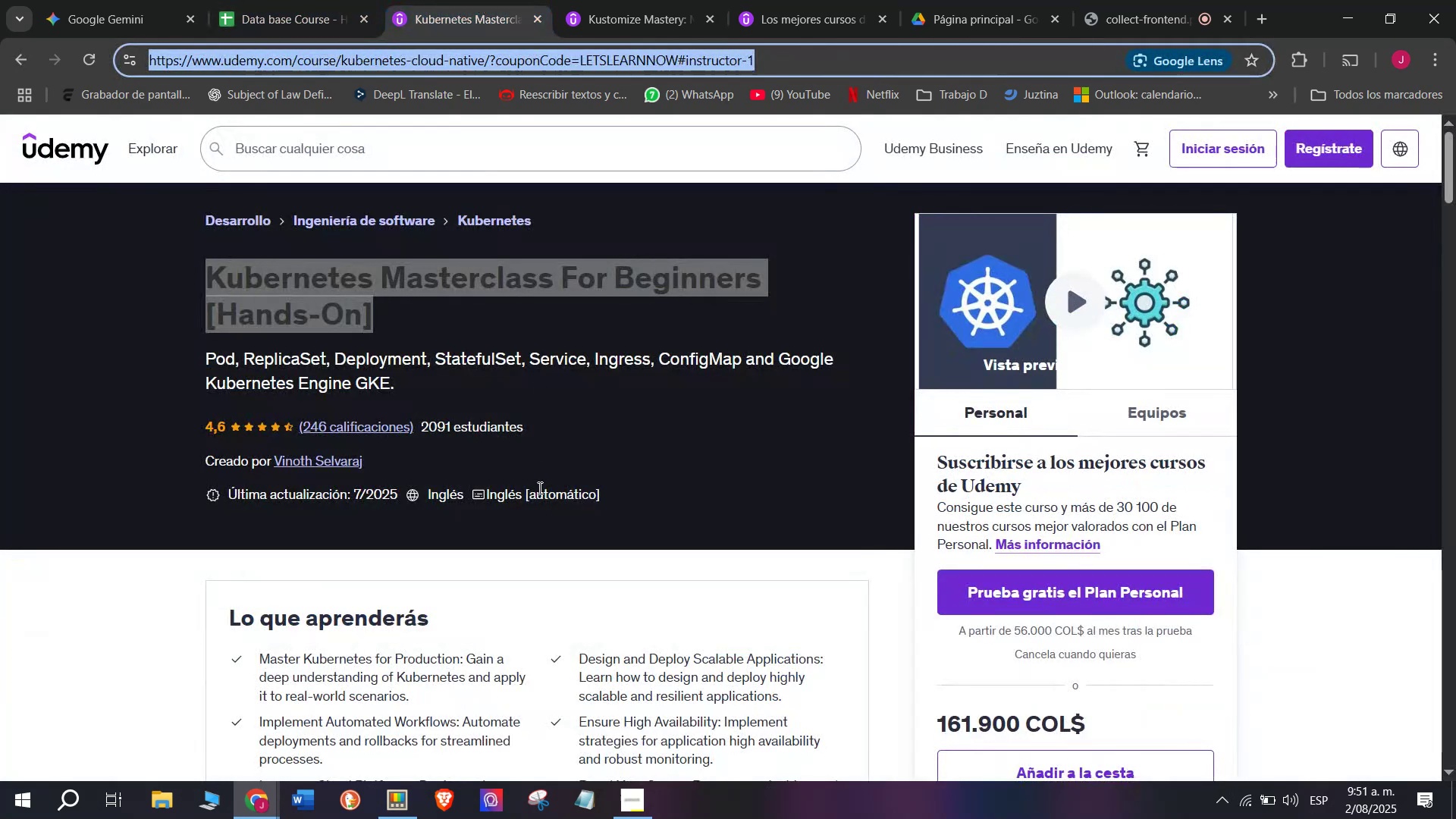 
scroll: coordinate [538, 488], scroll_direction: down, amount: 1.0
 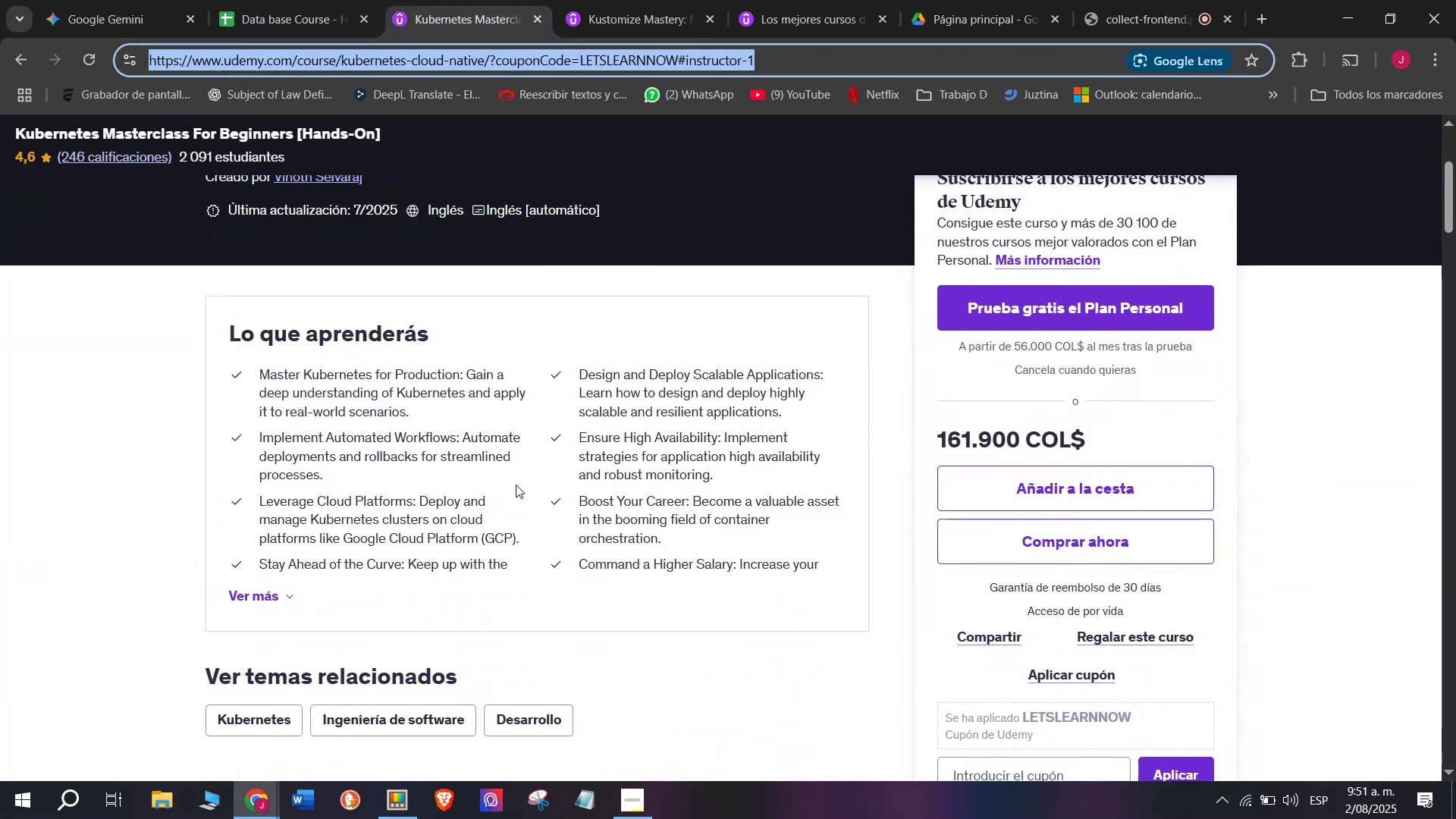 
scroll: coordinate [516, 484], scroll_direction: up, amount: 1.0
 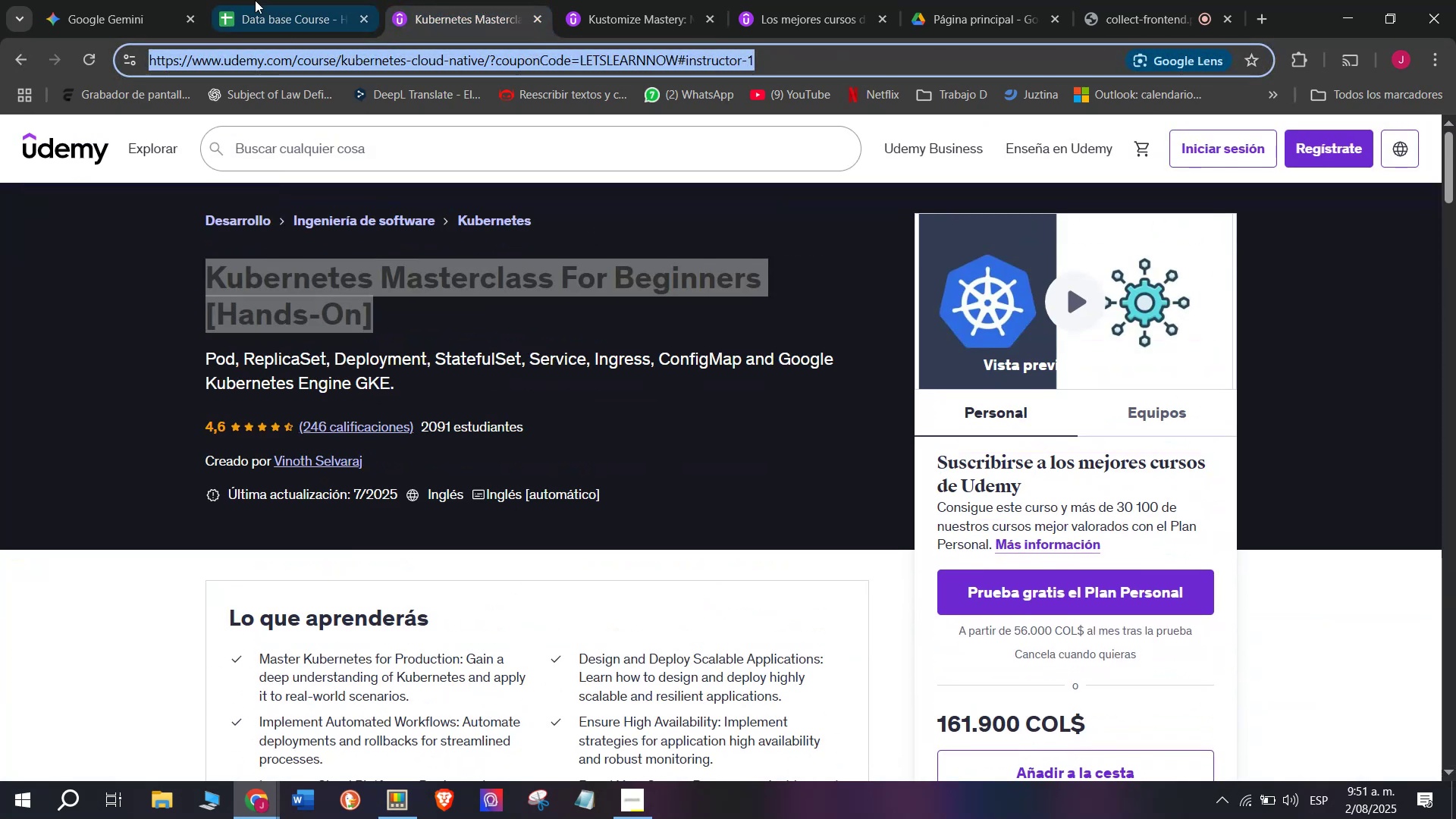 
left_click([254, 0])
 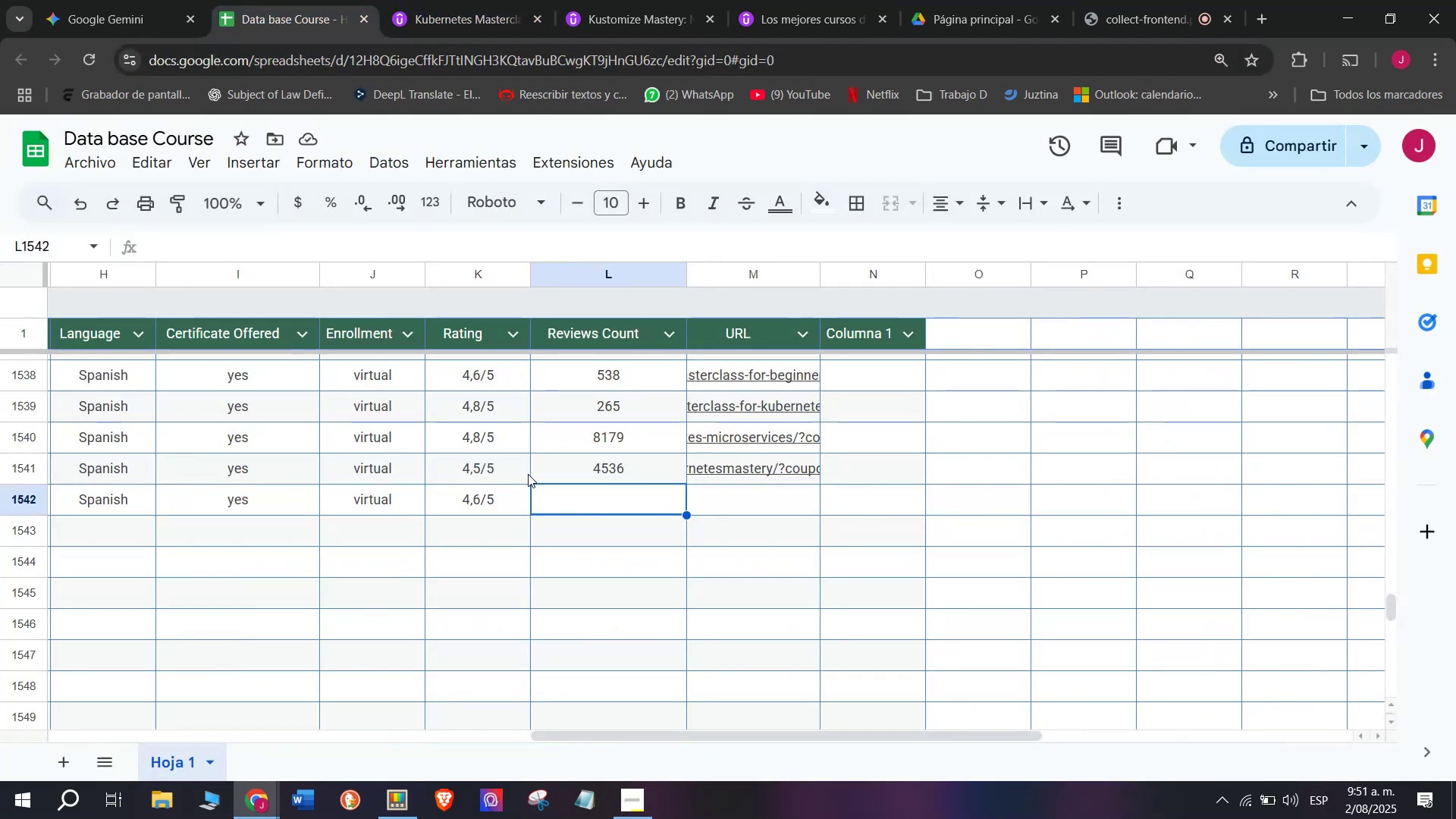 
type(246)
 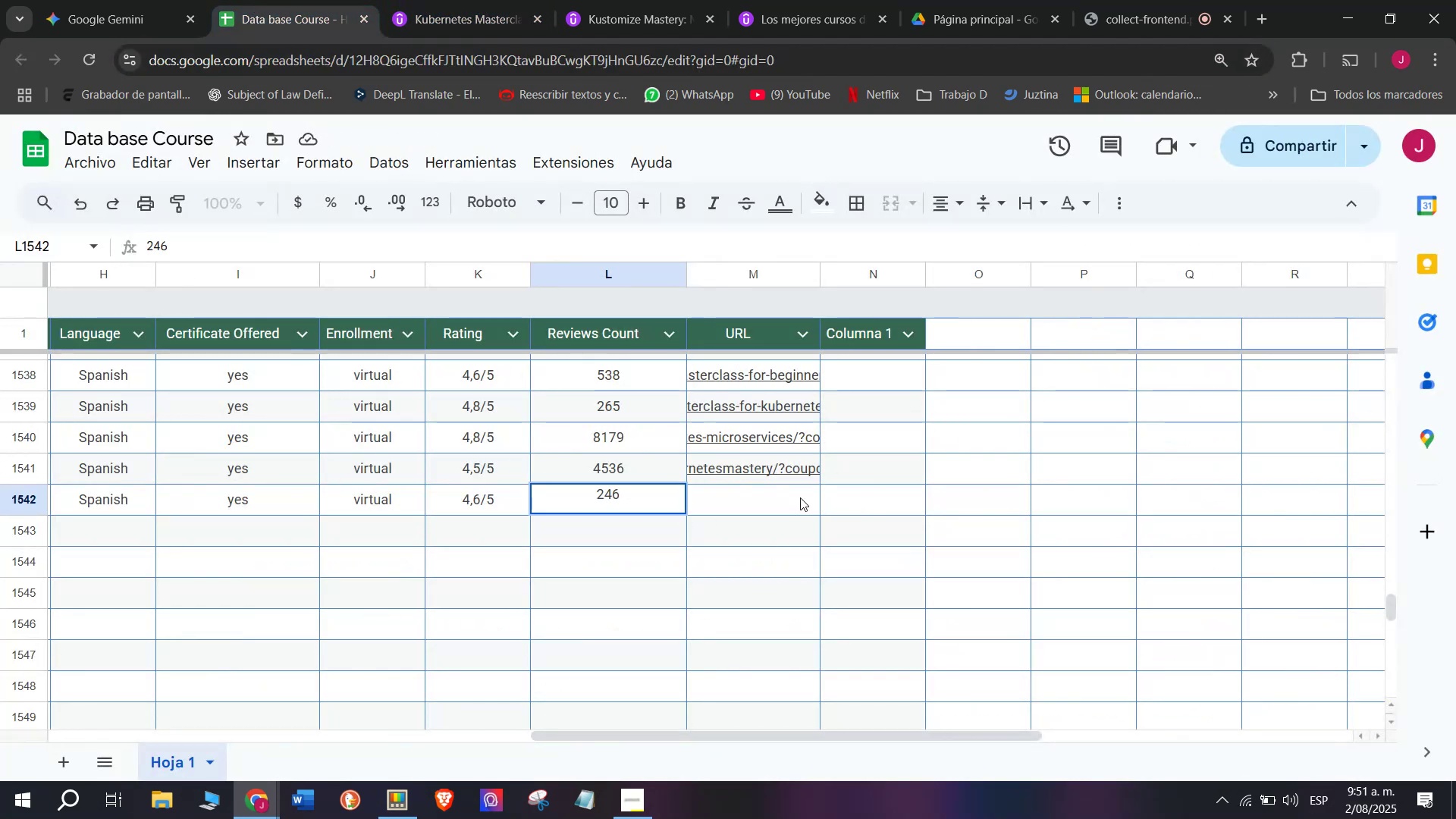 
left_click([800, 496])
 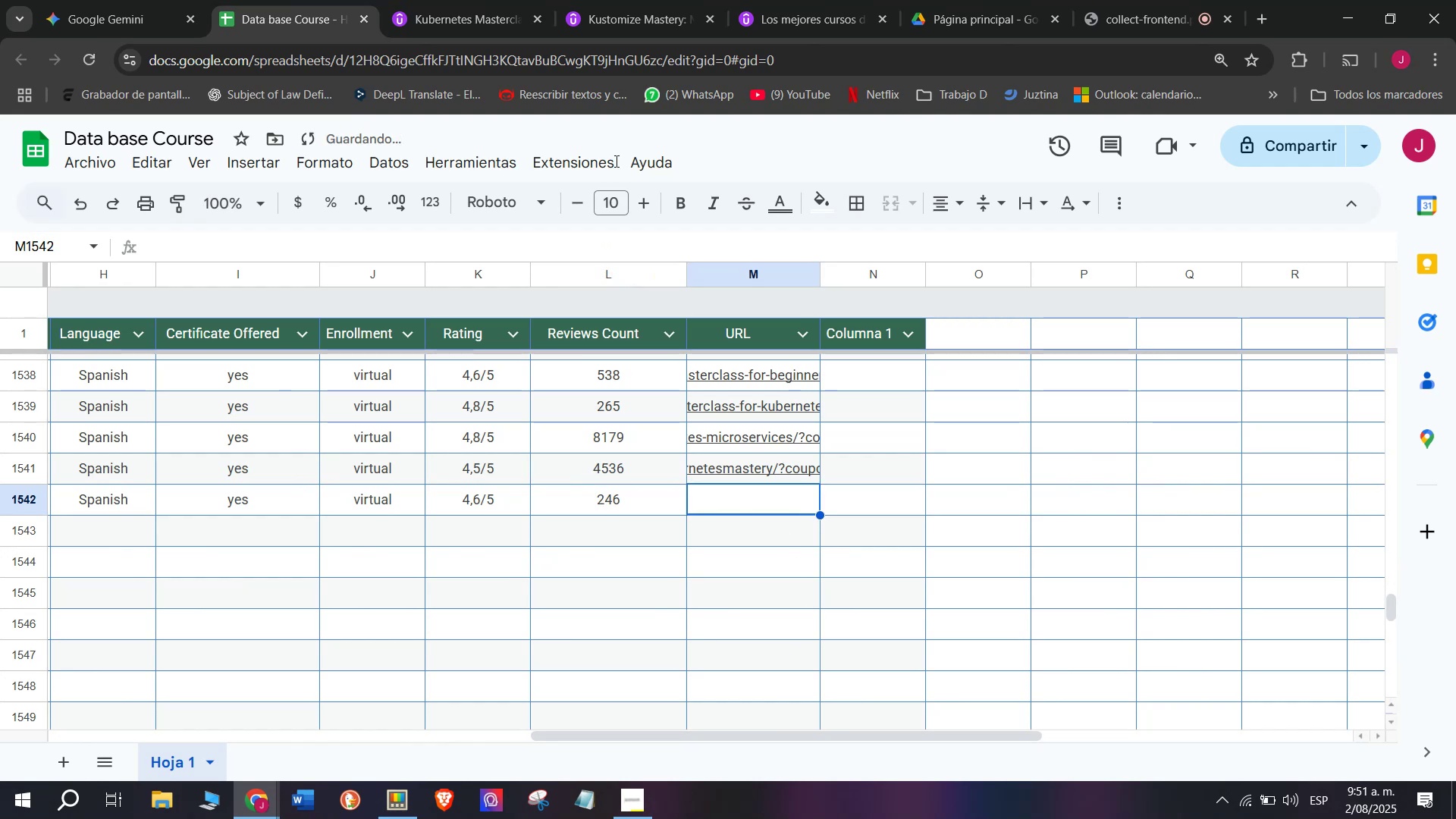 
left_click([425, 0])
 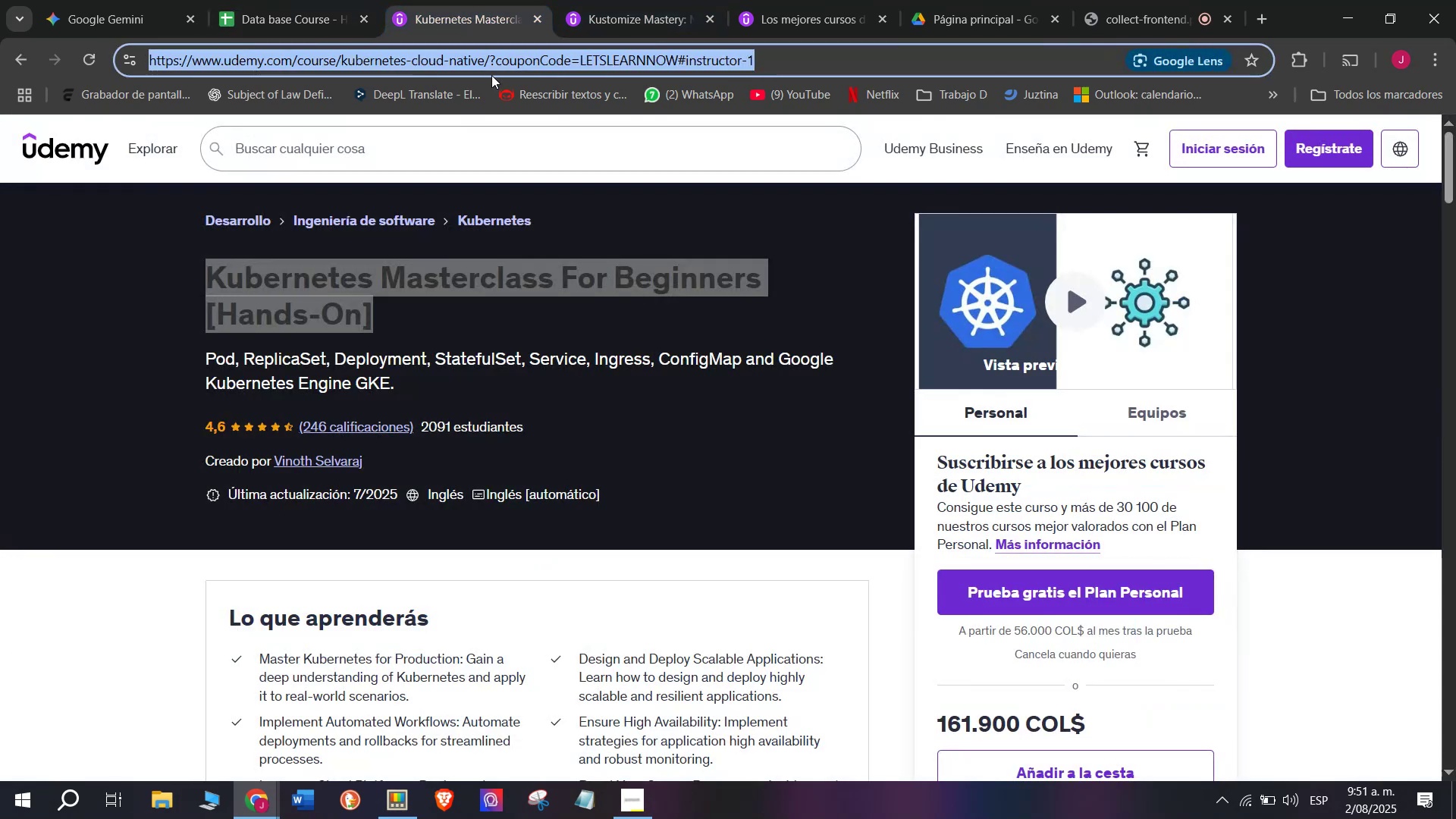 
key(Break)
 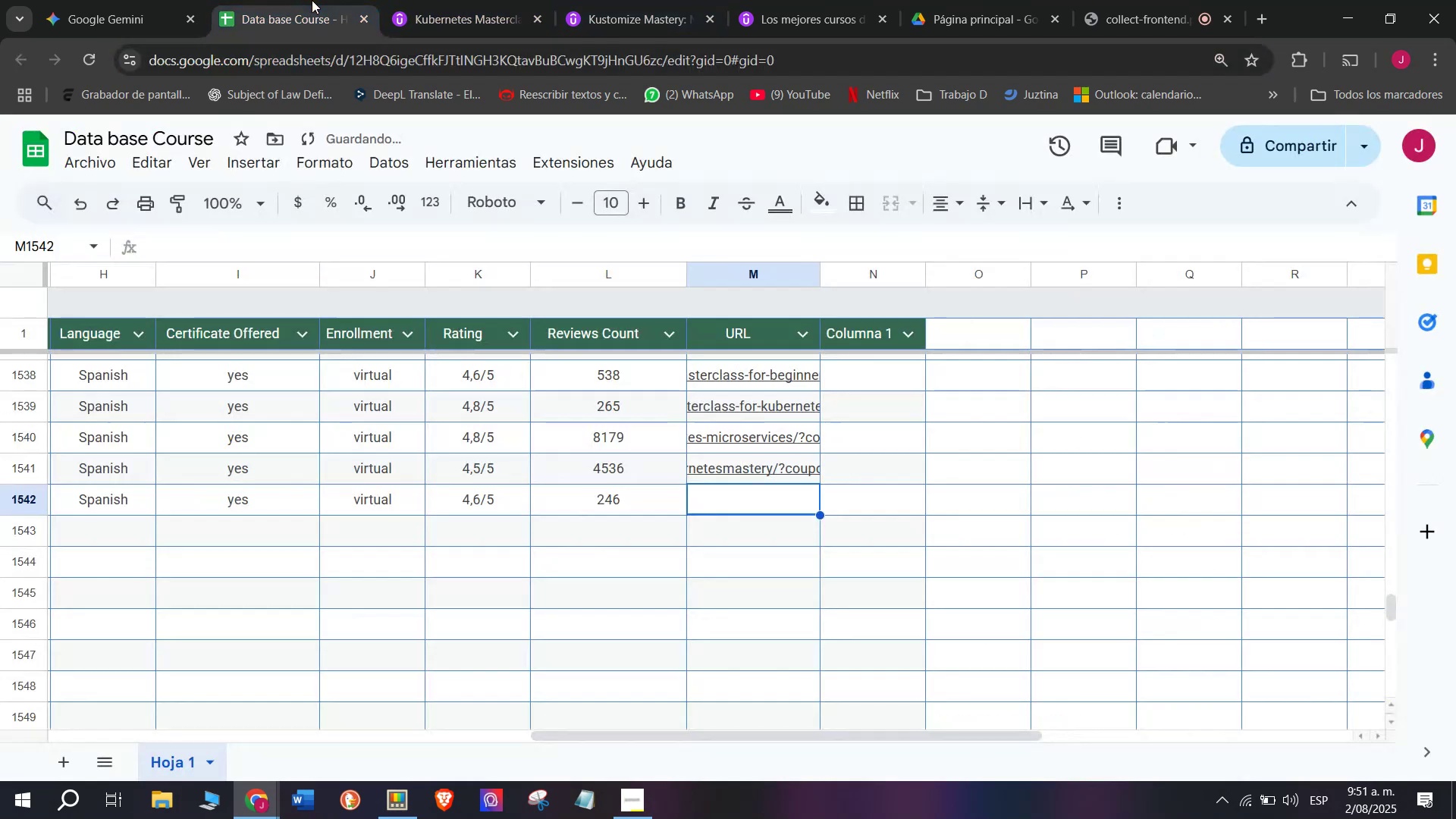 
key(Control+ControlLeft)
 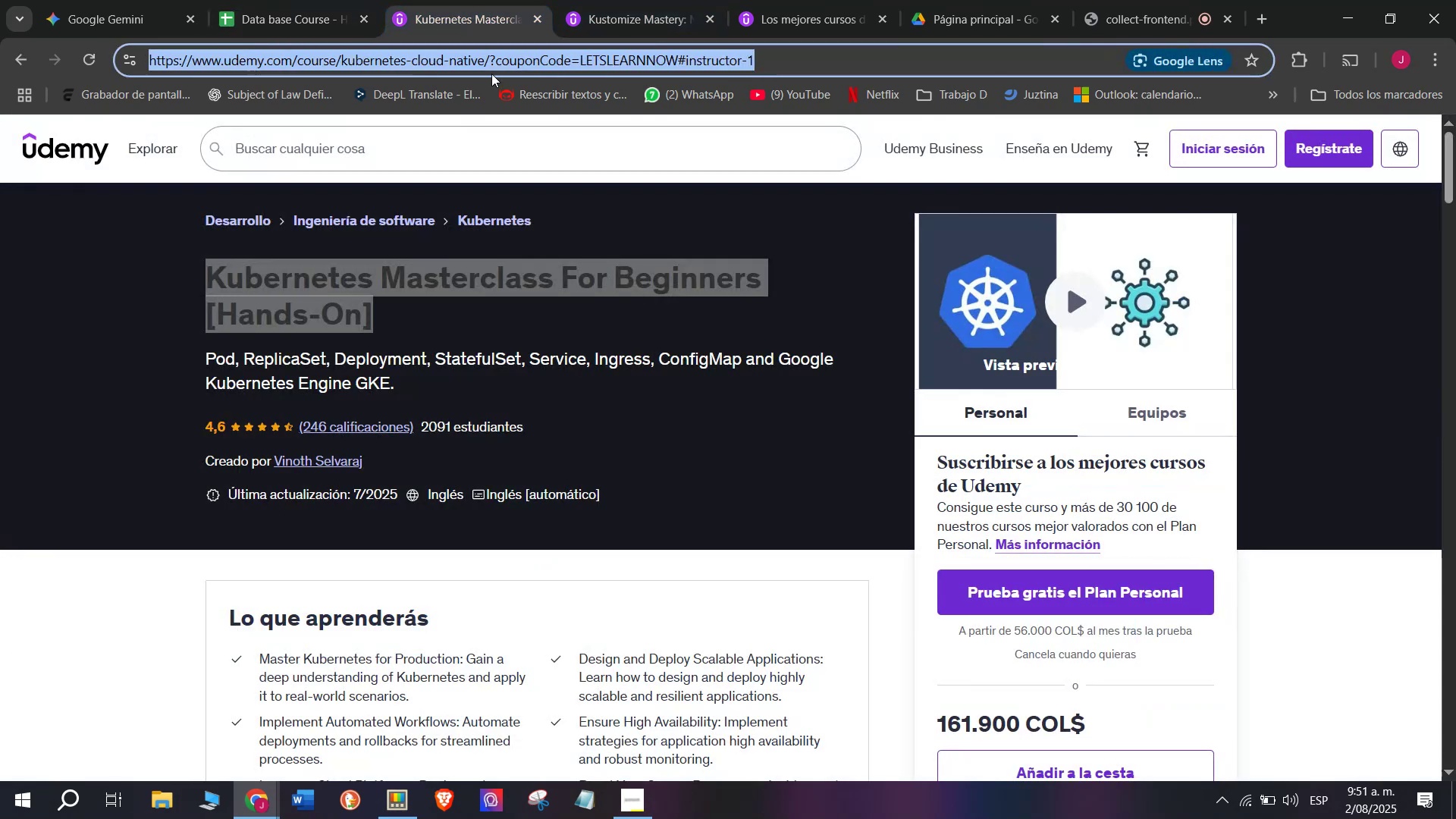 
key(Control+C)
 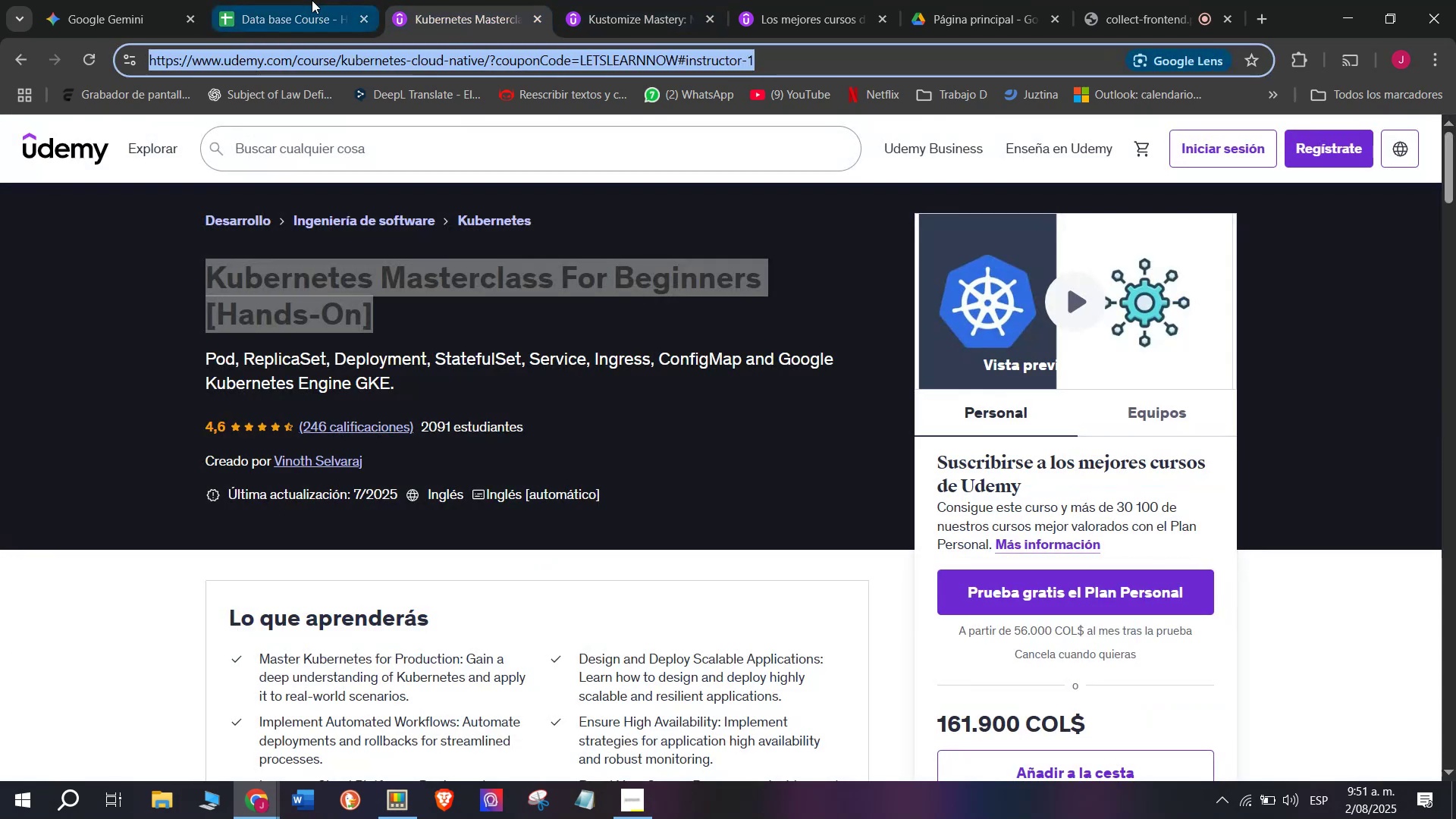 
left_click([312, 0])
 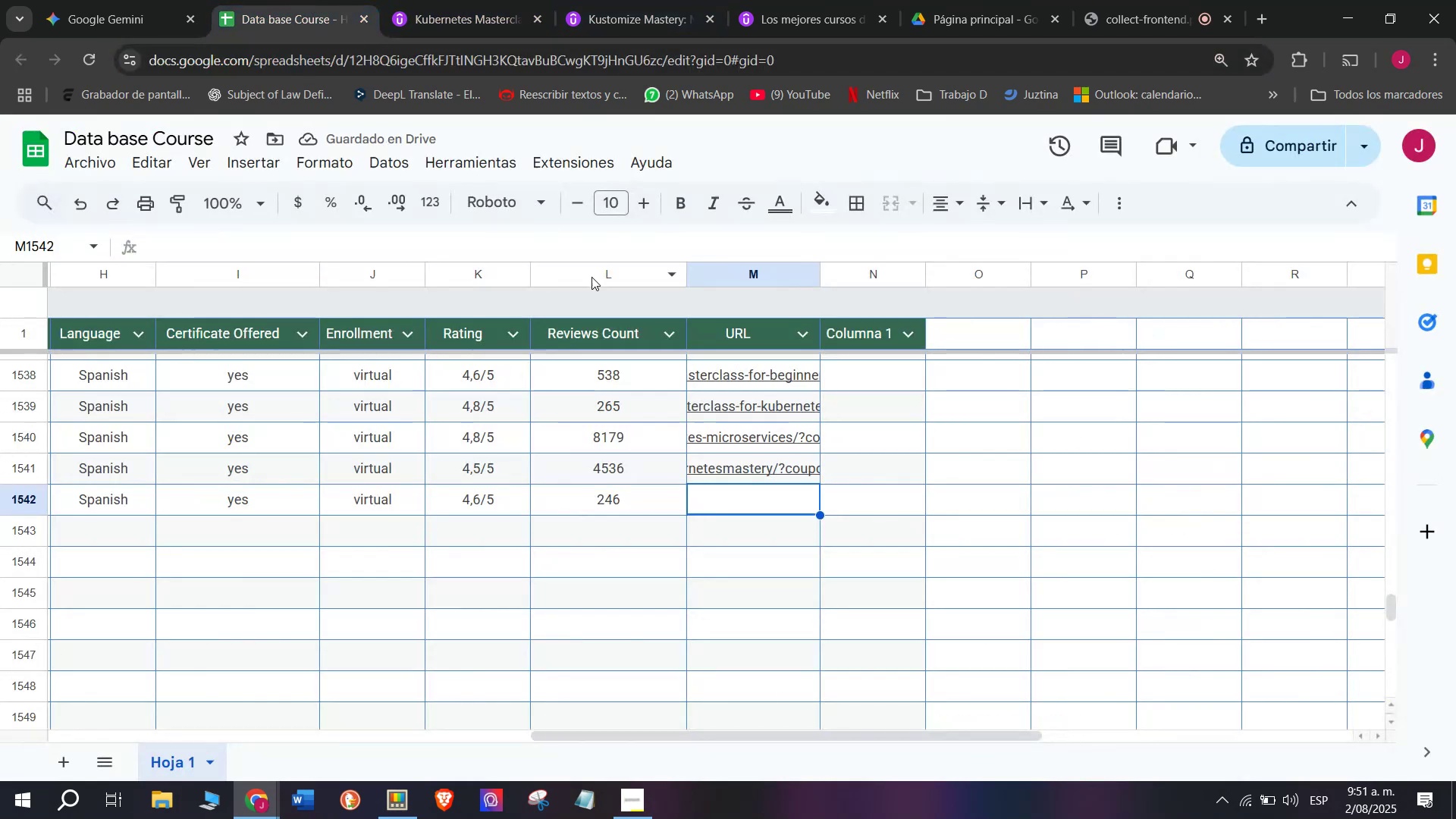 
key(Z)
 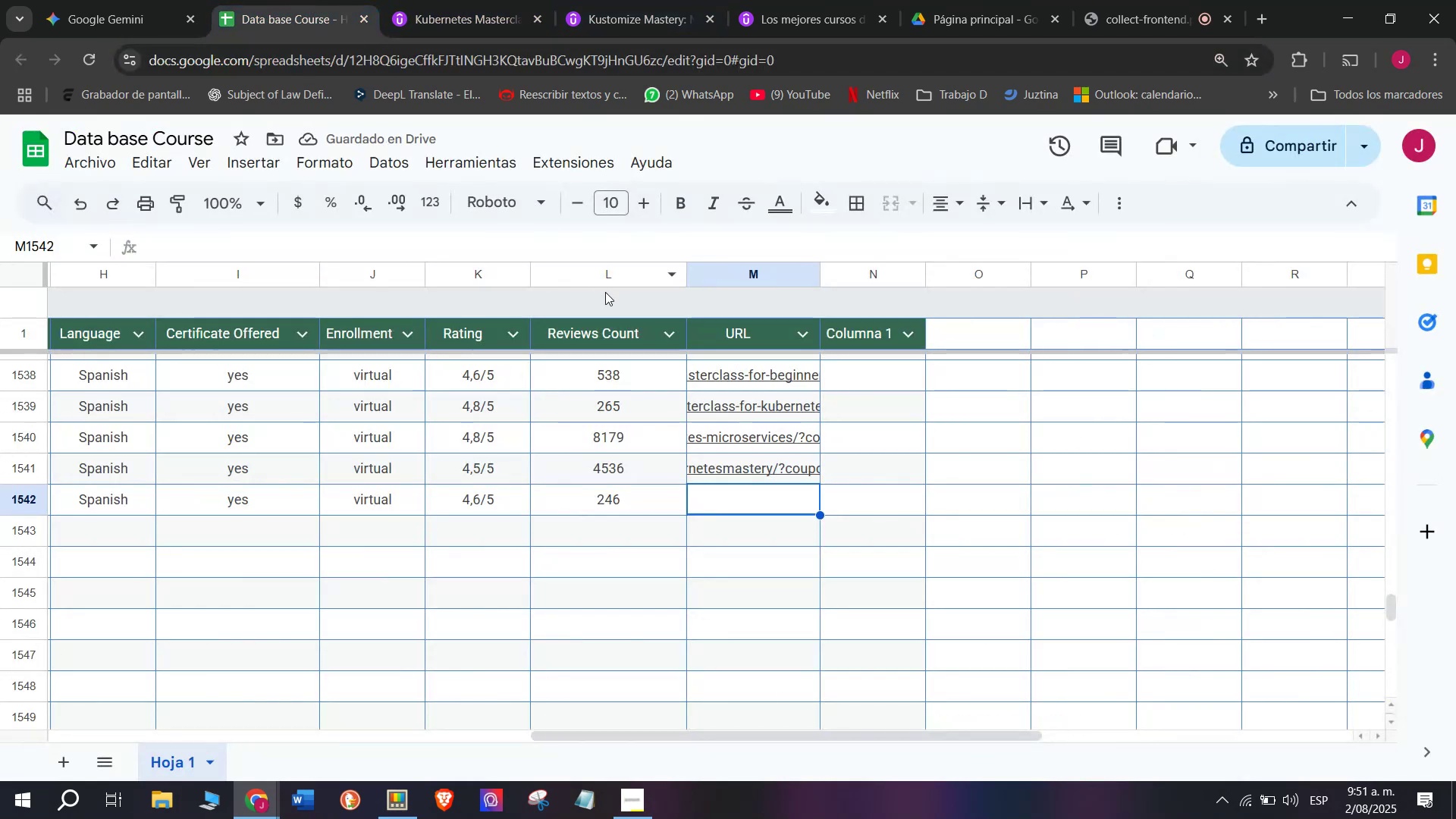 
key(Control+ControlLeft)
 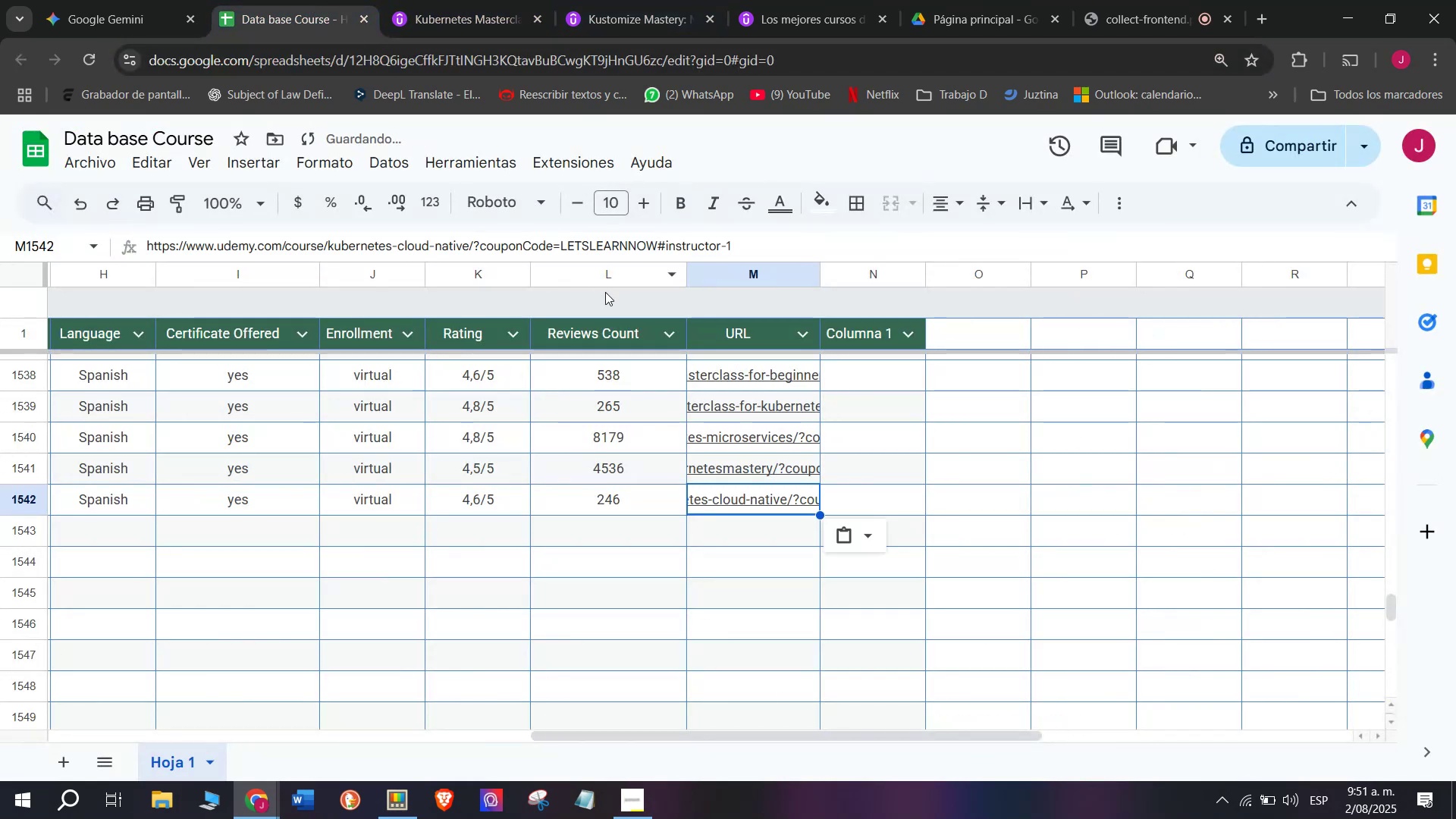 
key(Control+V)
 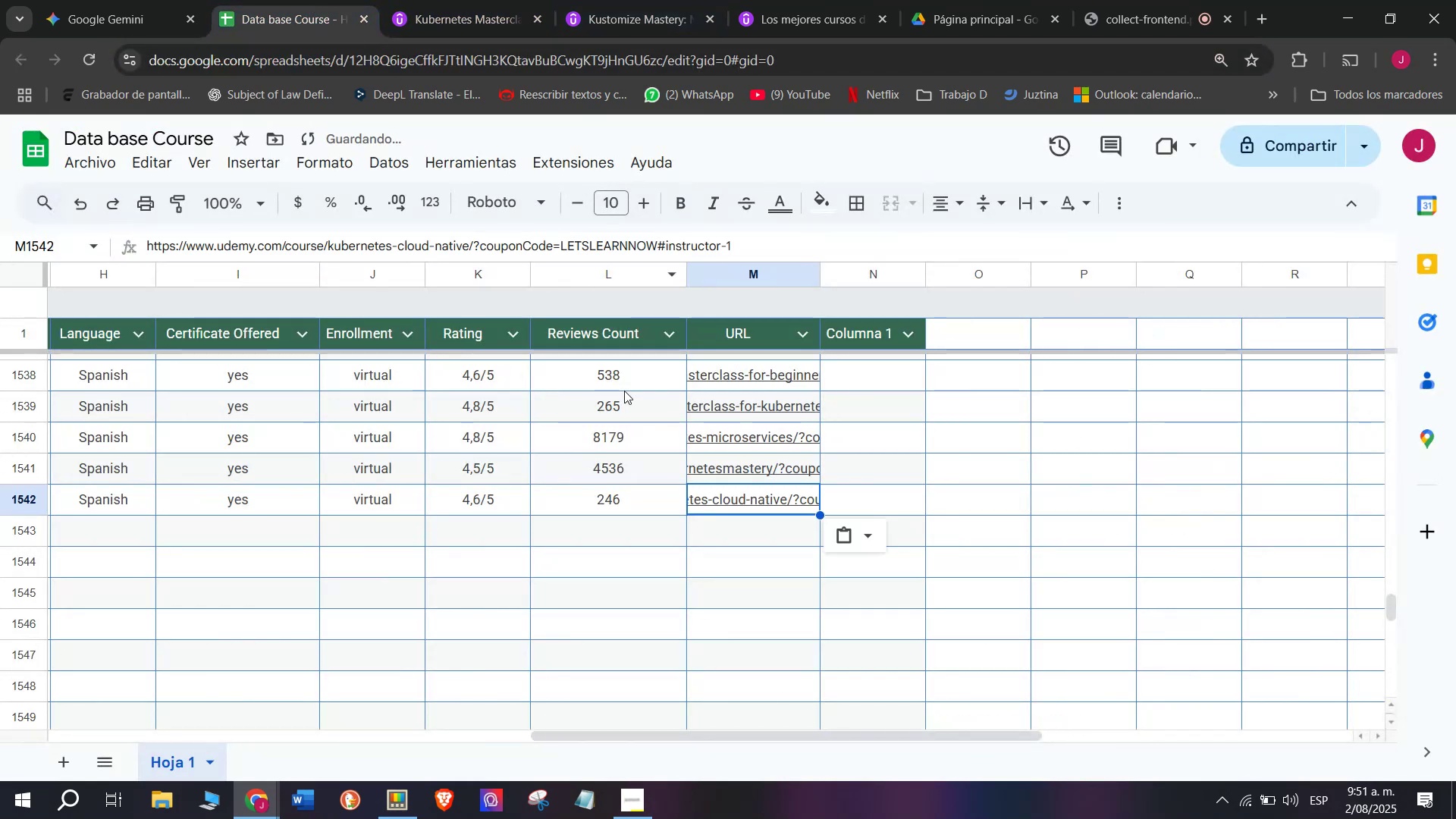 
scroll: coordinate [113, 557], scroll_direction: up, amount: 7.0
 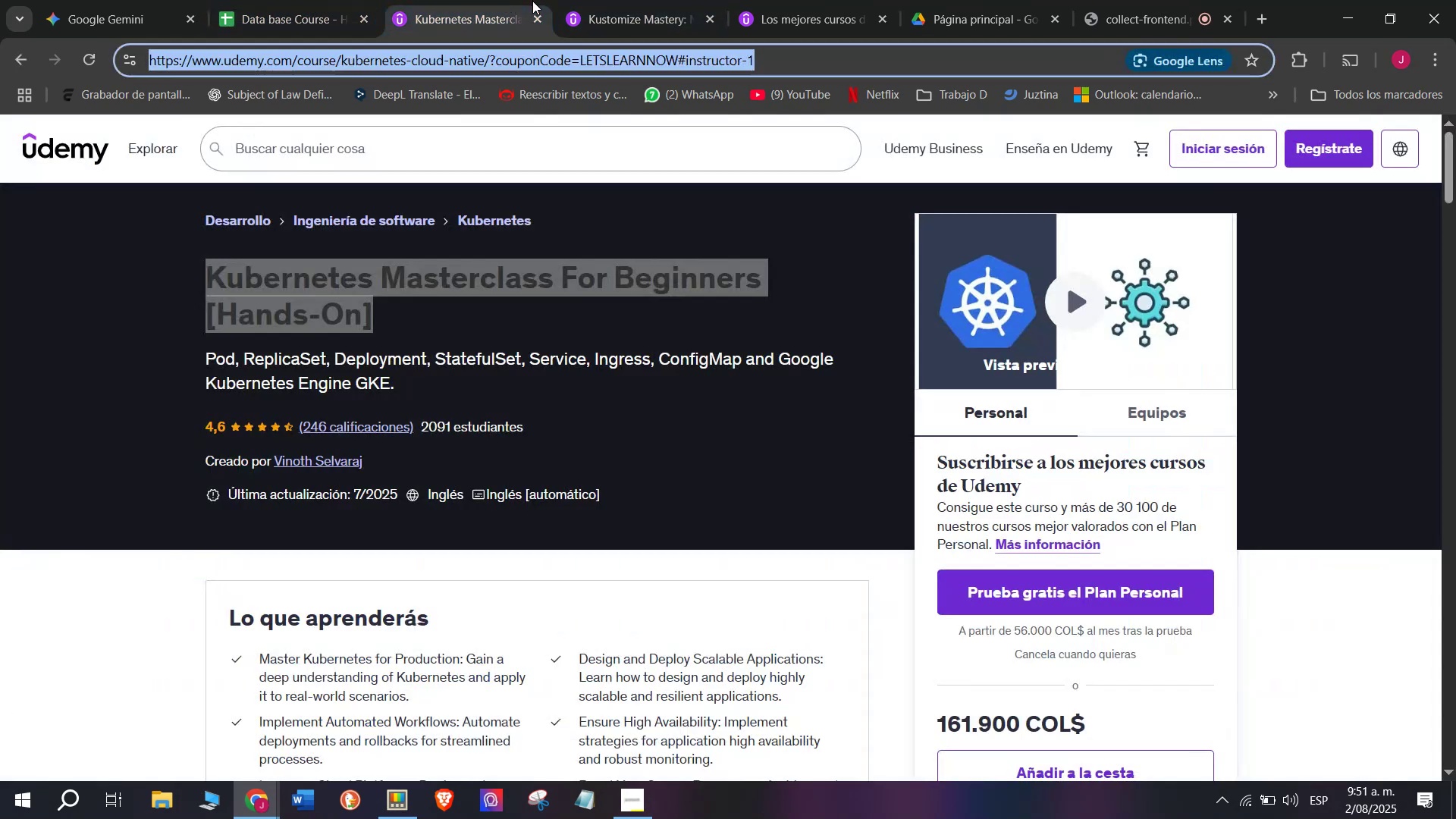 
double_click([538, 26])
 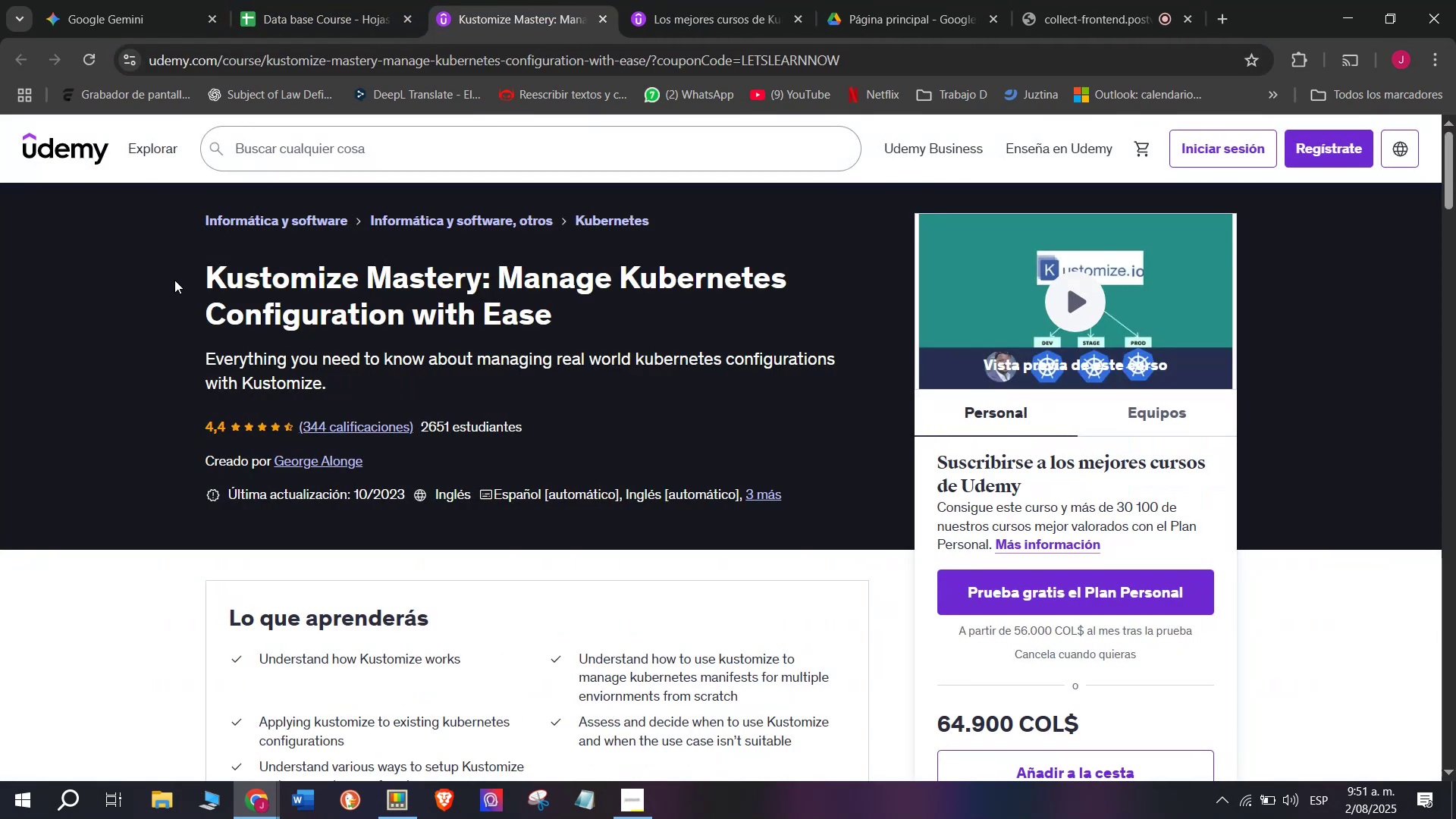 
left_click_drag(start_coordinate=[180, 268], to_coordinate=[635, 323])
 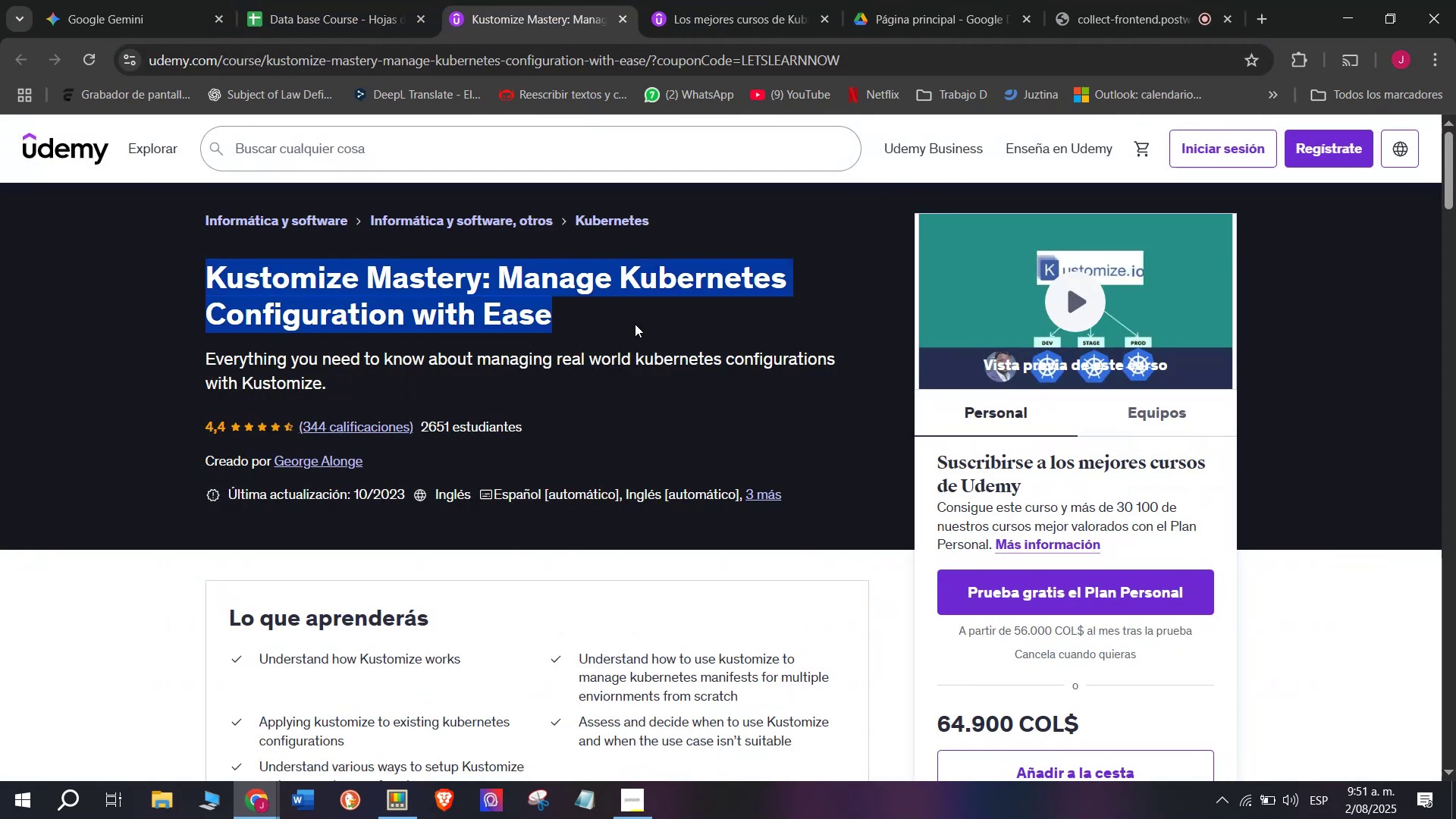 
key(Control+C)
 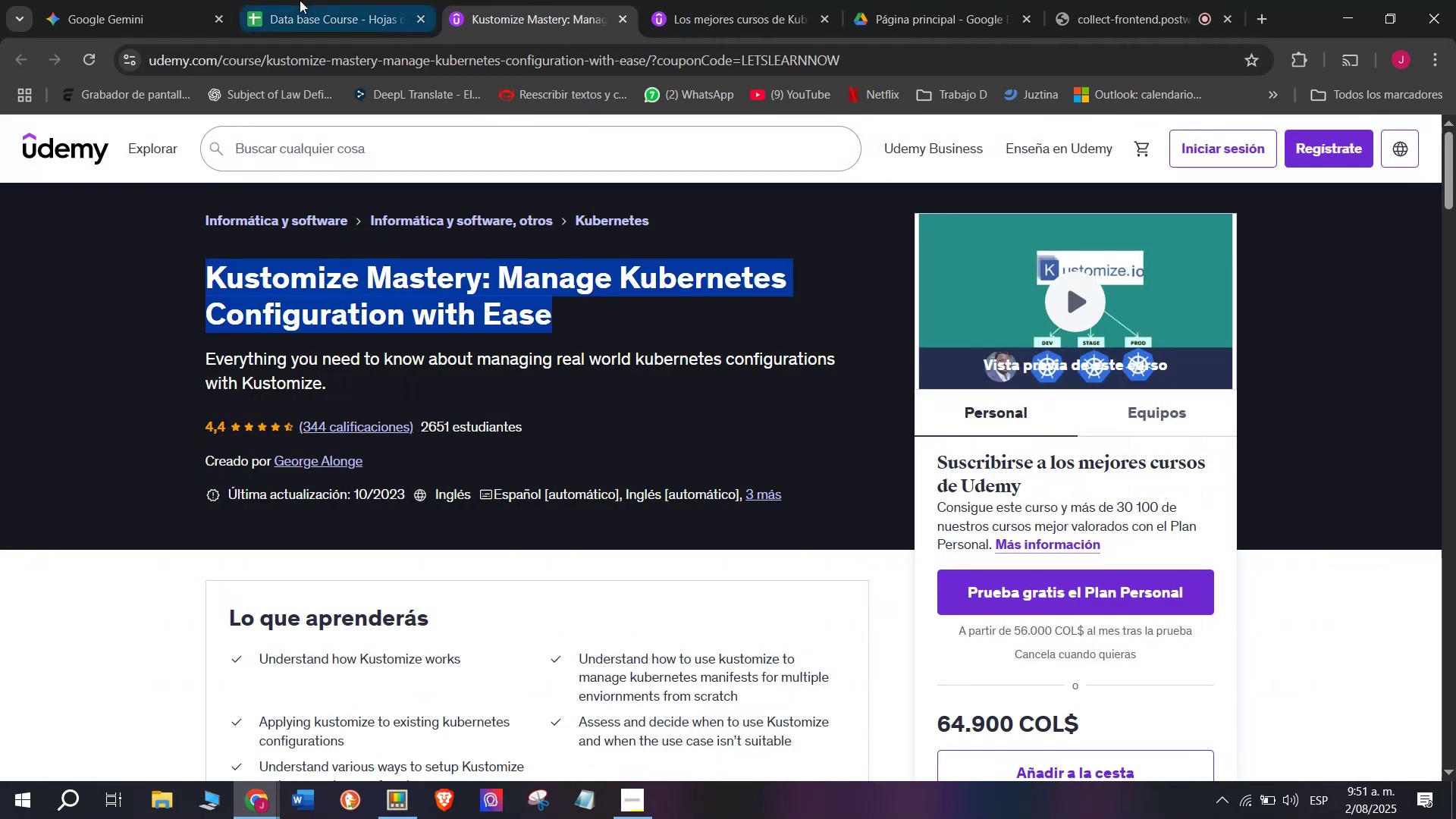 
key(Control+ControlLeft)
 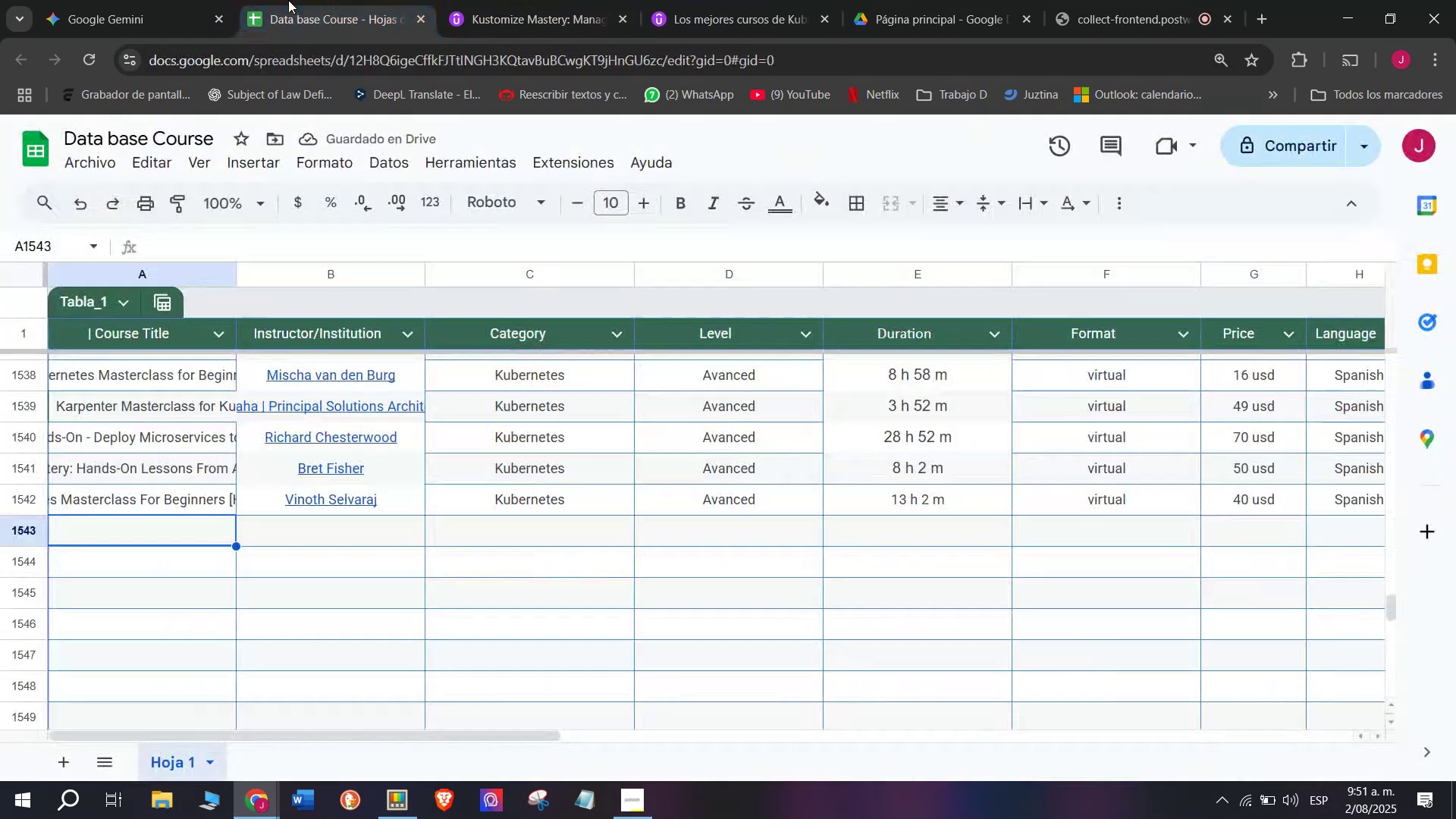 
key(Break)
 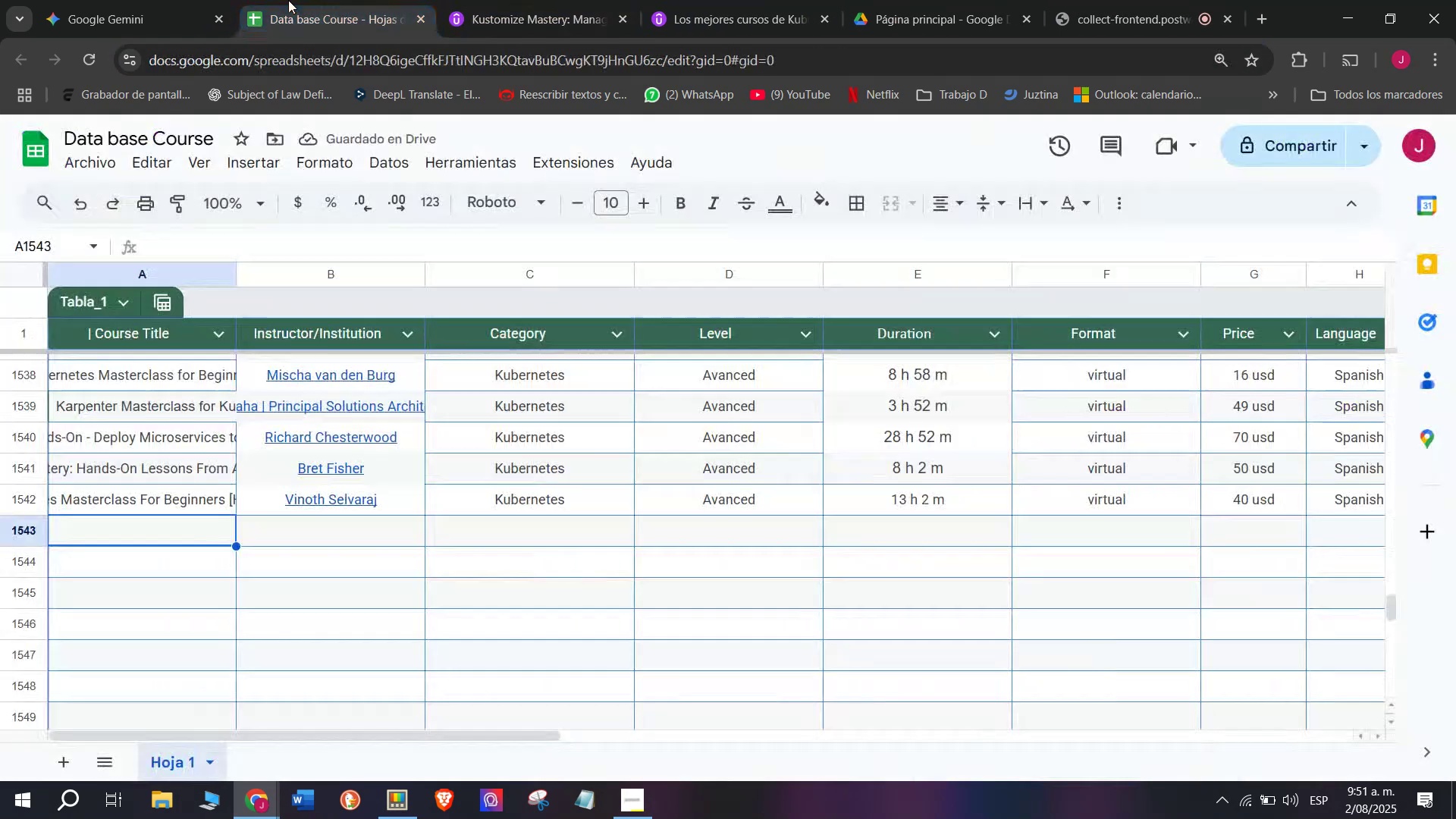 
left_click([288, 0])
 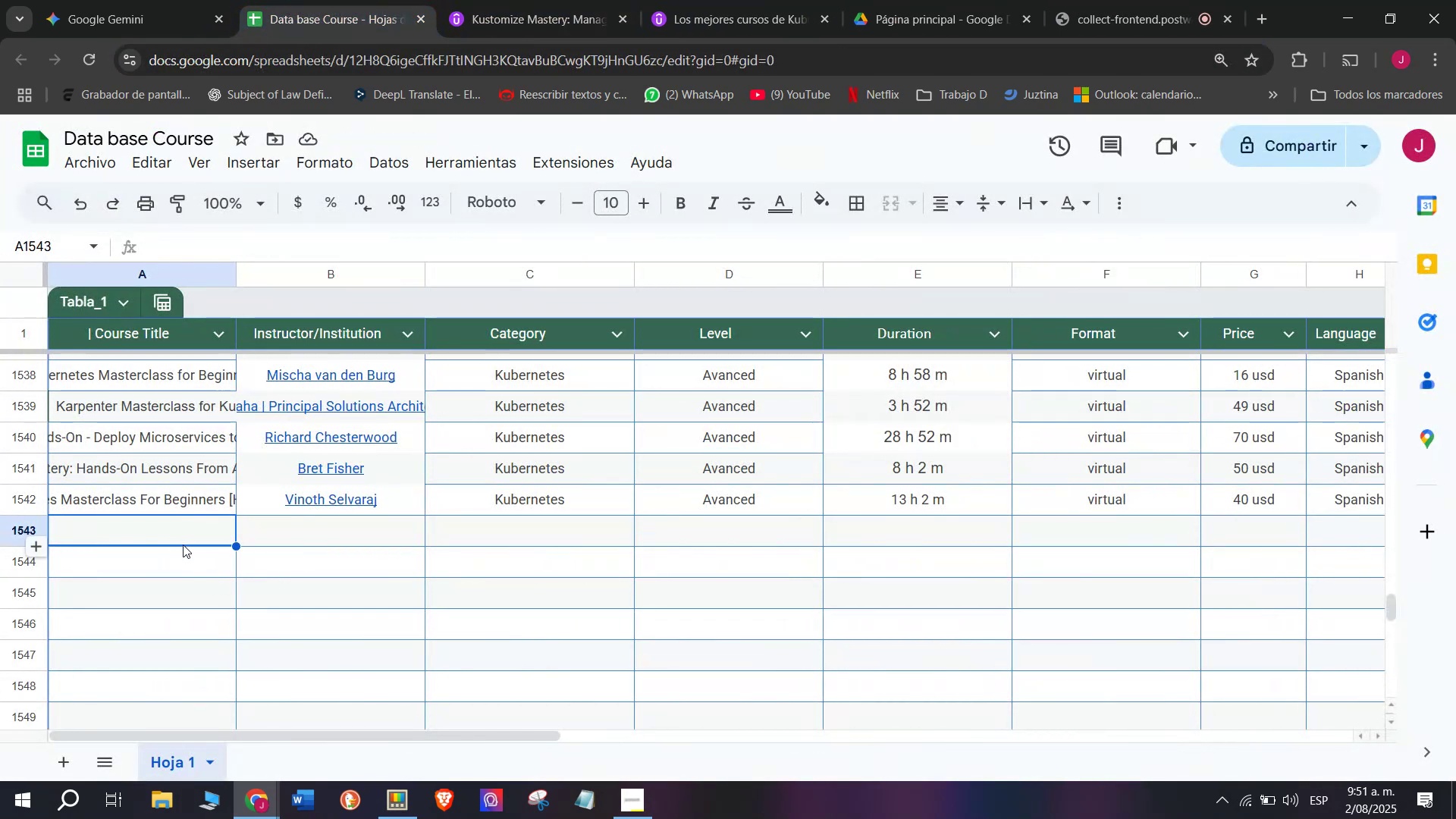 
double_click([183, 526])
 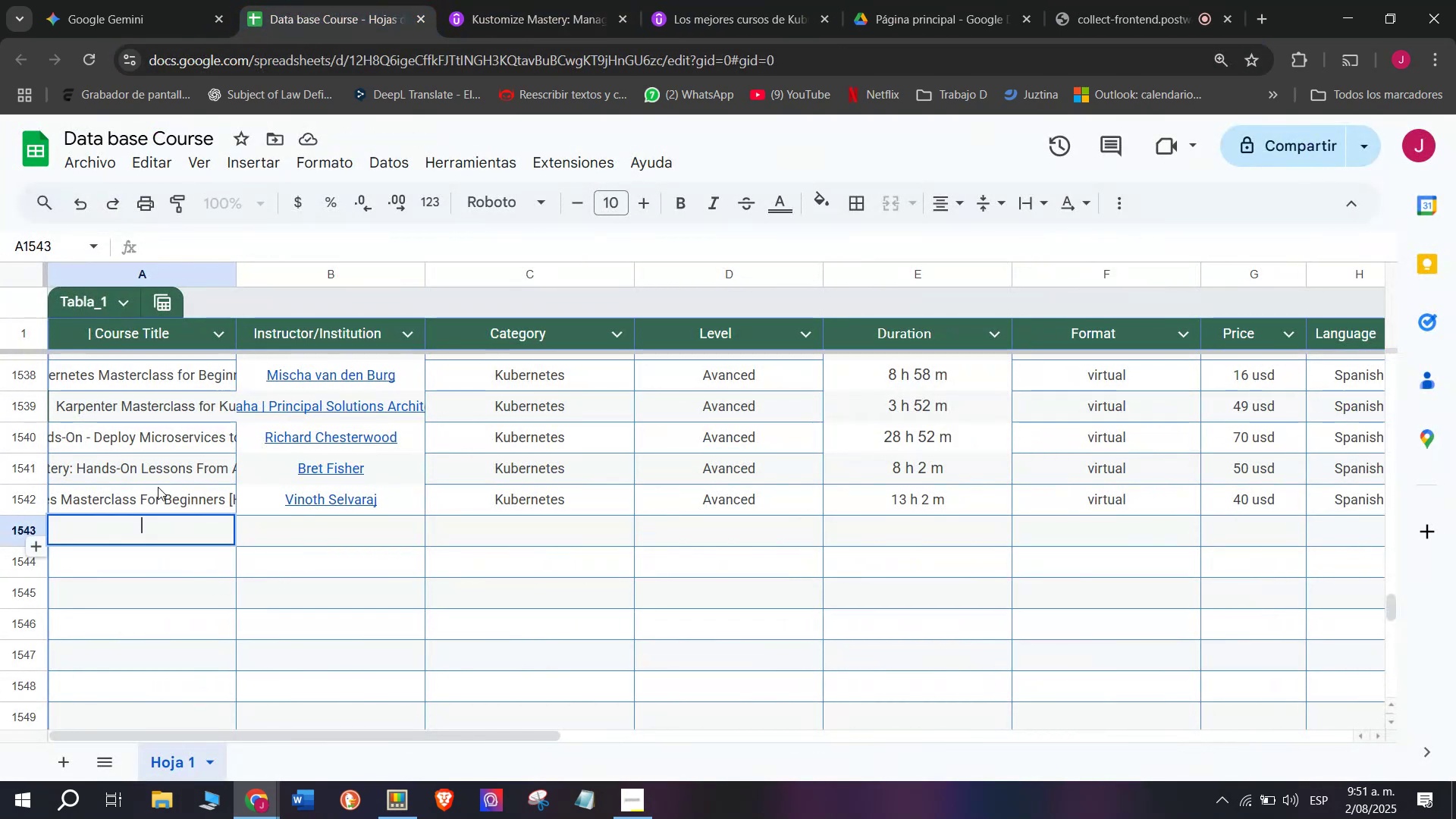 
key(Control+ControlLeft)
 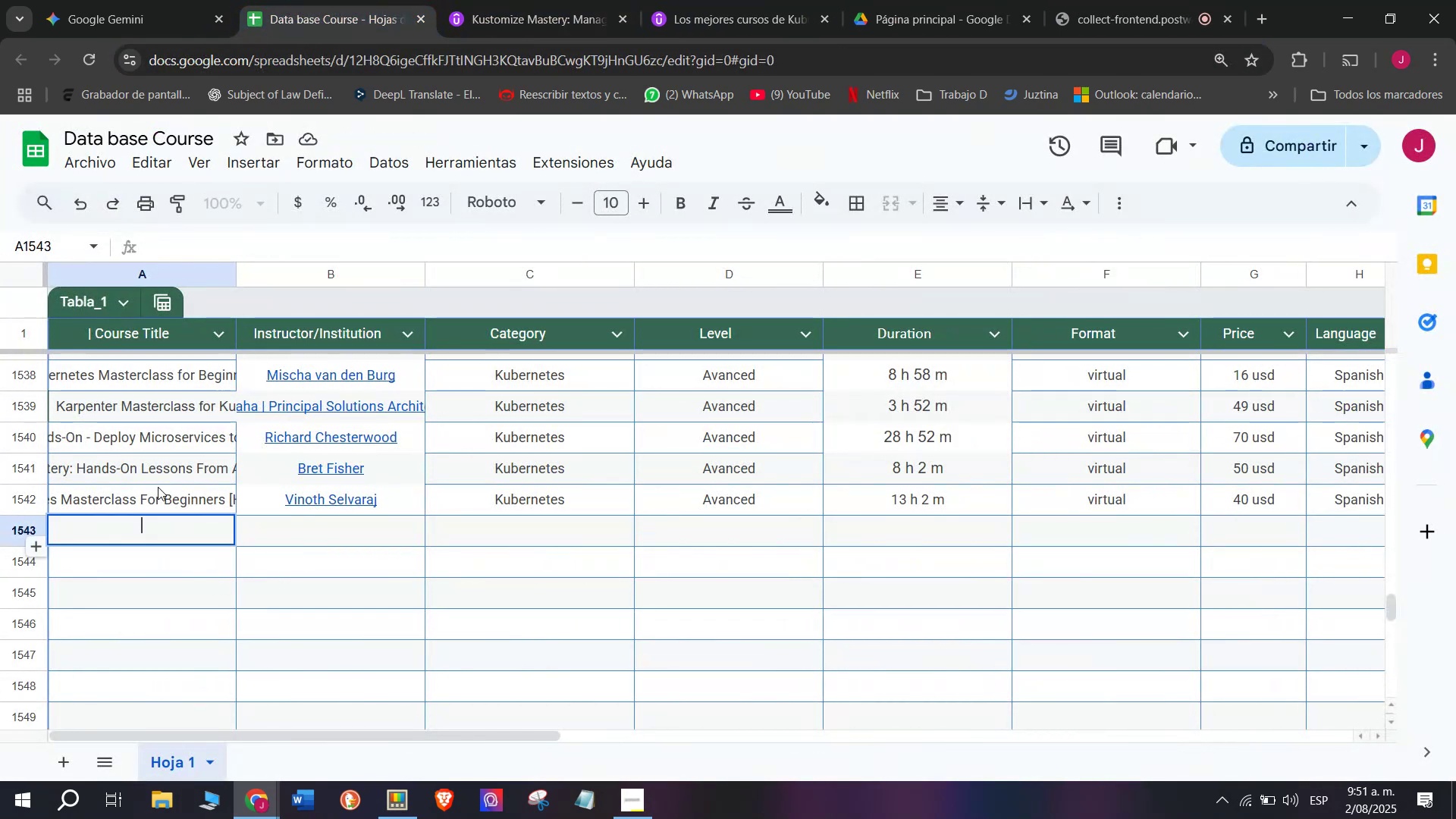 
key(Z)
 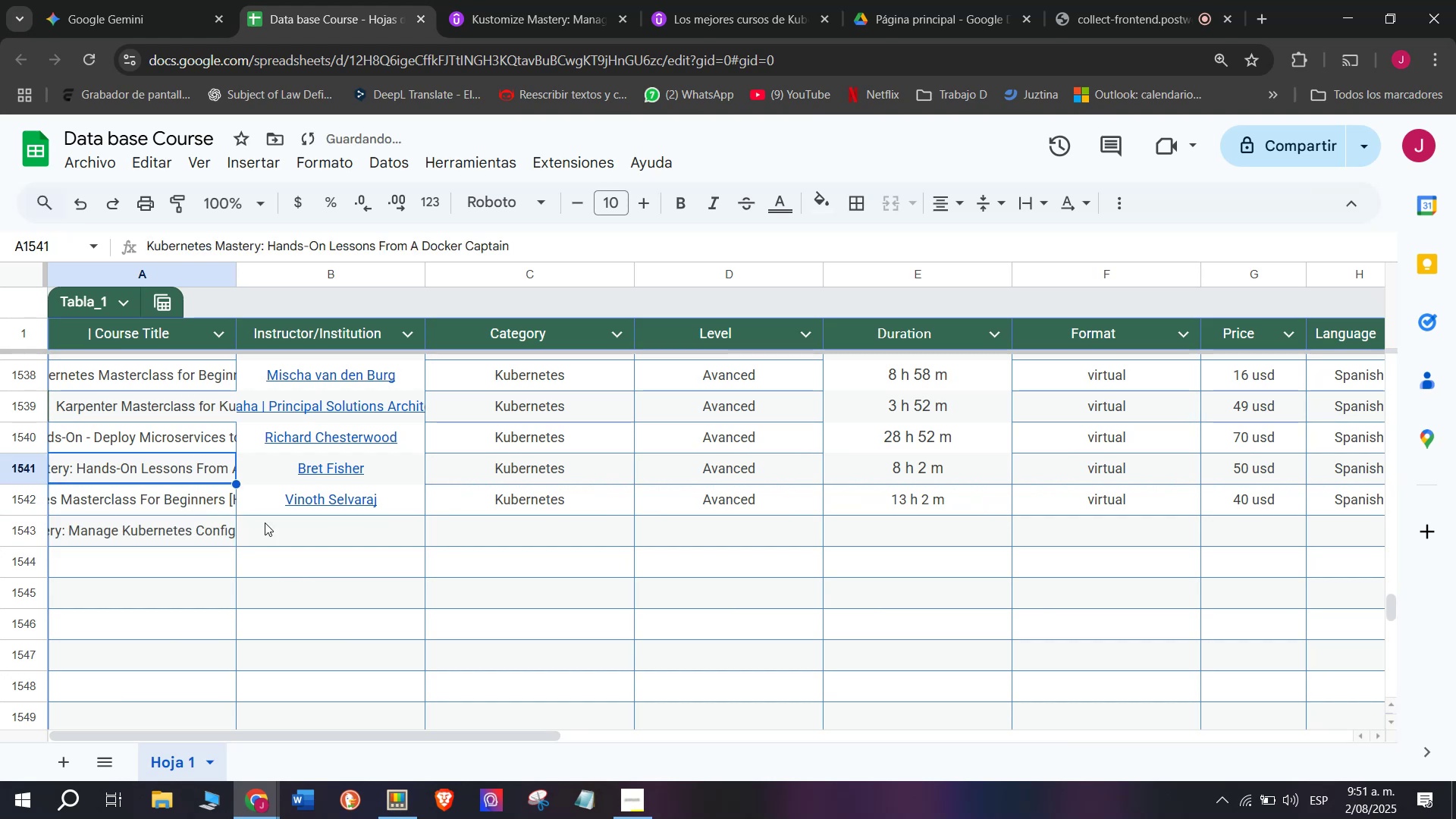 
key(Control+V)
 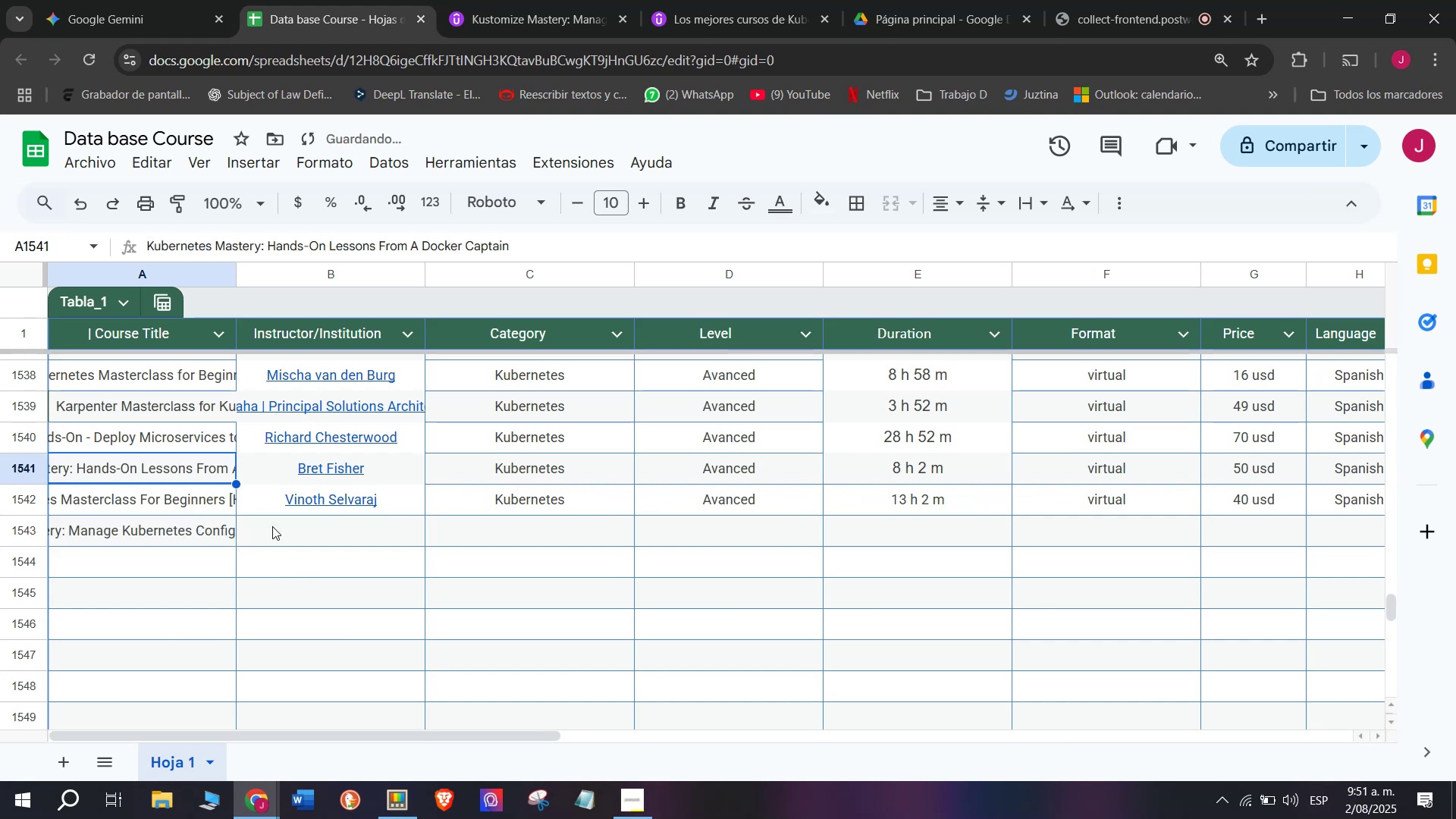 
double_click([280, 531])
 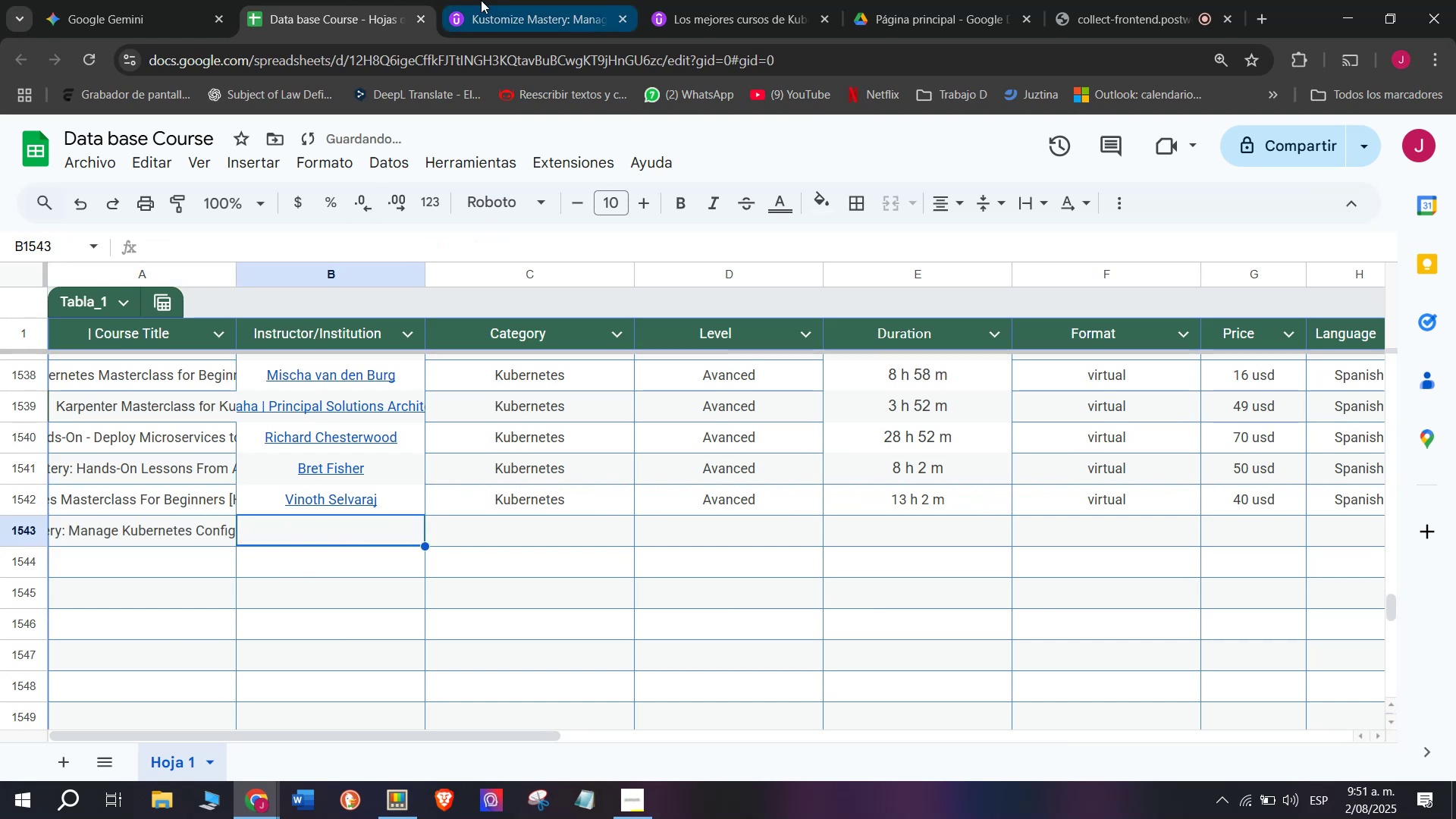 
left_click([491, 0])
 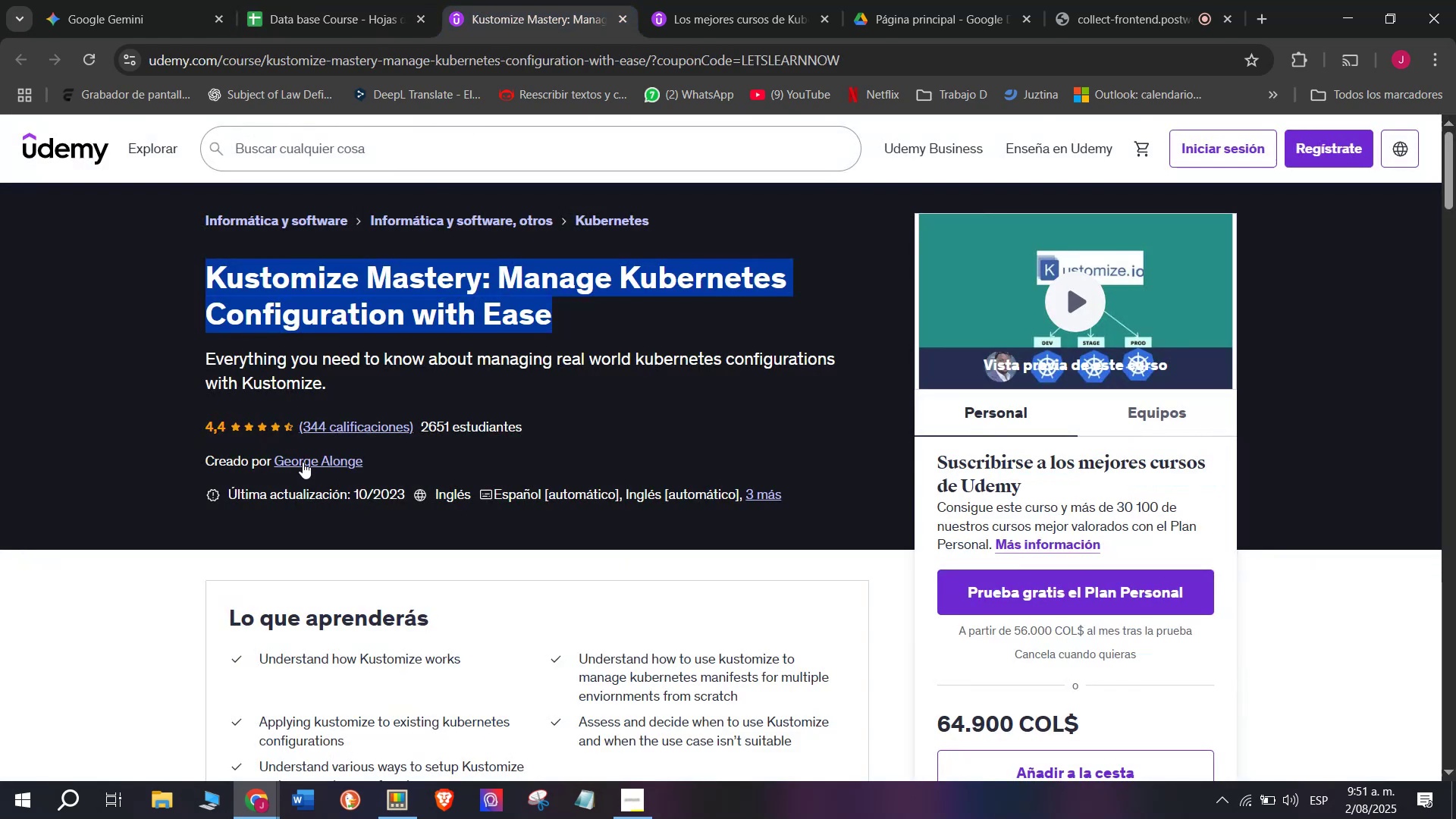 
left_click([303, 462])
 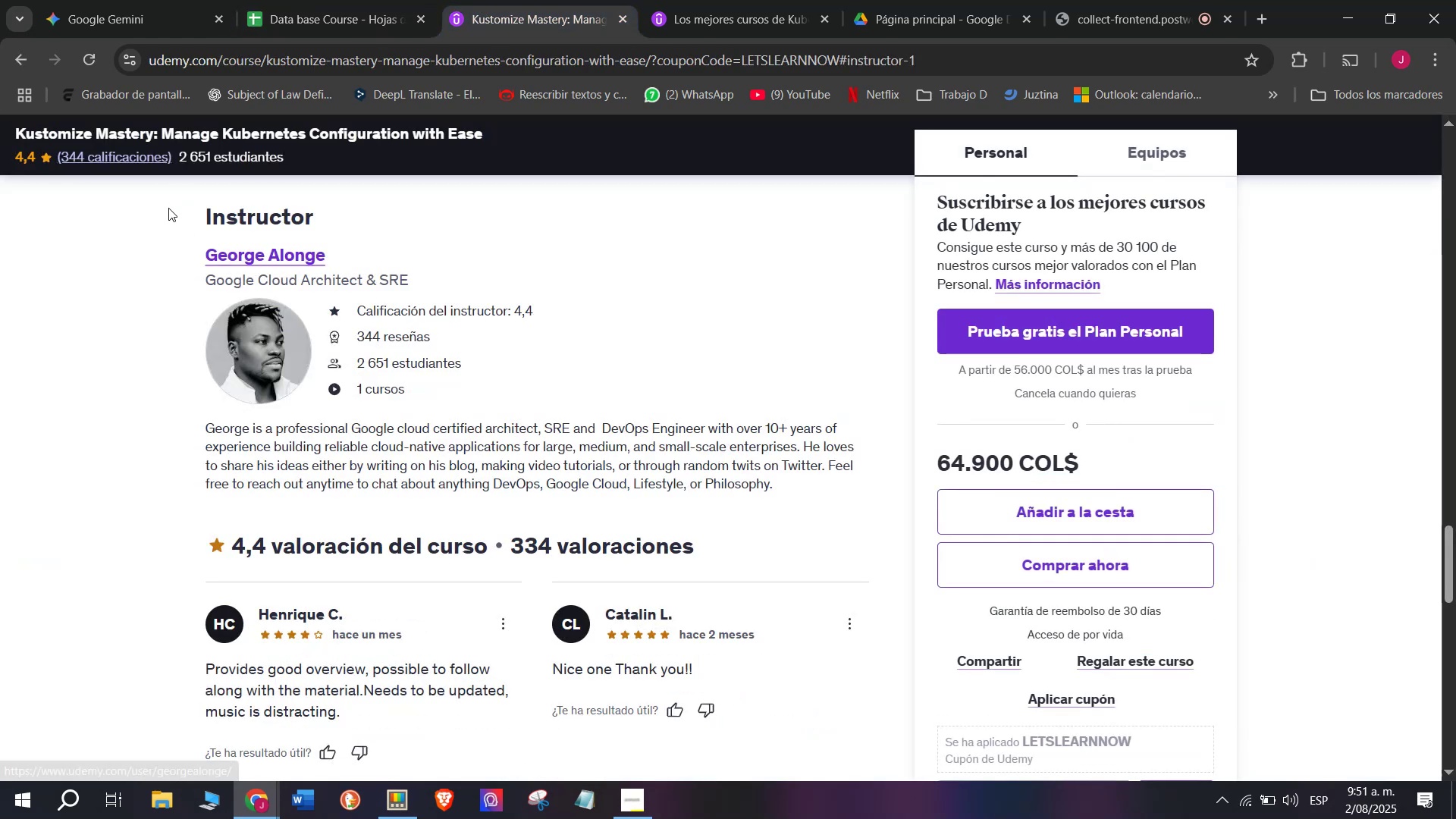 
left_click_drag(start_coordinate=[176, 254], to_coordinate=[391, 236])
 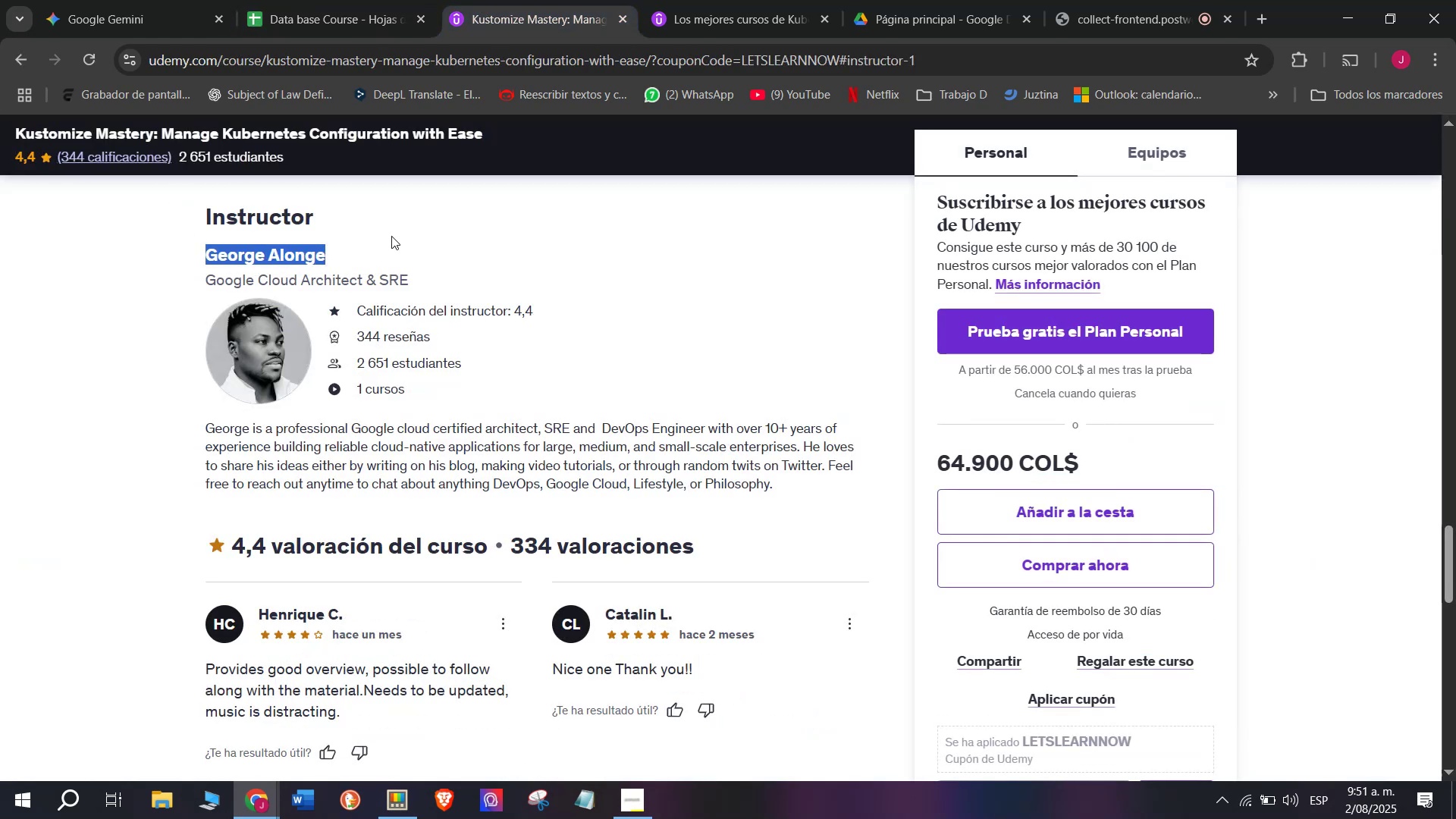 
key(Control+ControlLeft)
 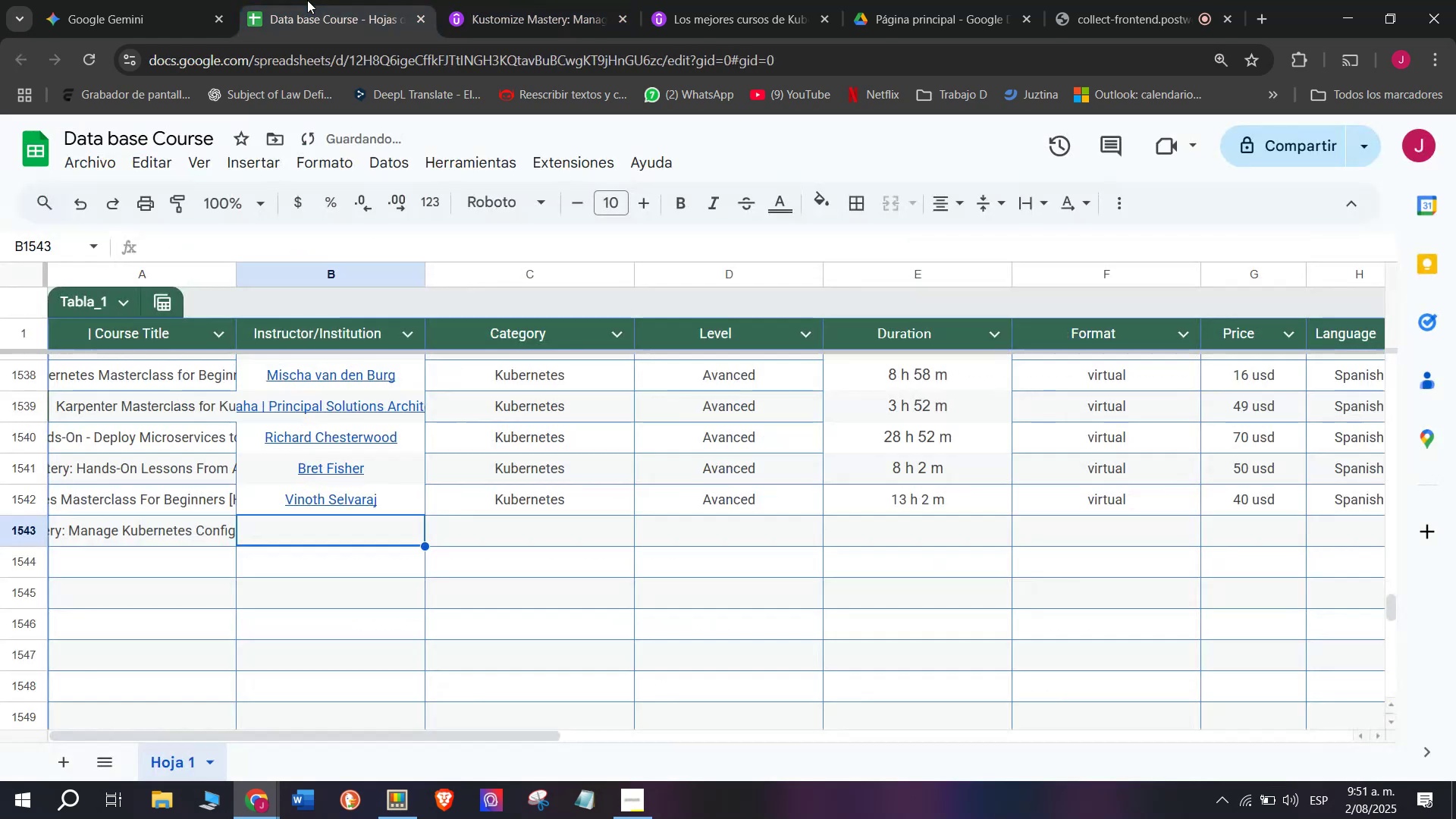 
key(Break)
 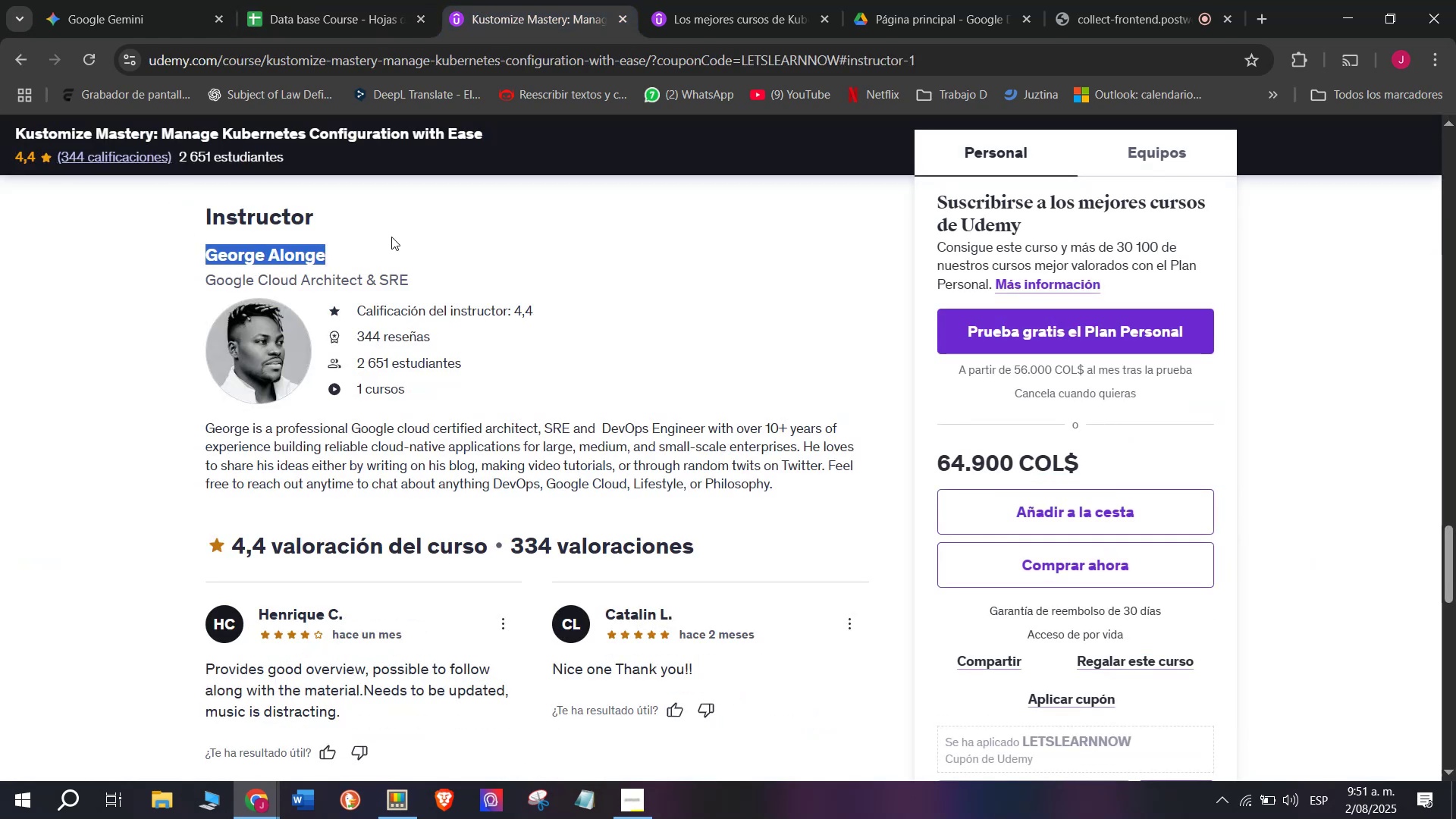 
key(Control+C)
 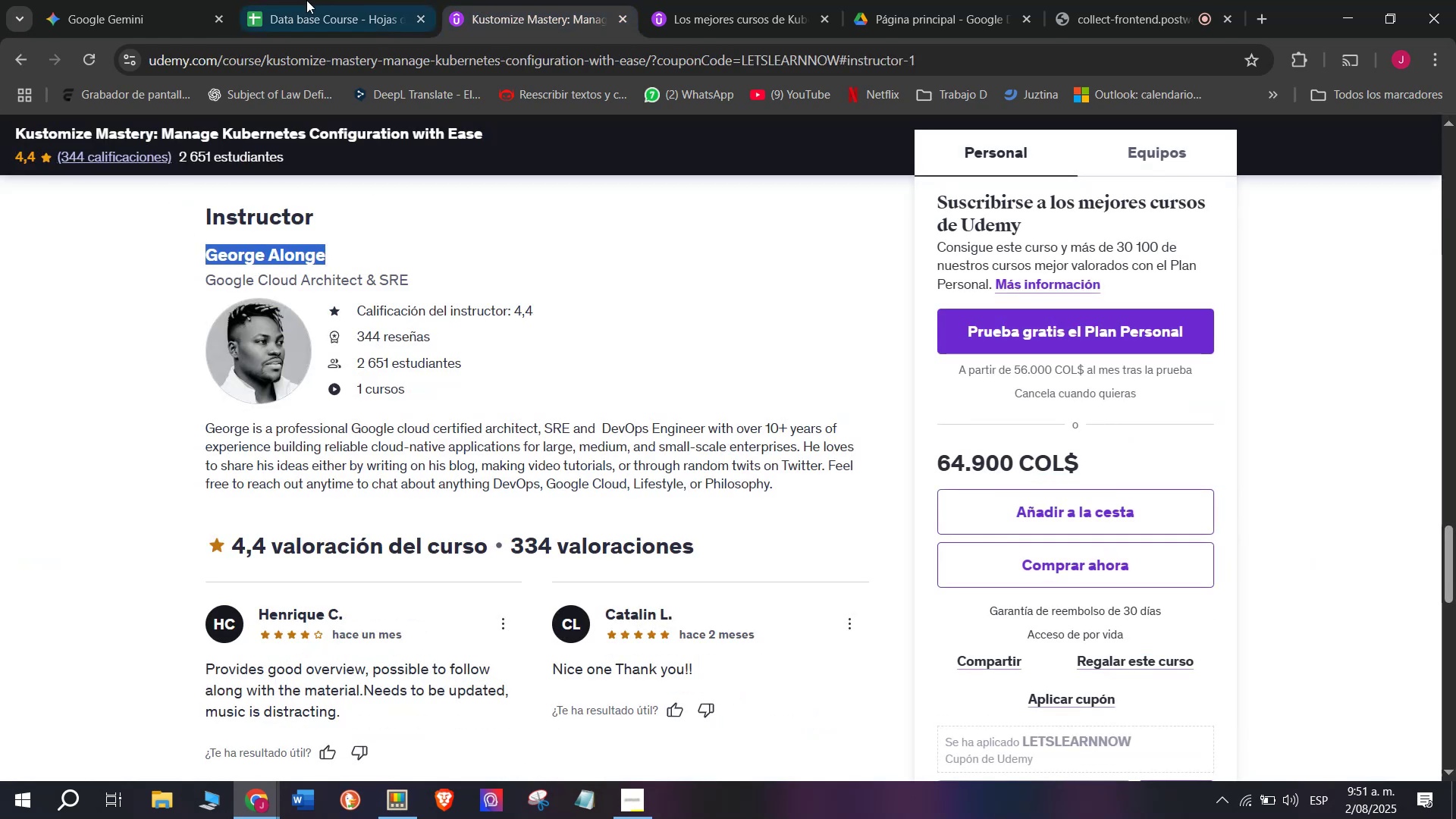 
left_click([307, 0])
 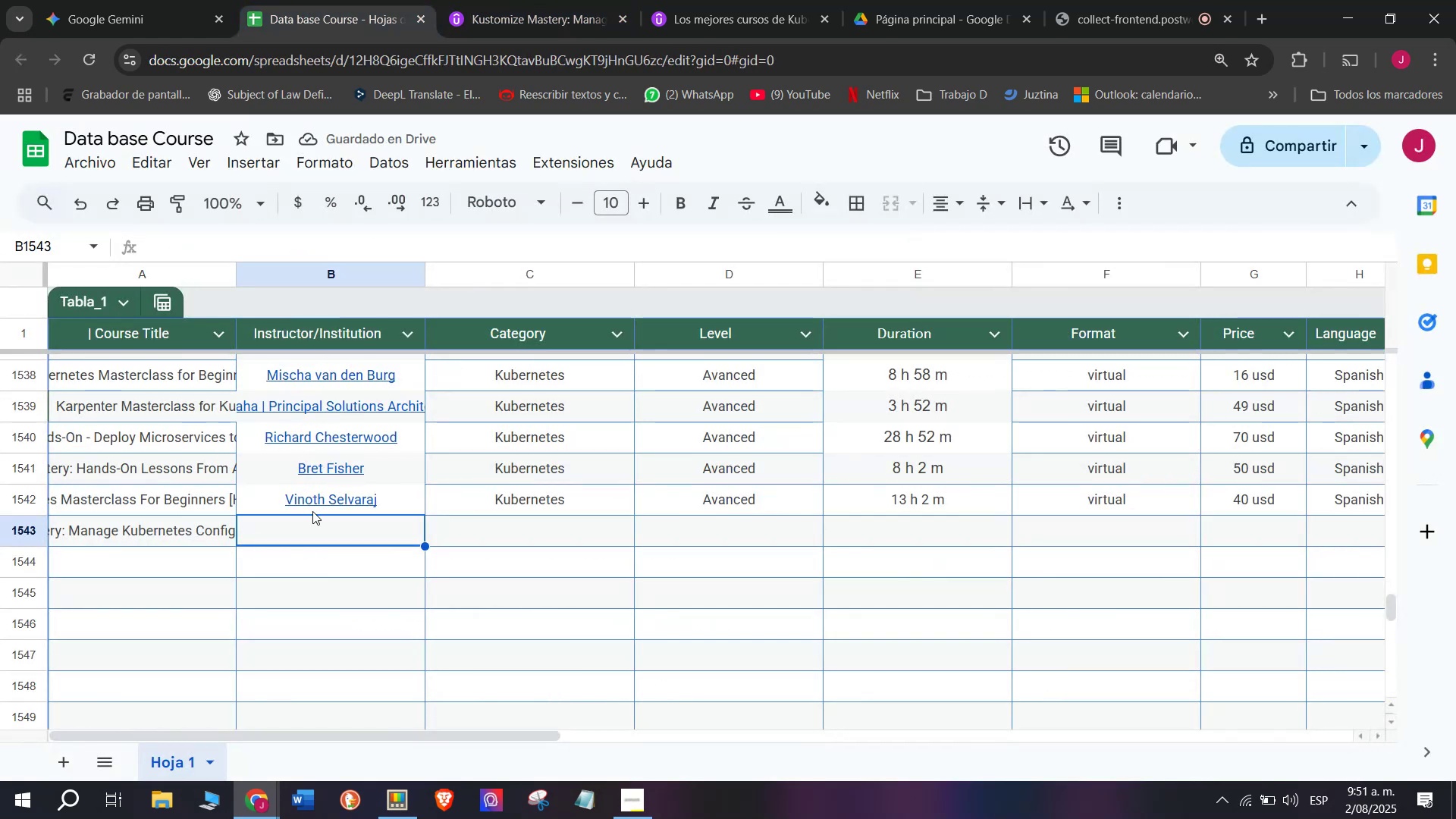 
key(Z)
 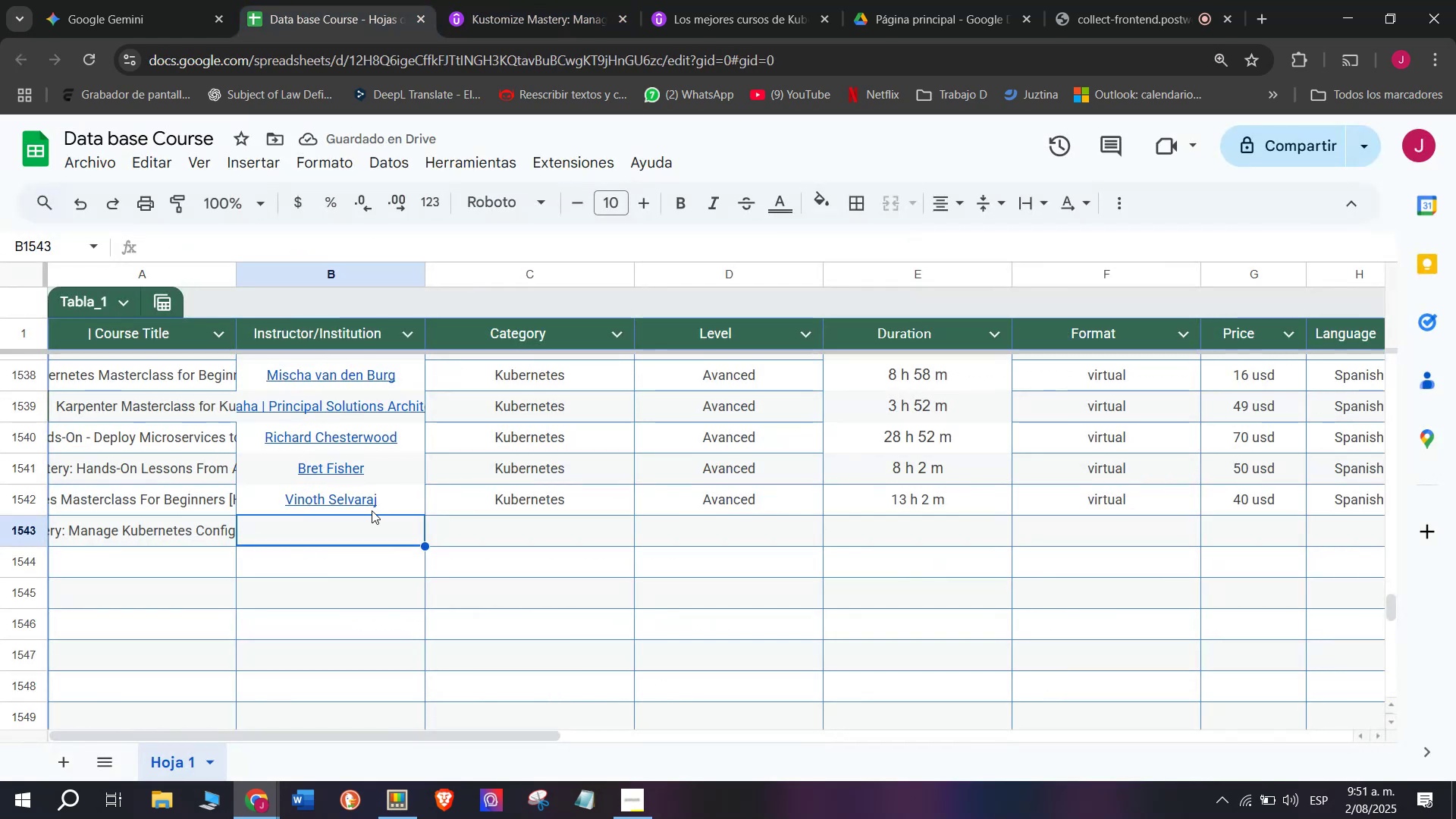 
key(Control+ControlLeft)
 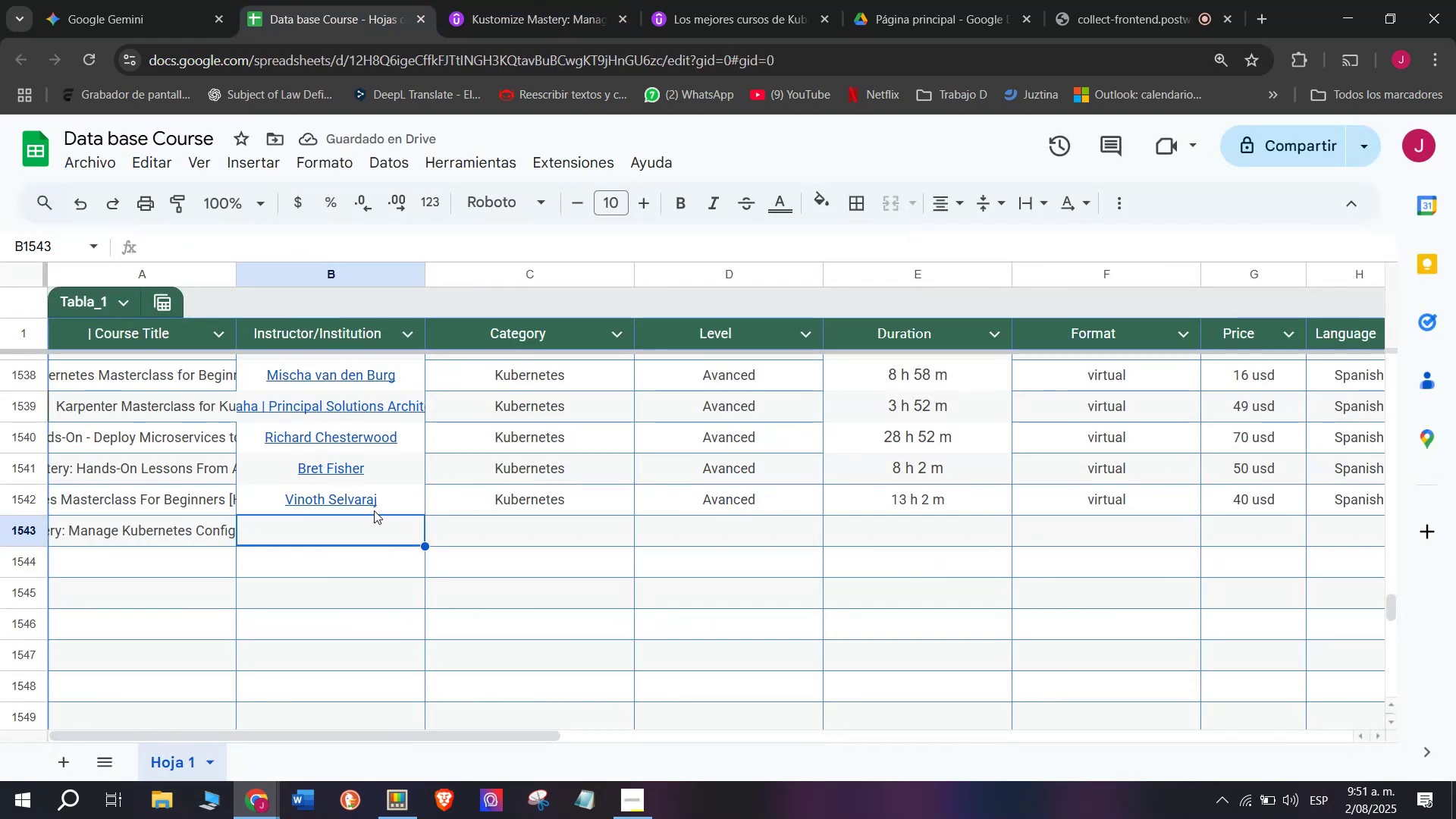 
key(Control+V)
 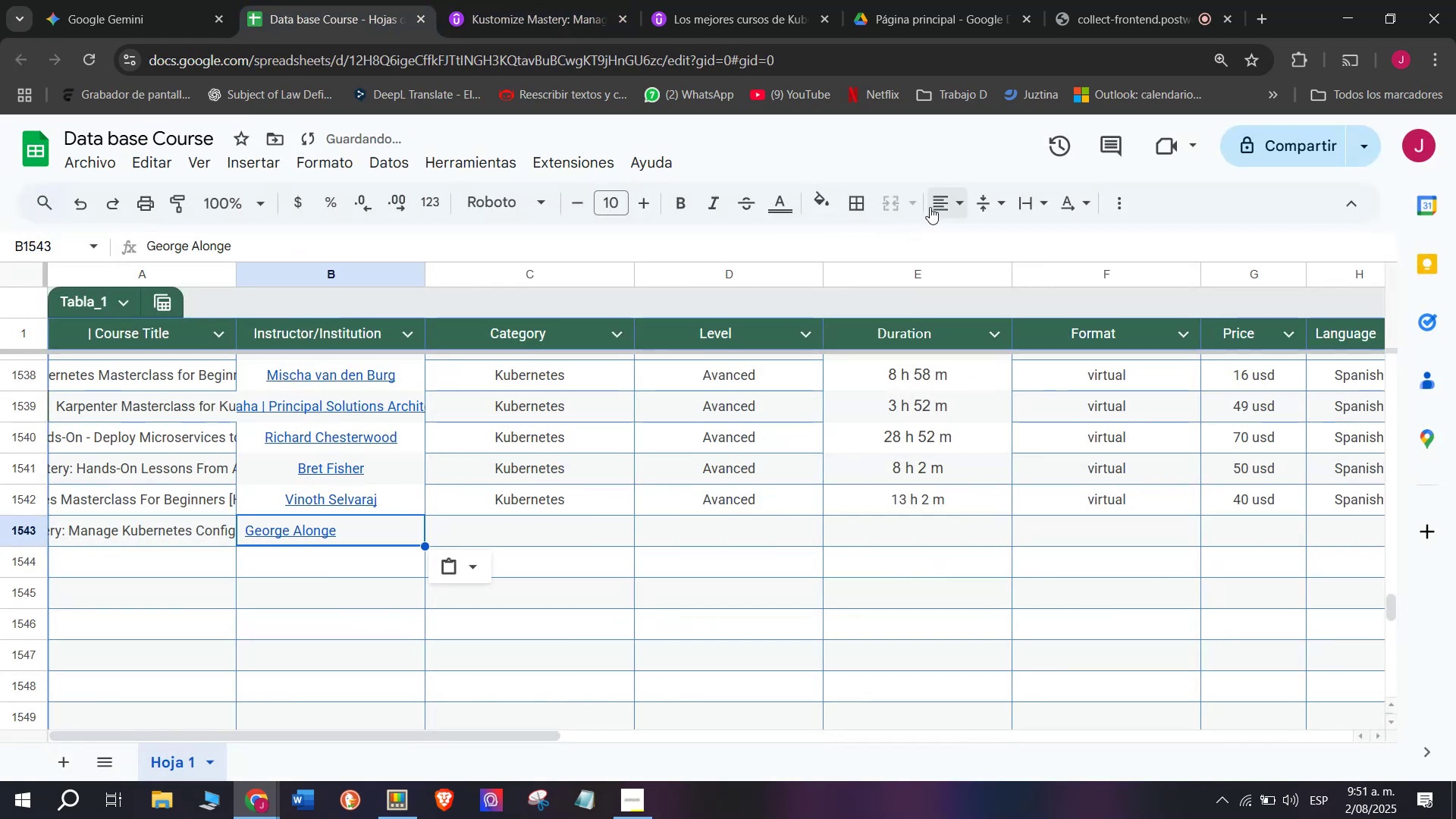 
double_click([978, 241])
 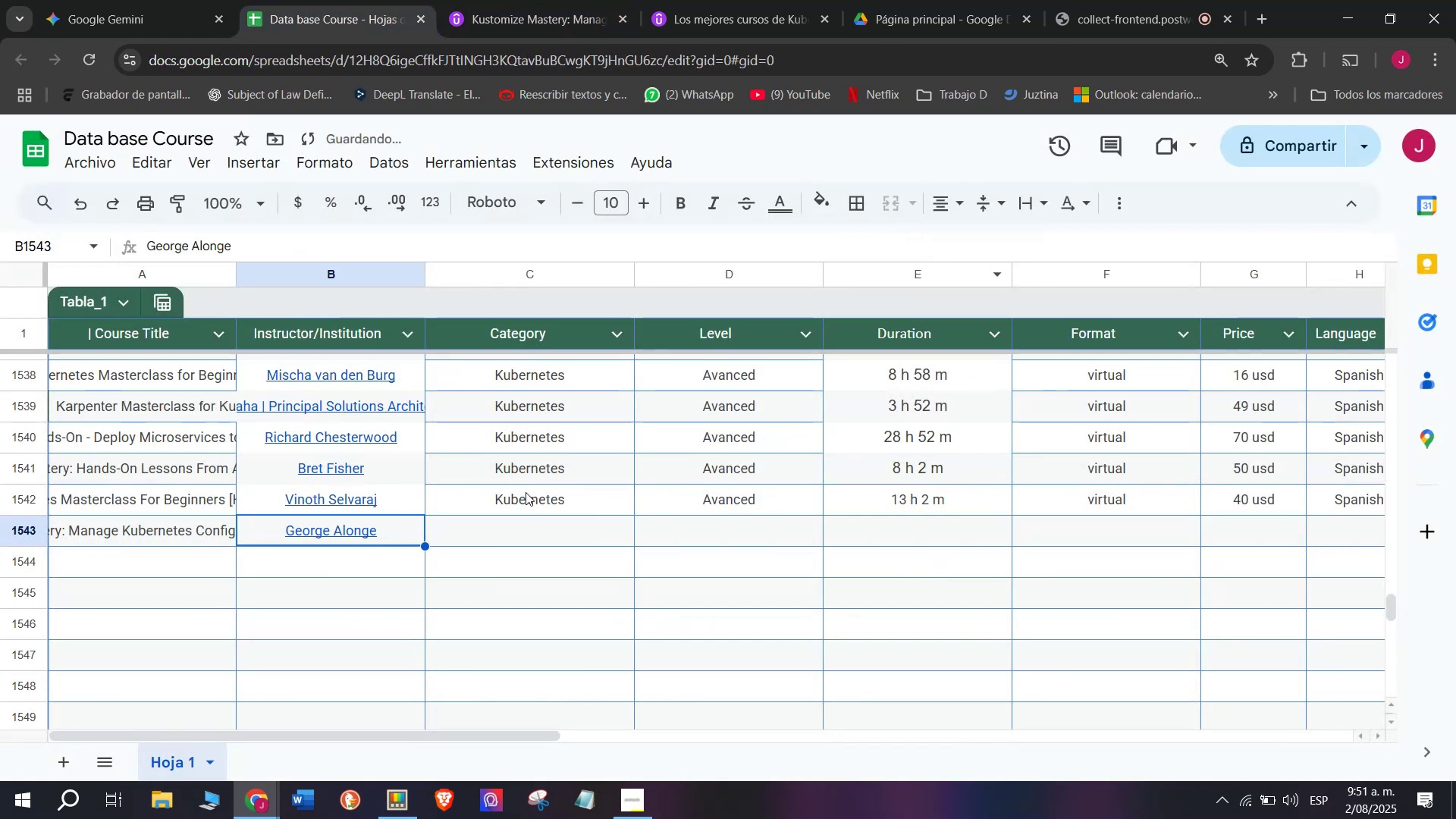 
key(Control+ControlLeft)
 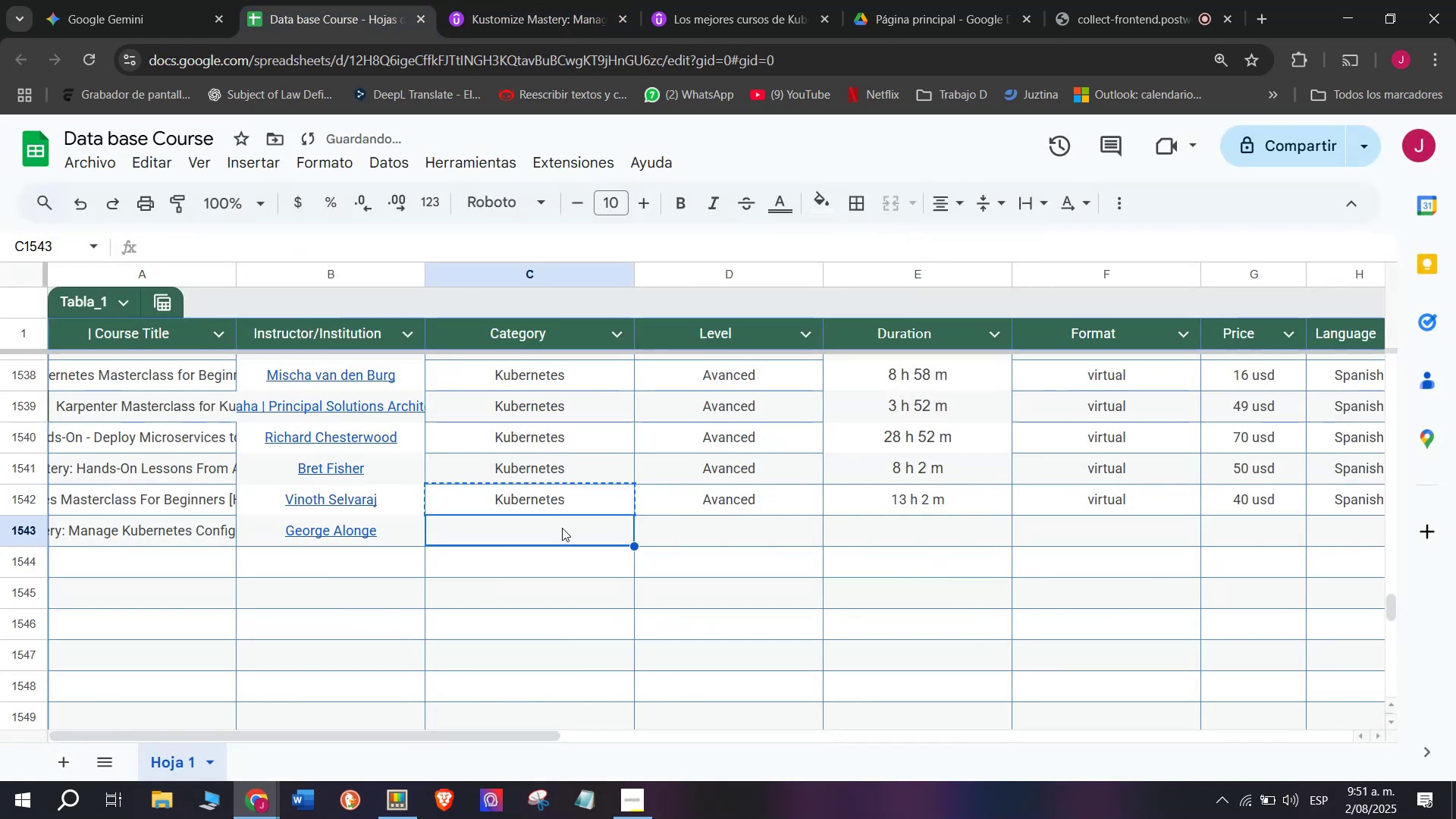 
key(Break)
 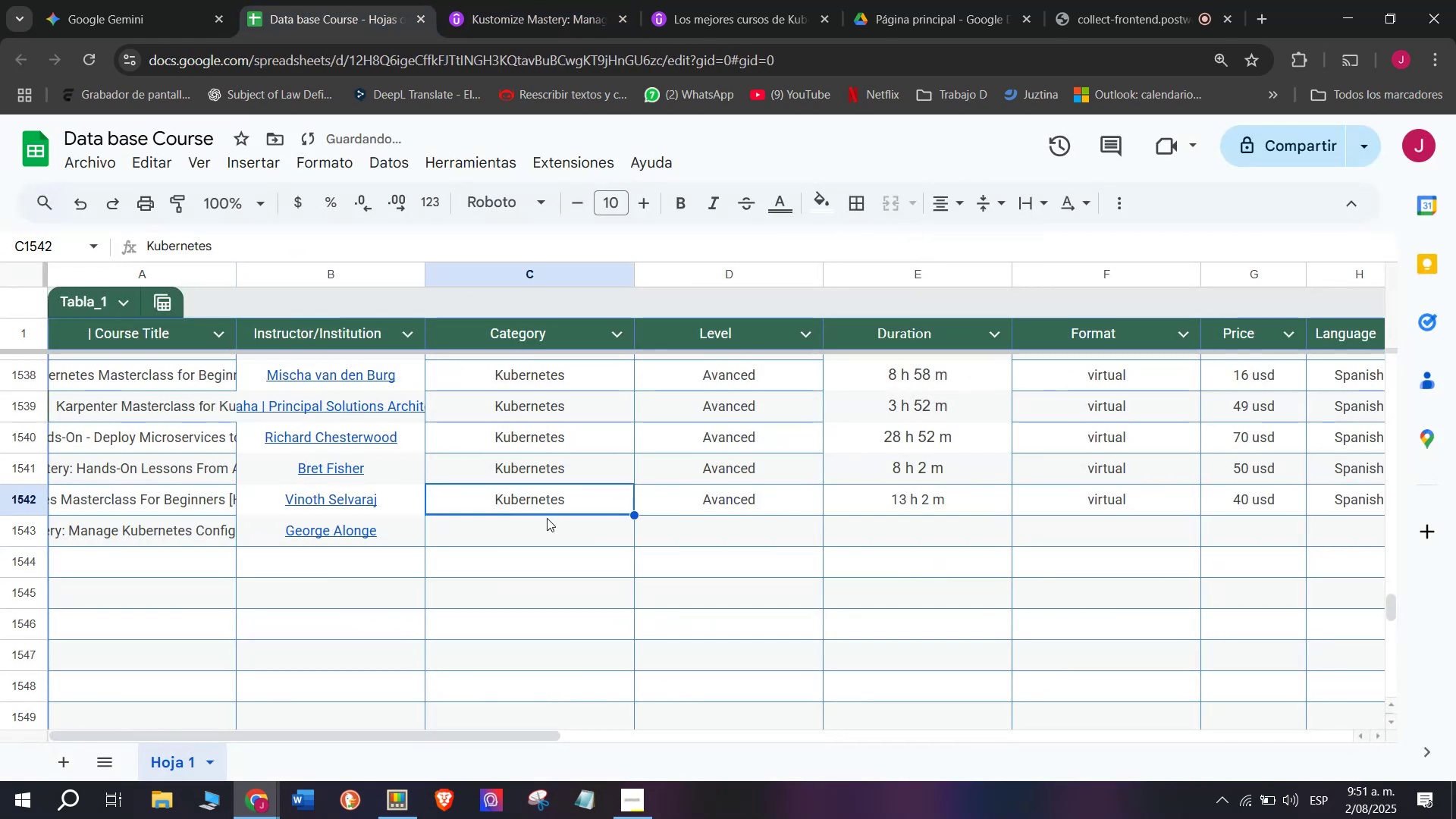 
key(Control+C)
 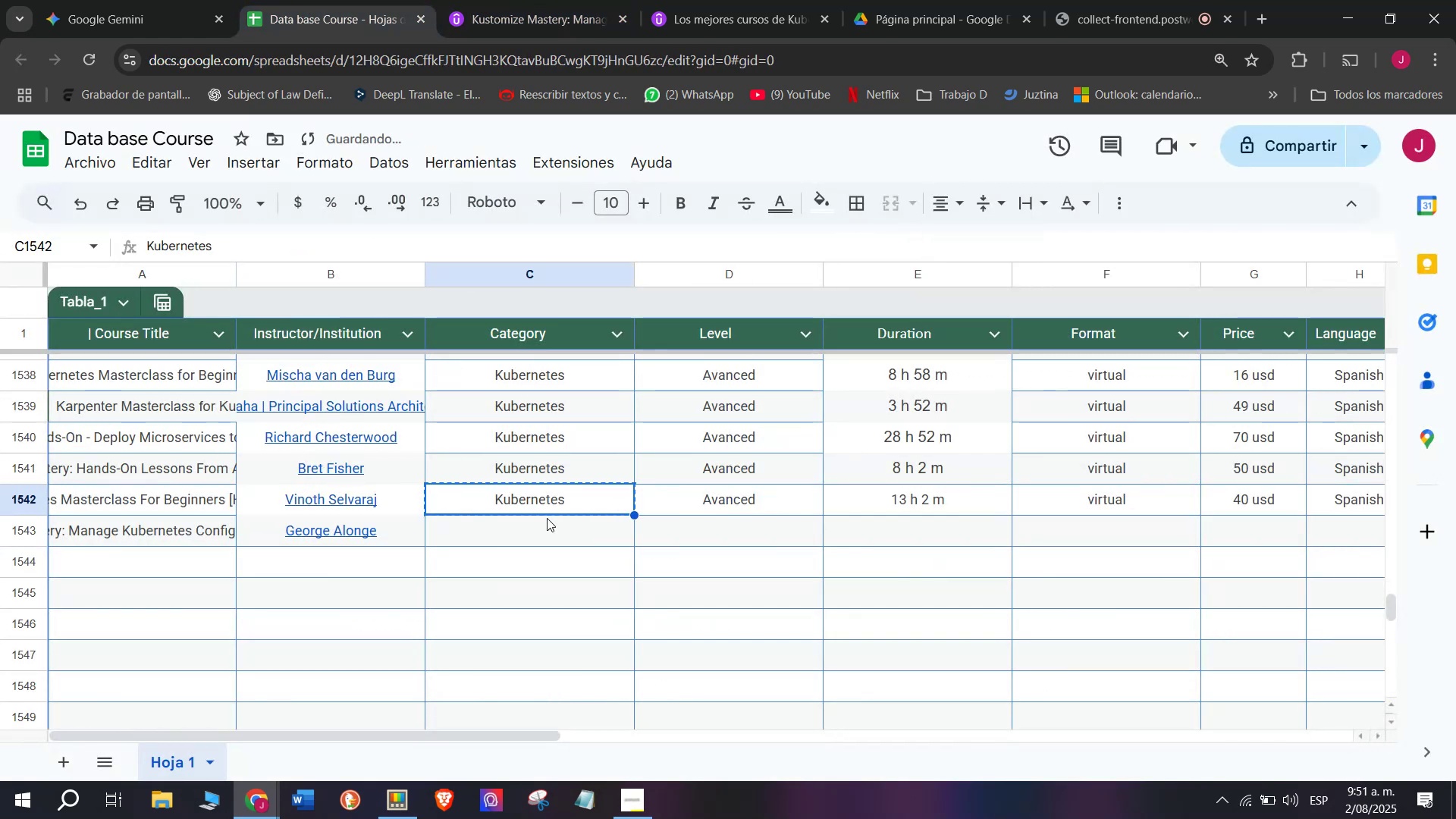 
double_click([547, 518])
 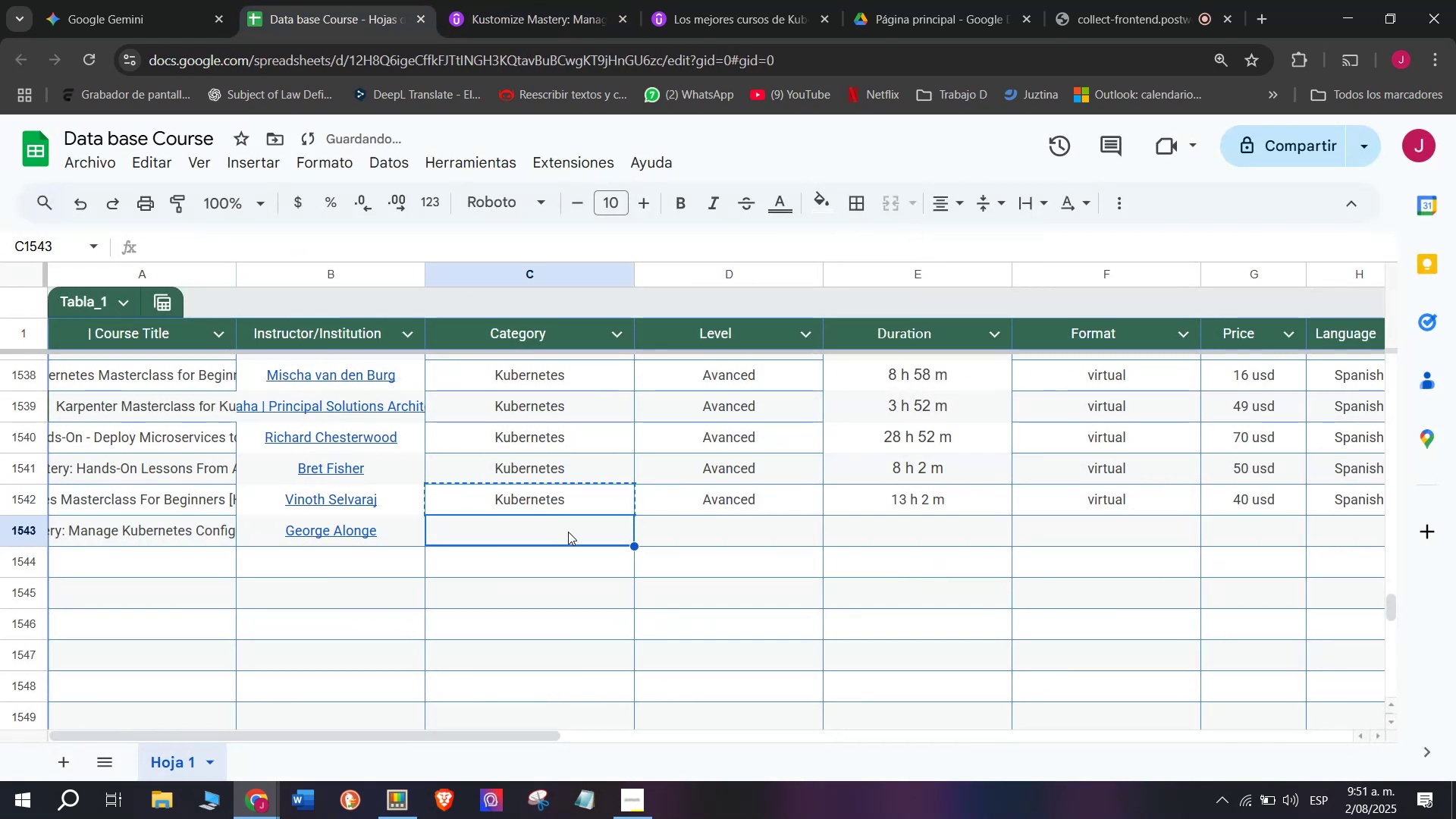 
key(Control+V)
 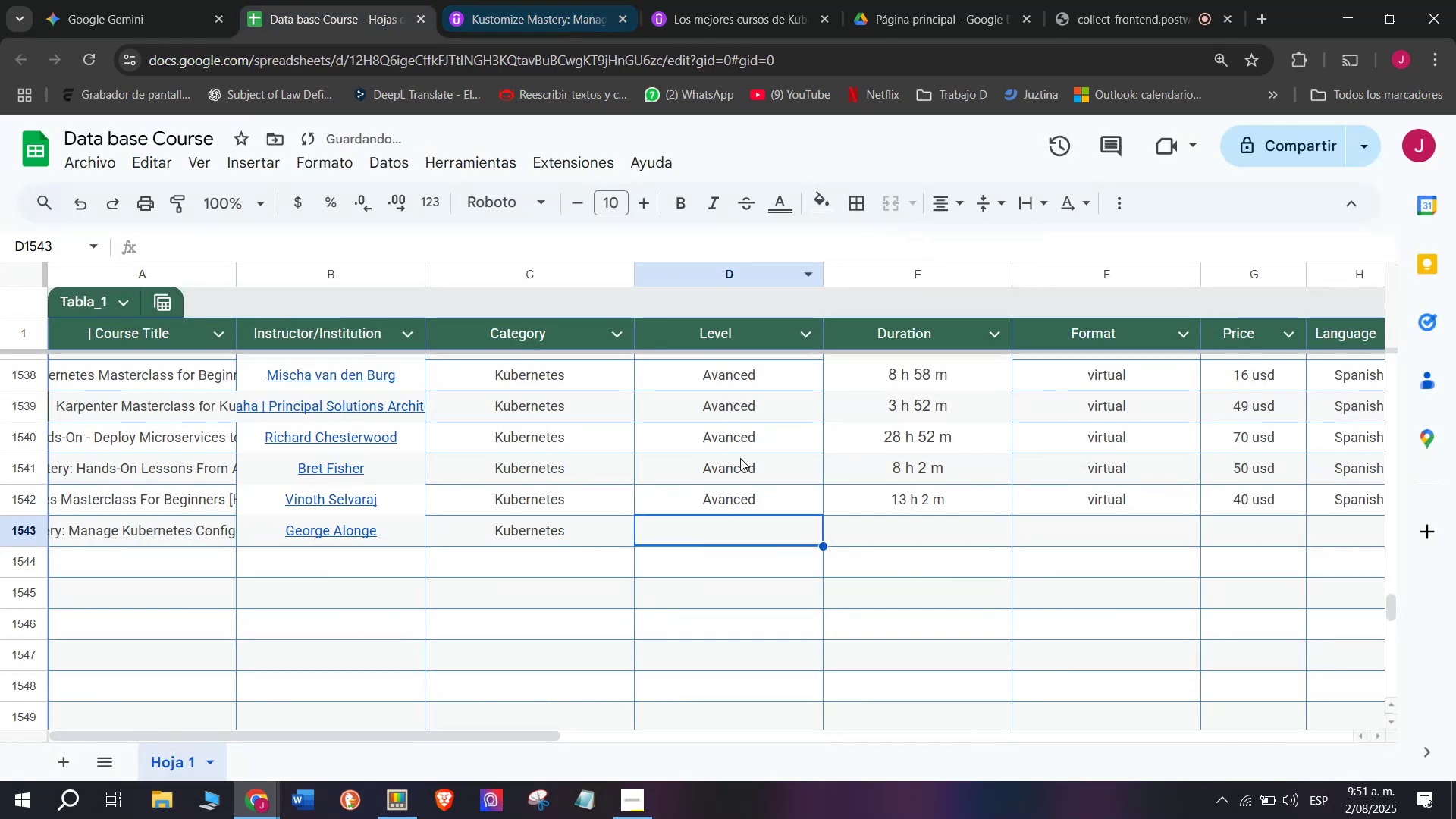 
key(Control+ControlLeft)
 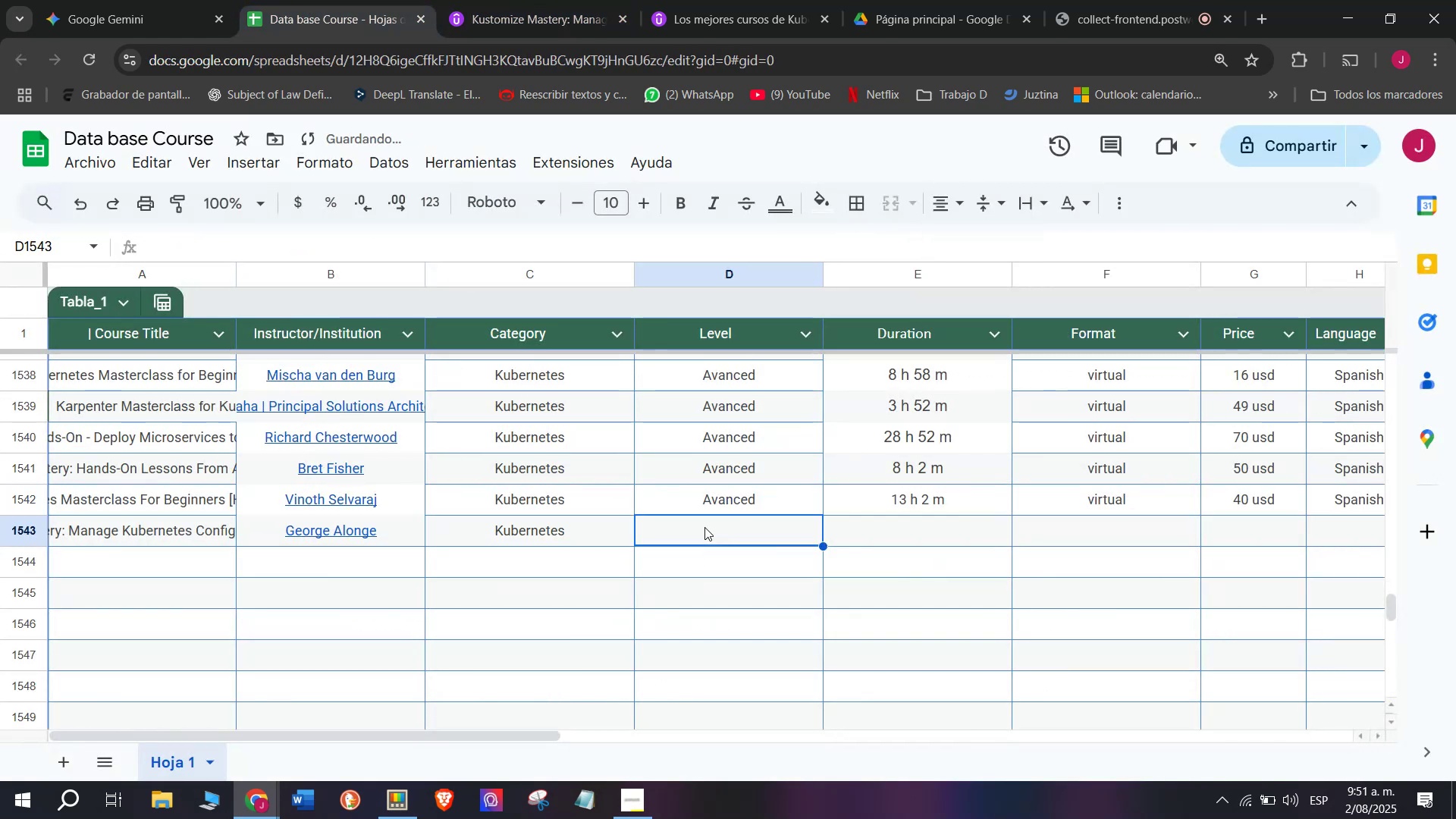 
key(Z)
 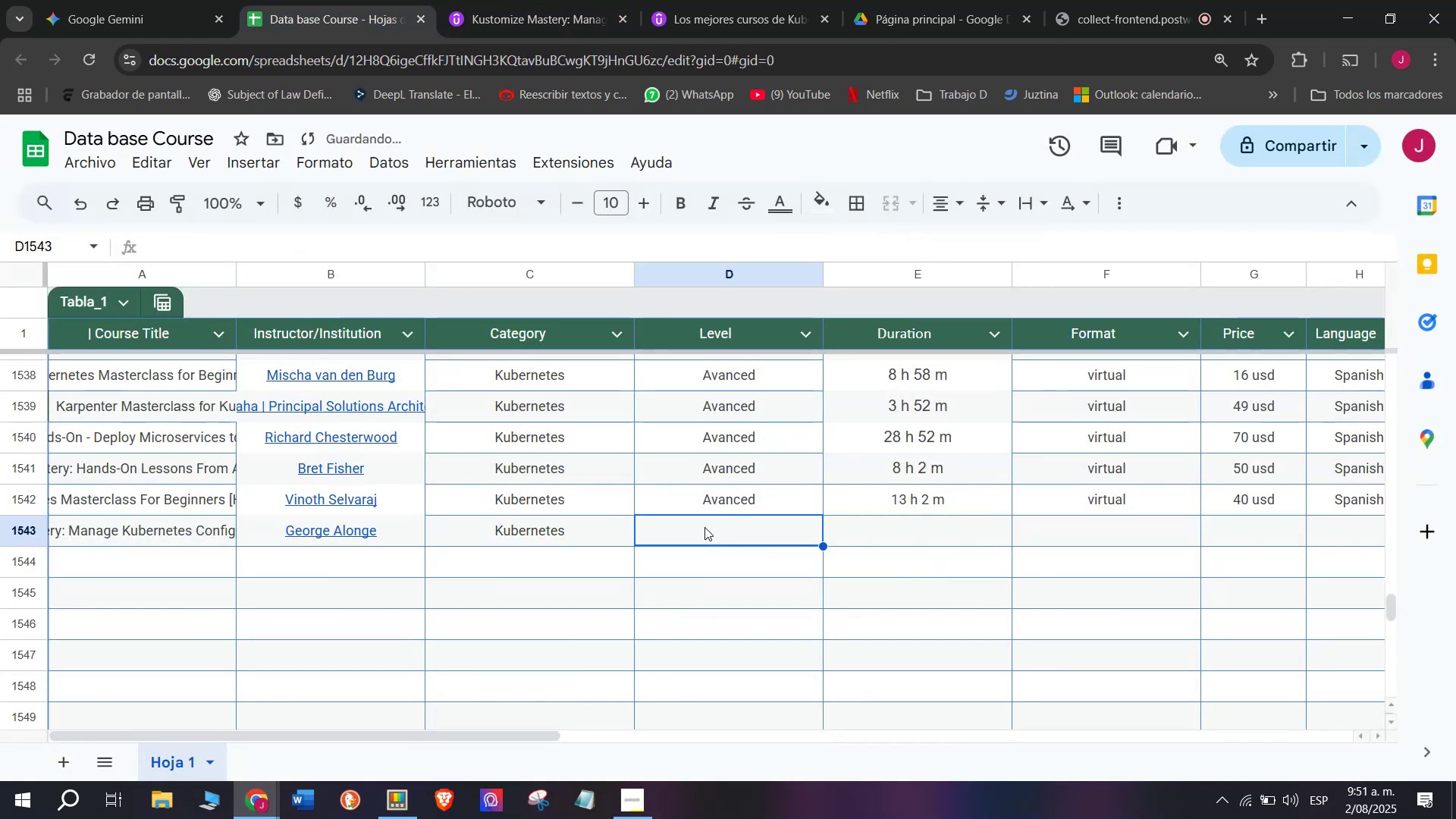 
left_click([741, 501])
 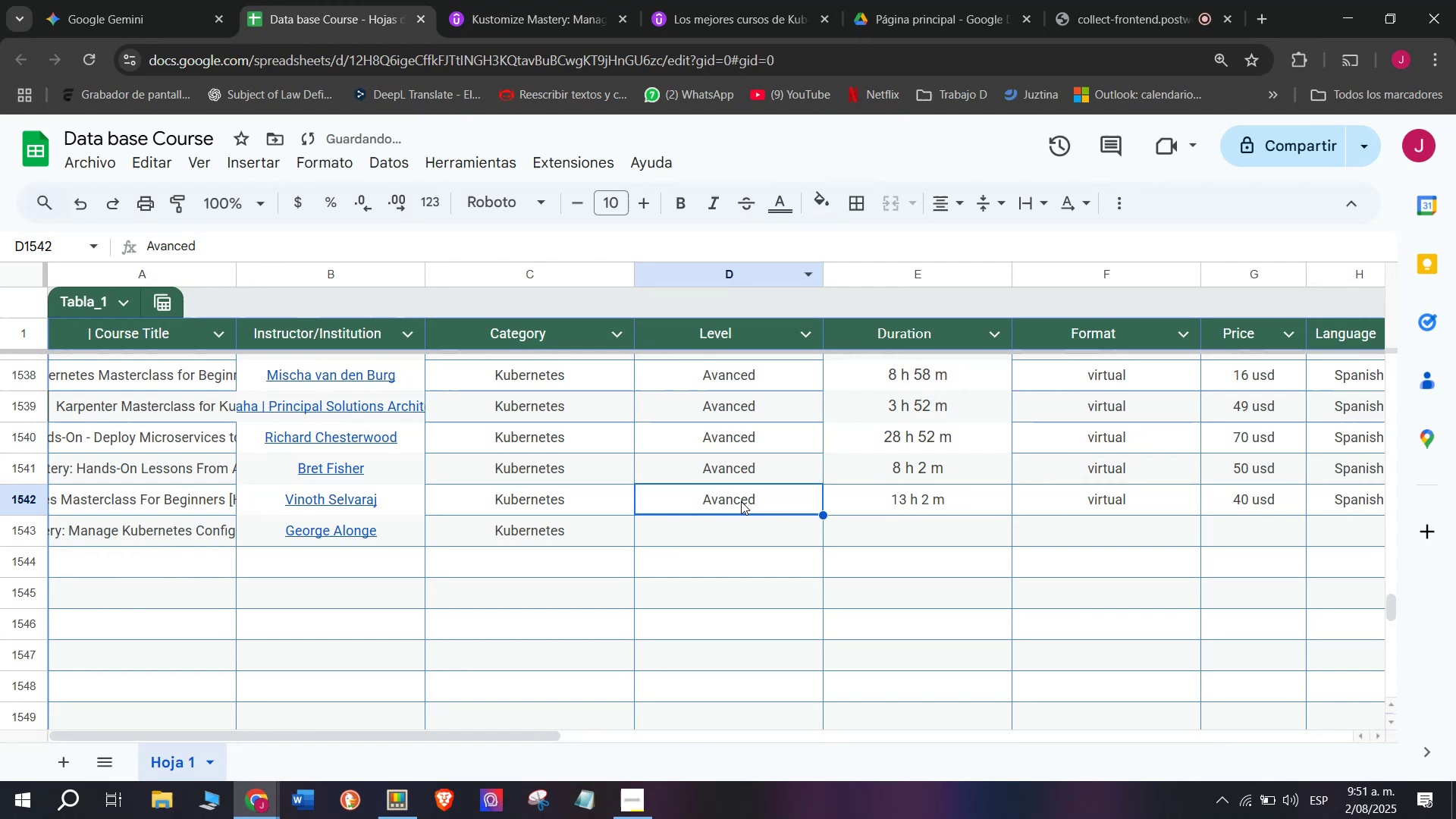 
key(Control+ControlLeft)
 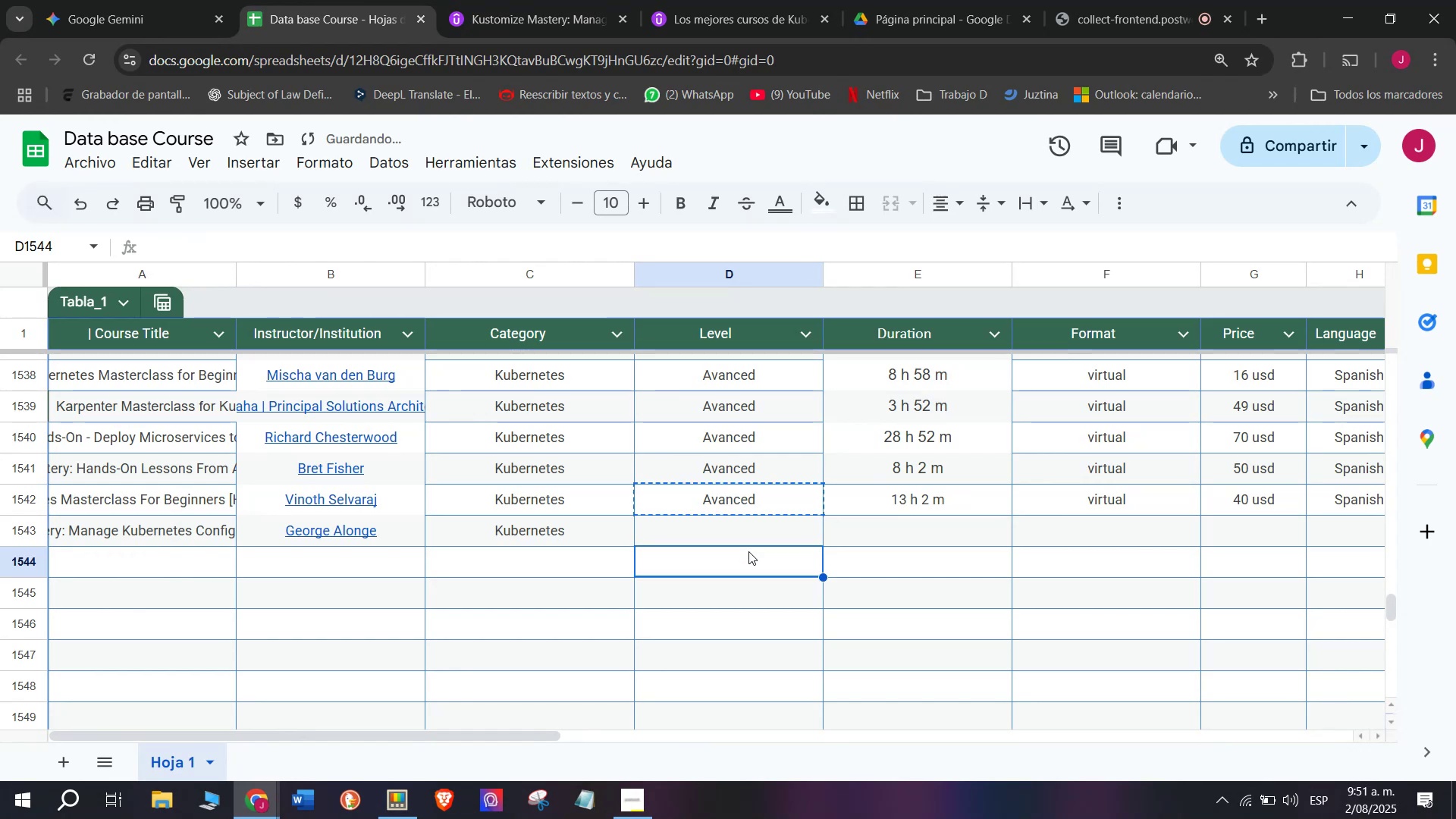 
key(Break)
 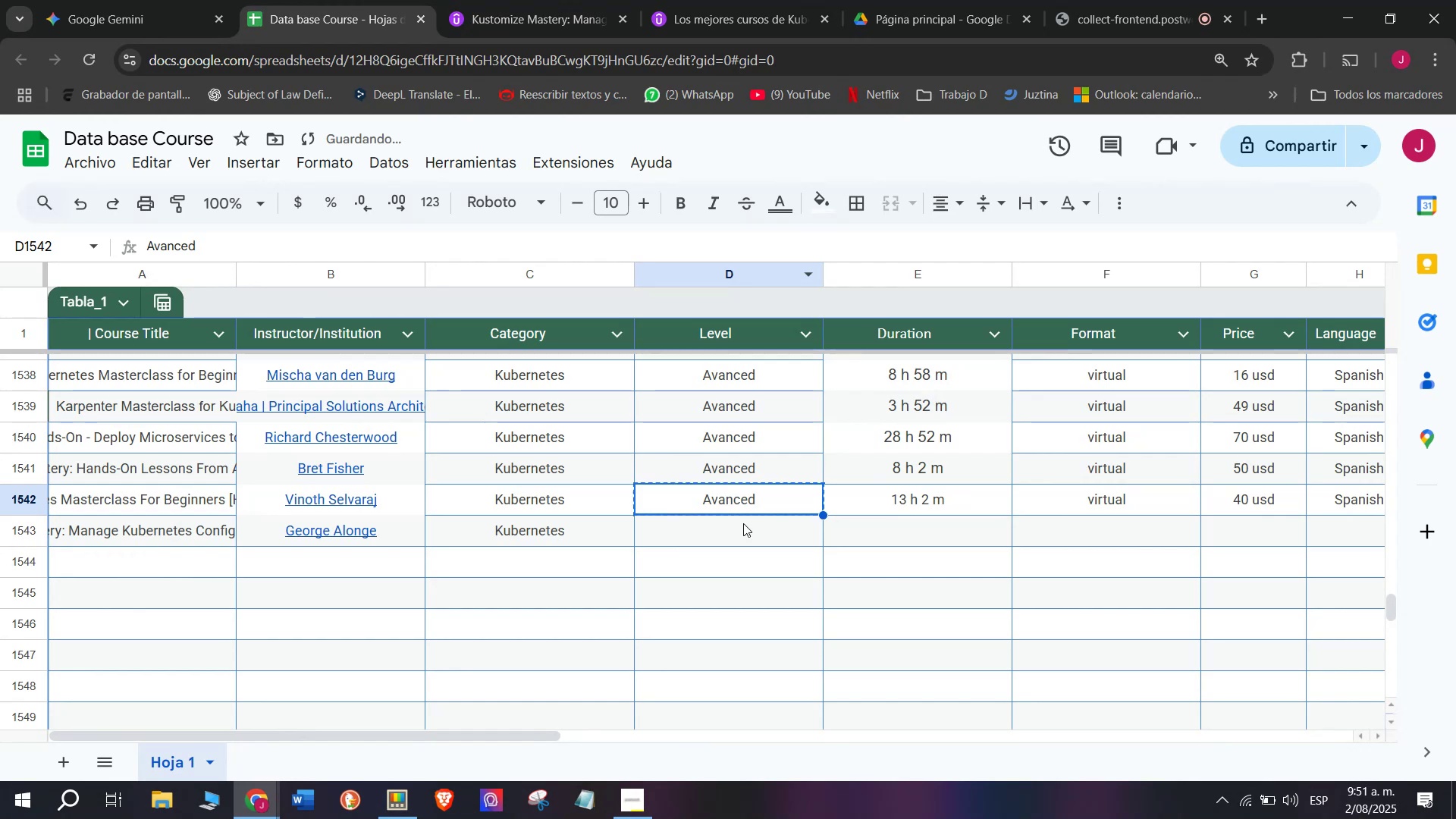 
key(Control+C)
 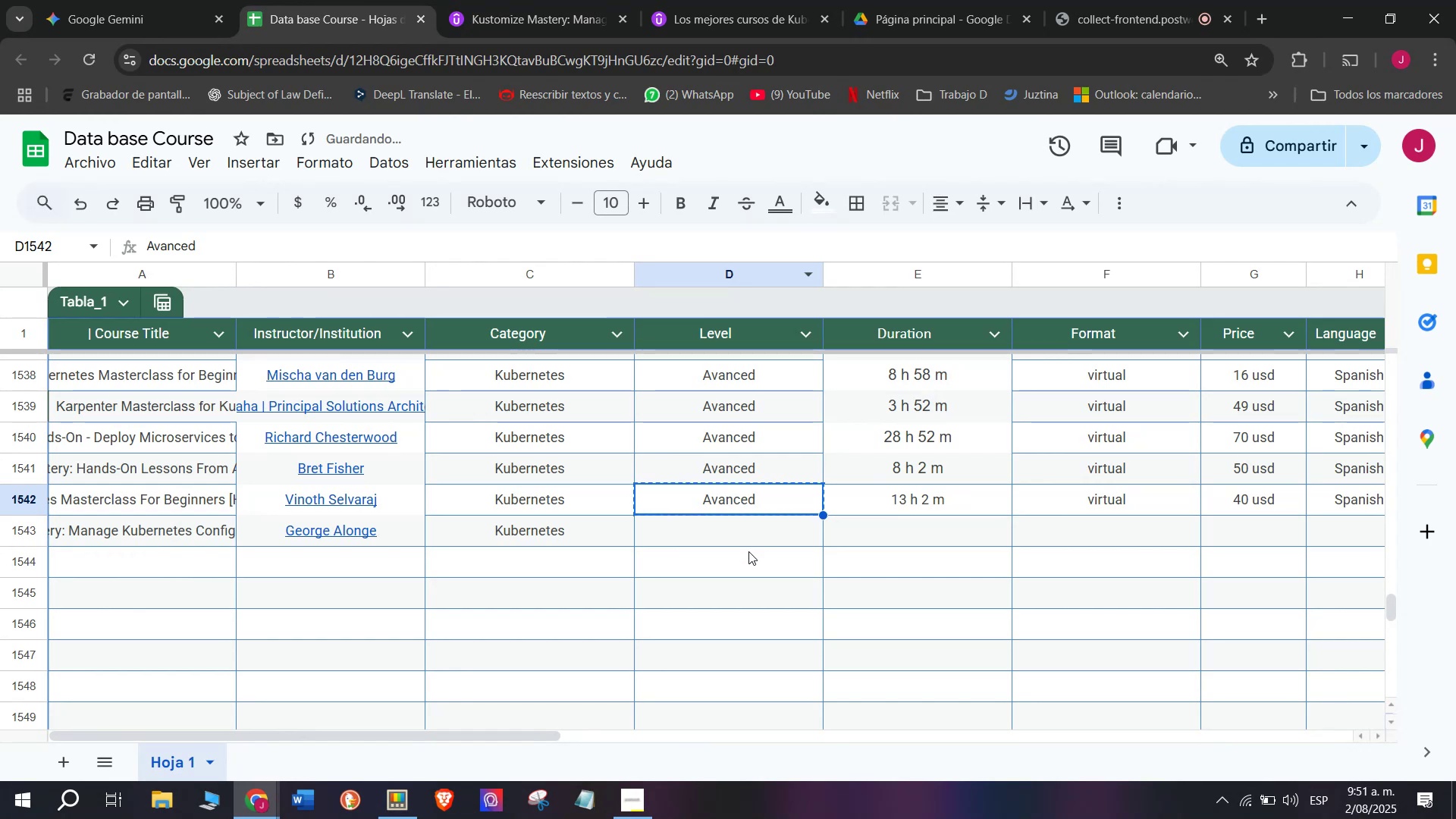 
double_click([748, 551])
 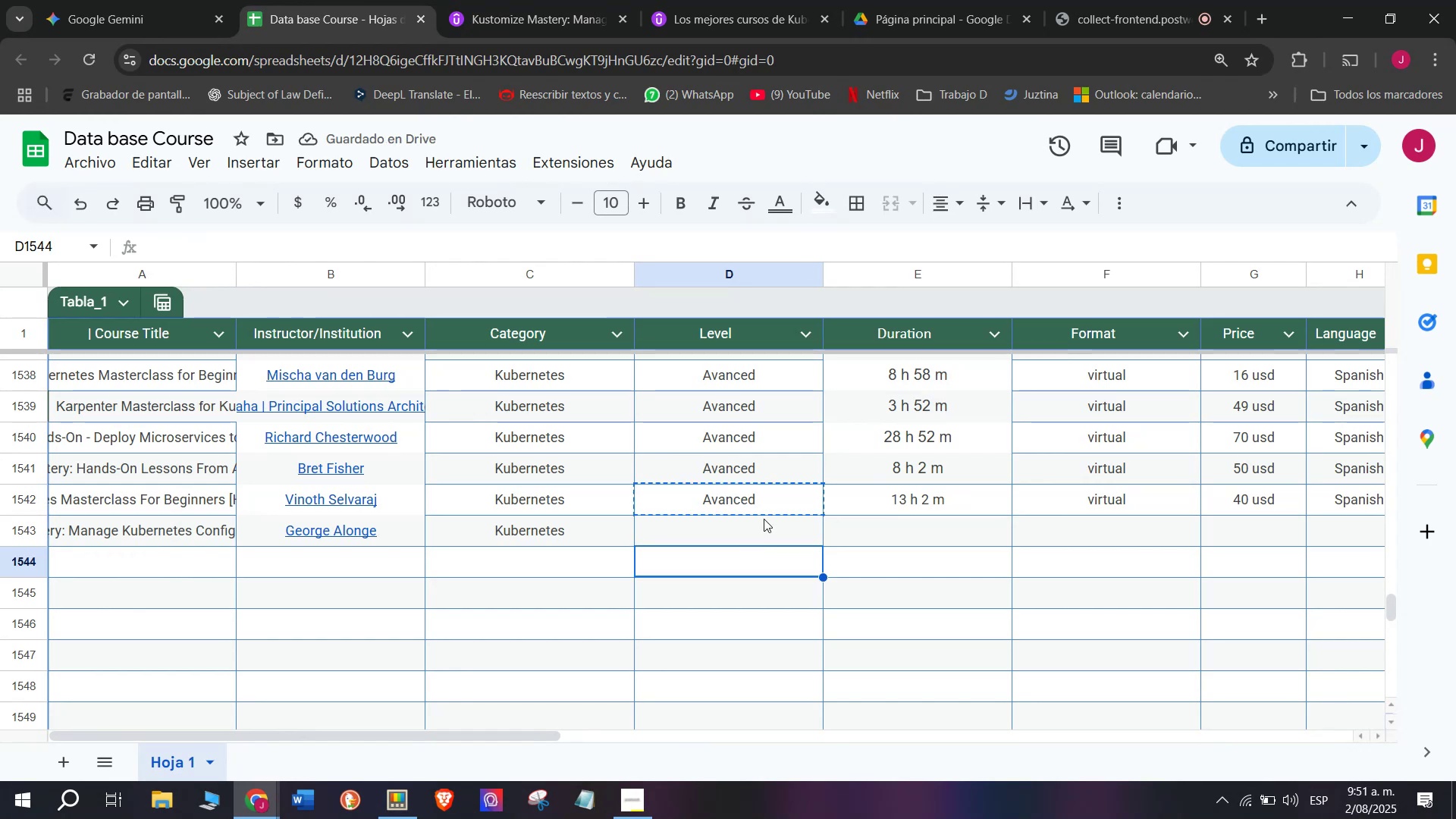 
triple_click([764, 518])
 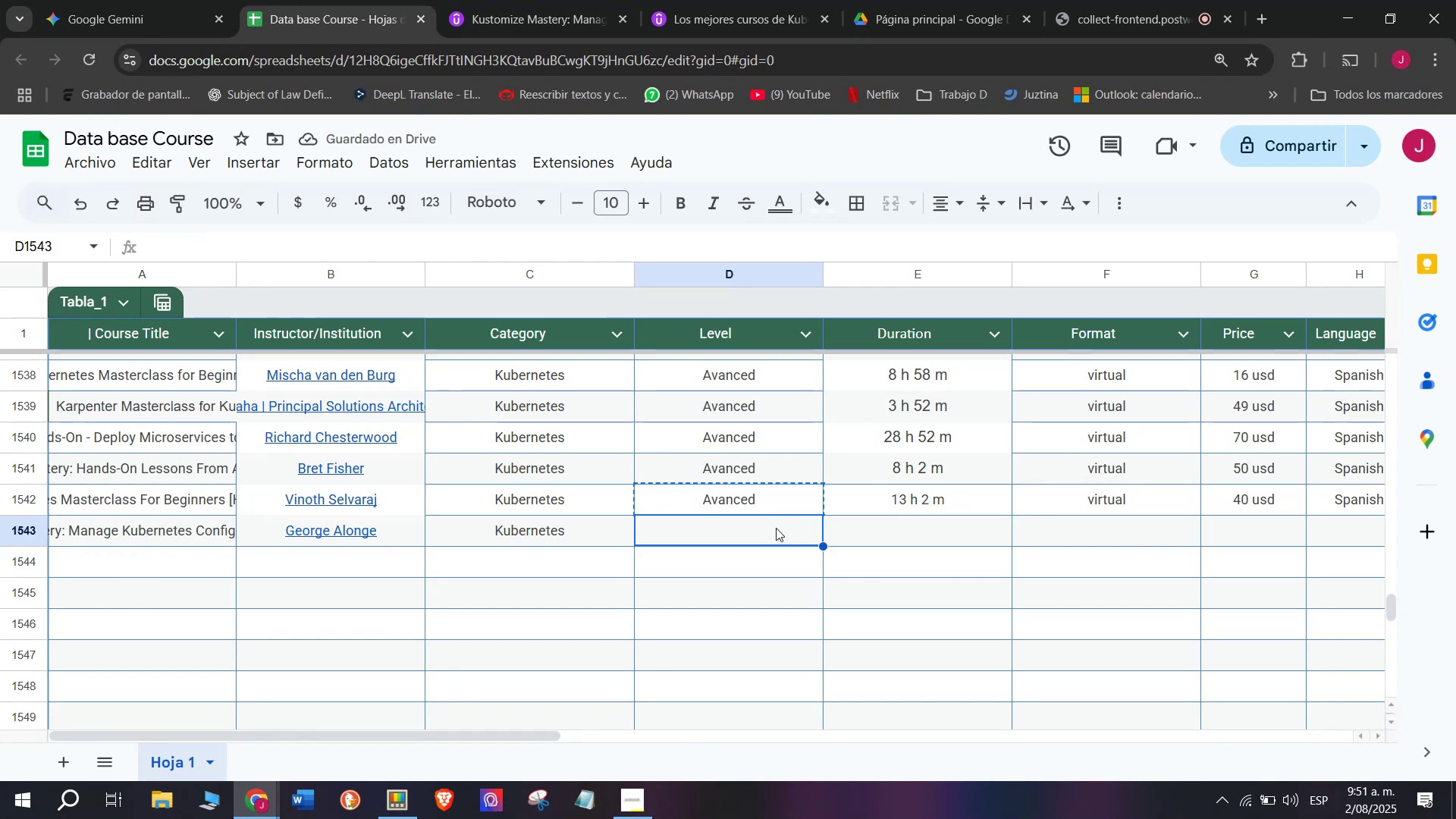 
key(Control+ControlLeft)
 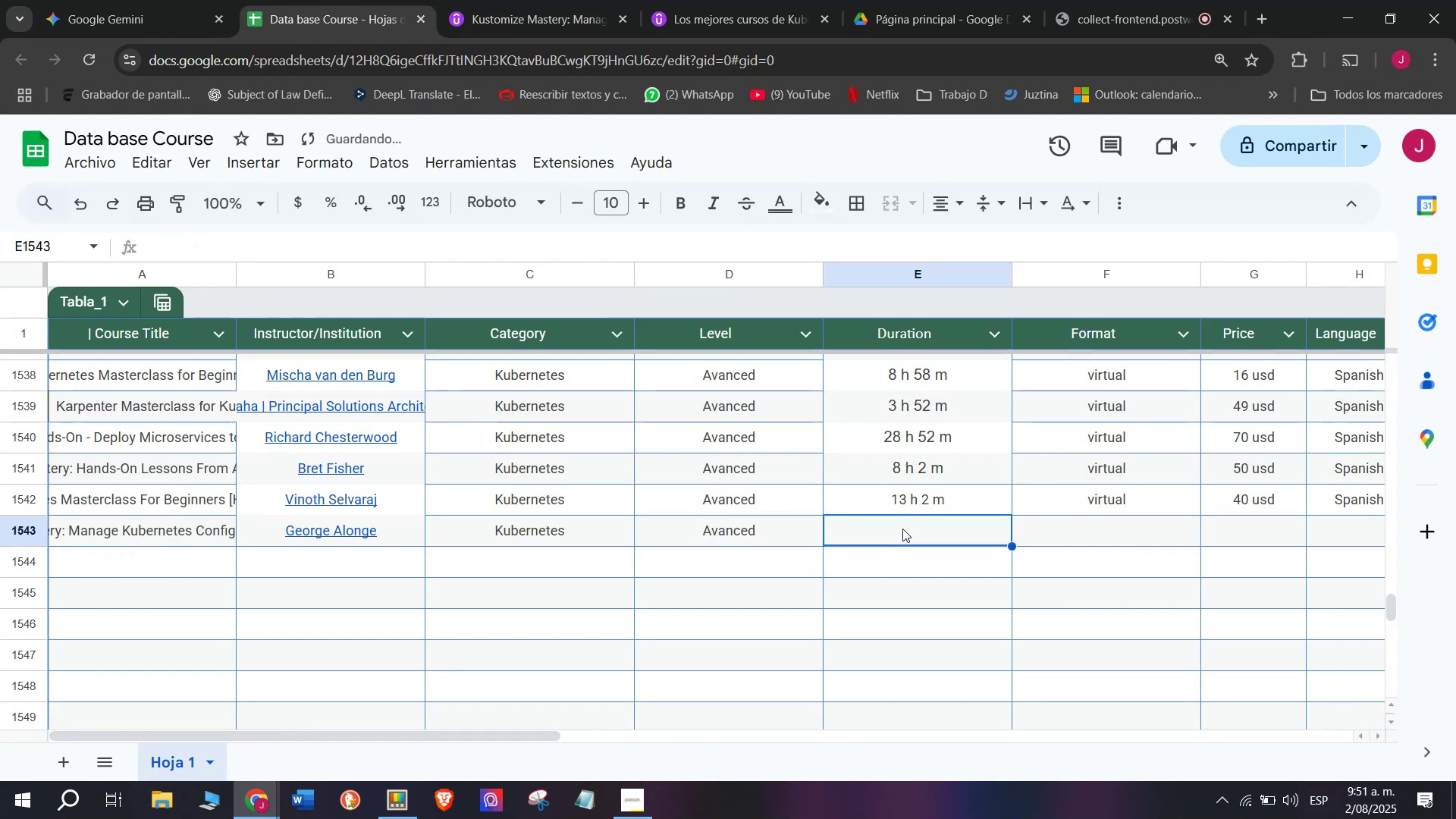 
key(Z)
 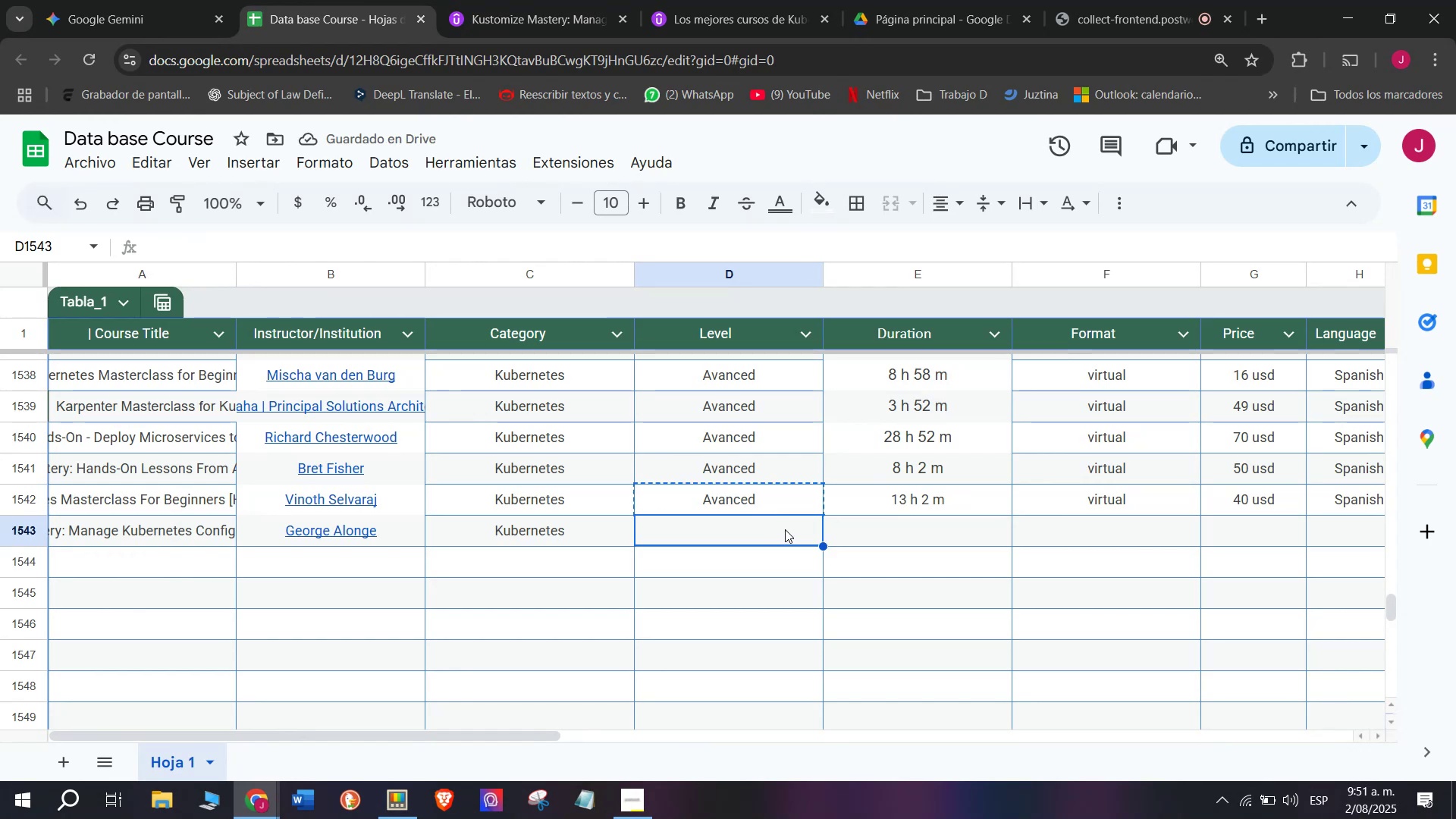 
key(Control+V)
 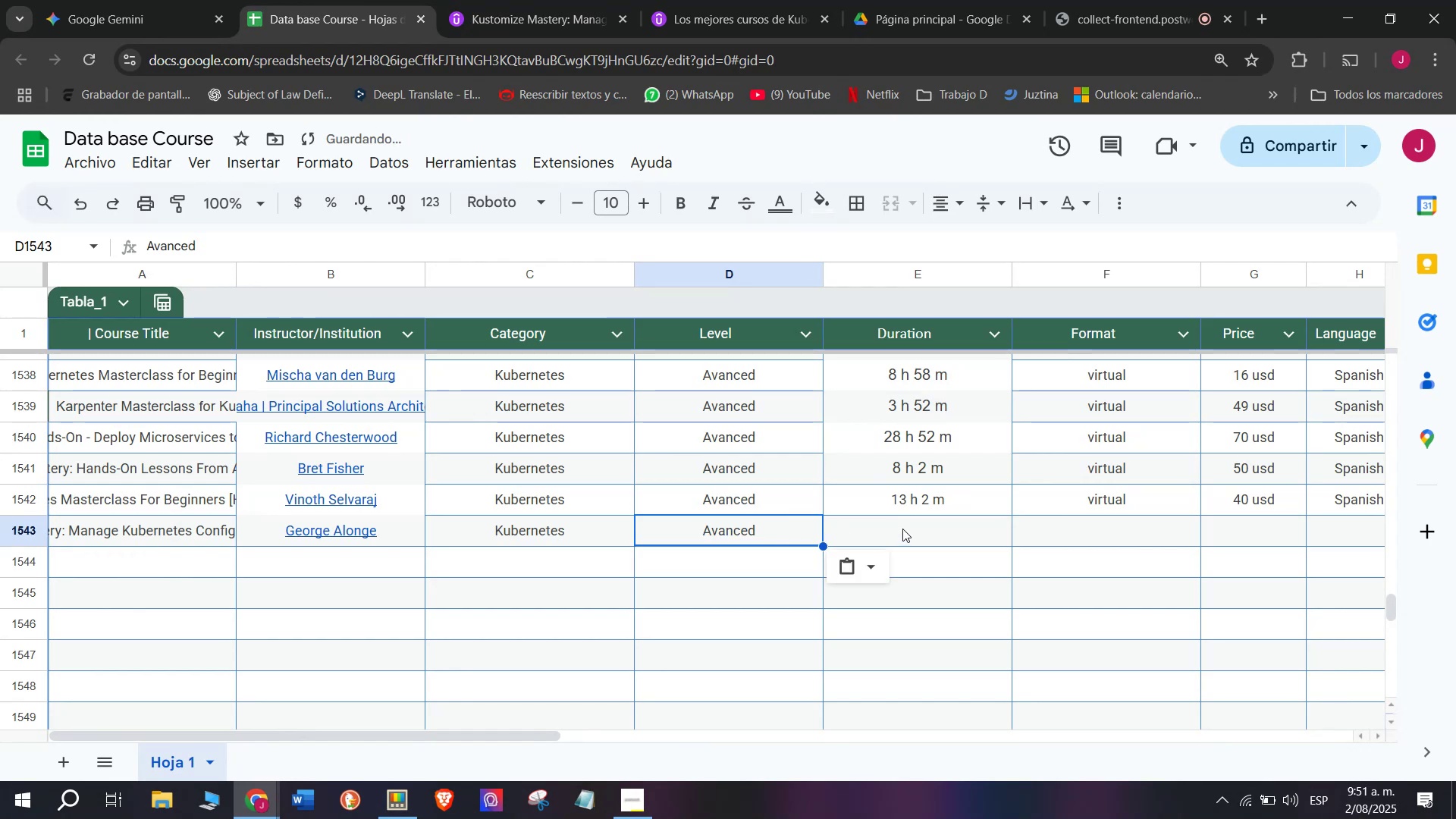 
left_click([902, 529])
 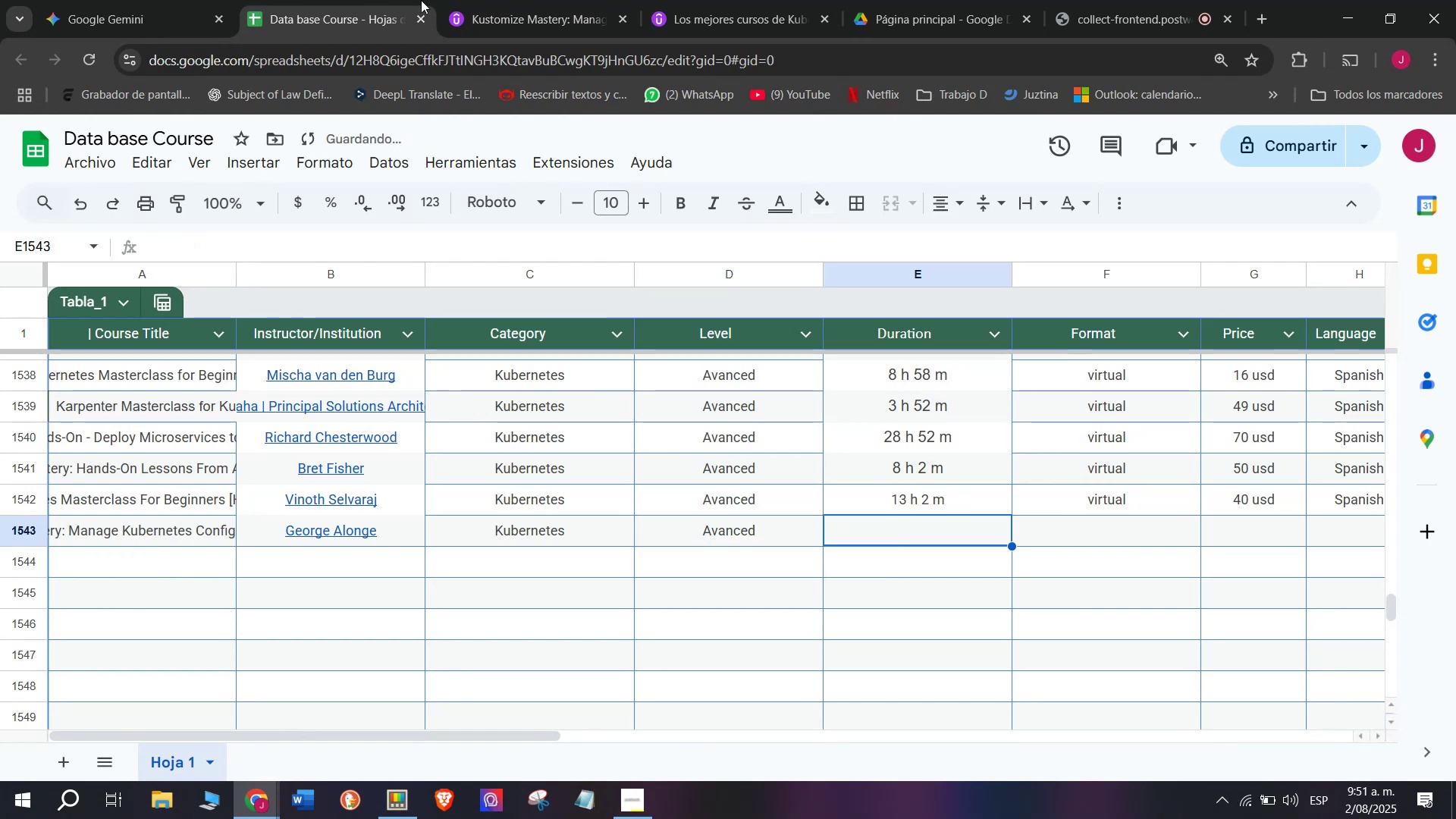 
left_click([504, 0])
 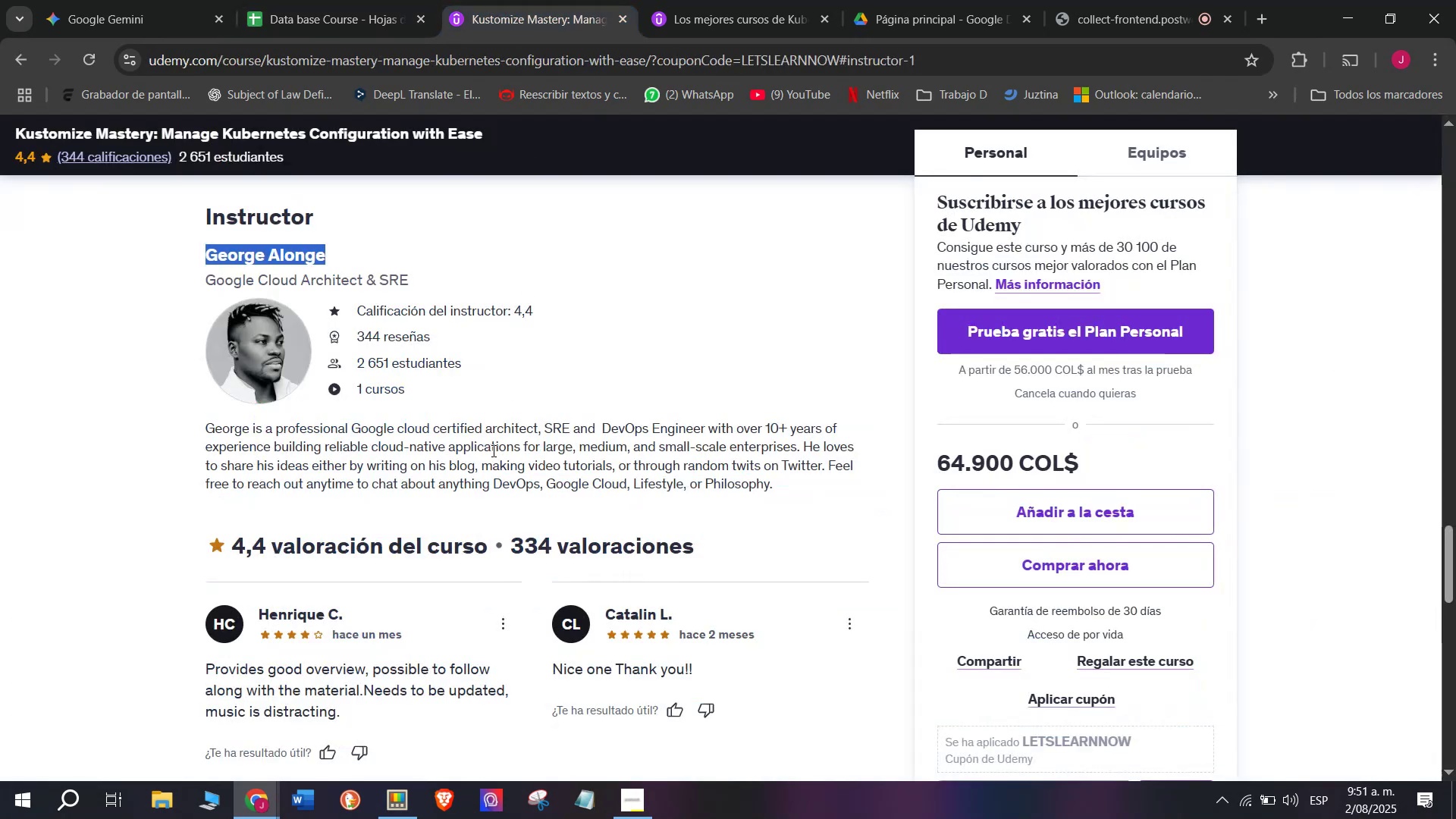 
scroll: coordinate [431, 624], scroll_direction: up, amount: 10.0
 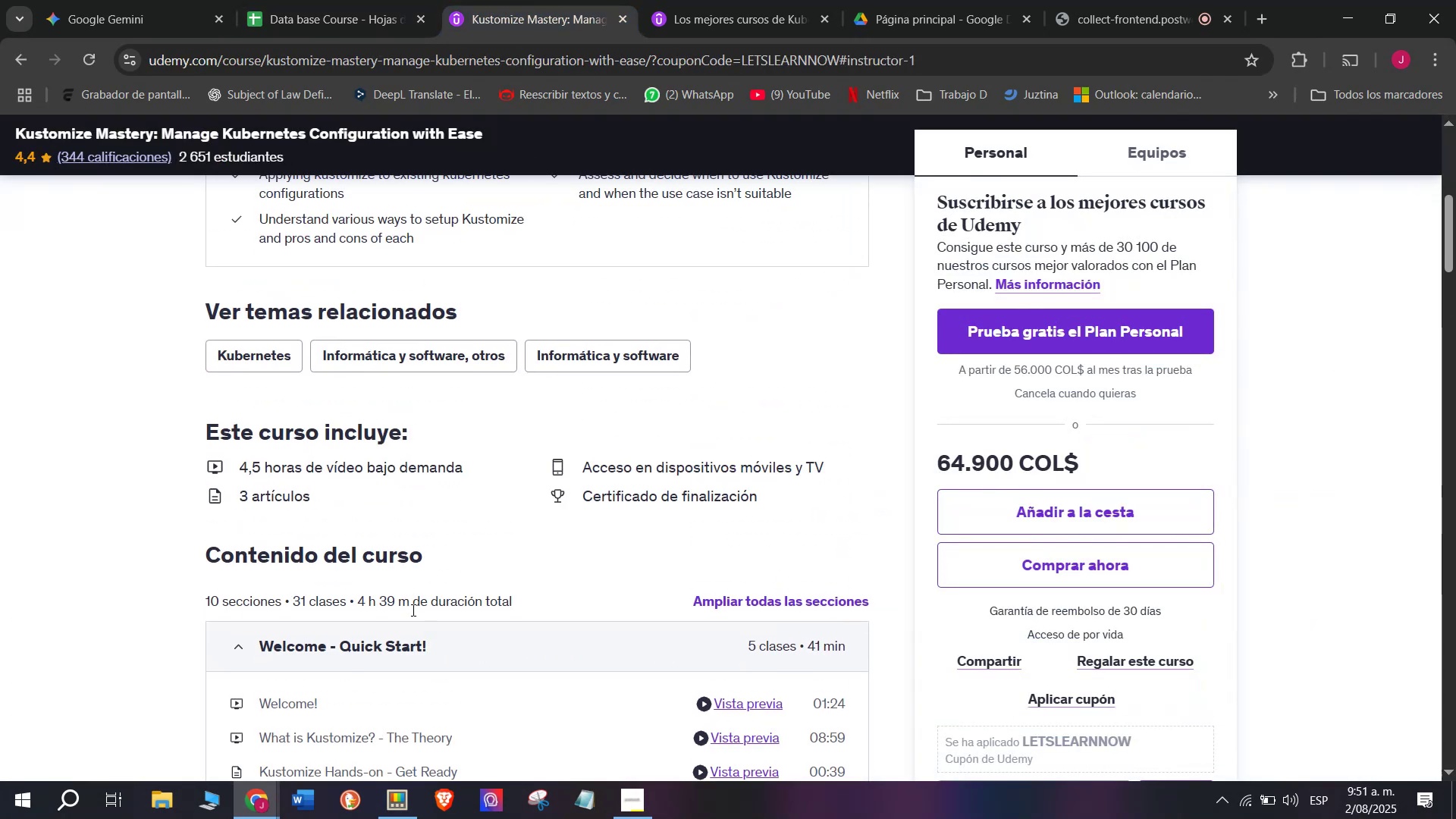 
left_click_drag(start_coordinate=[413, 604], to_coordinate=[359, 602])
 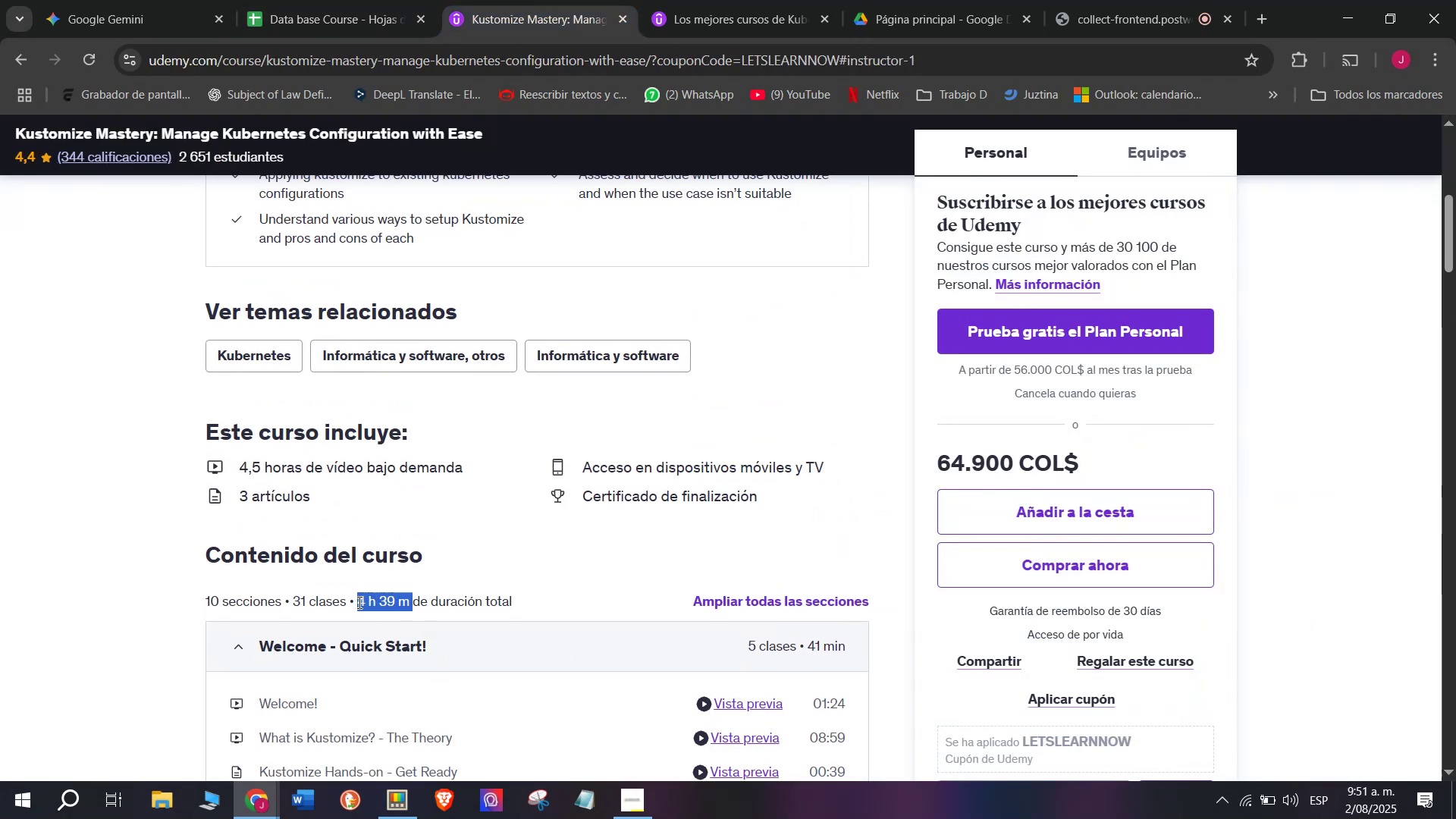 
key(Control+ControlLeft)
 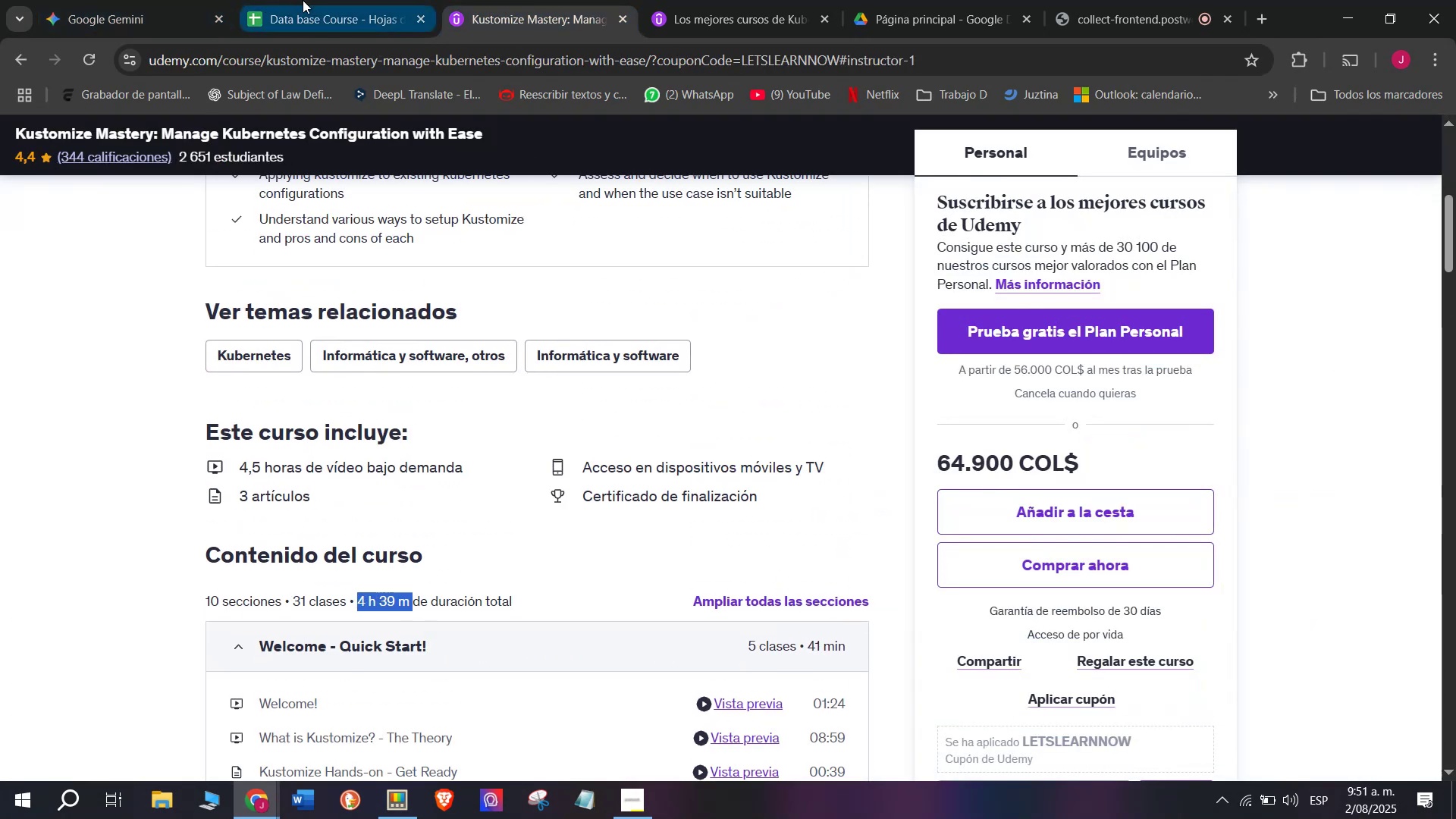 
key(Break)
 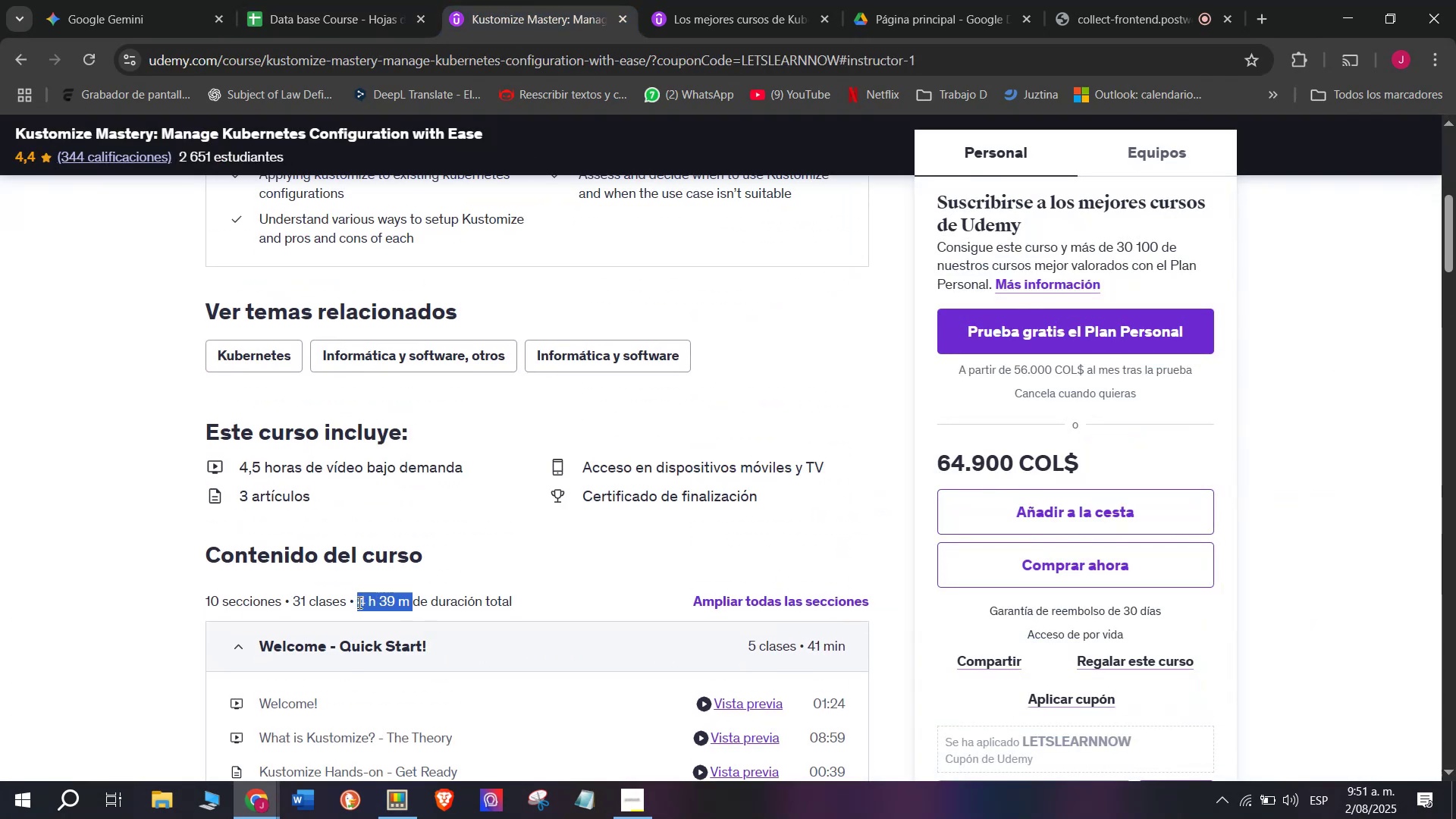 
key(Control+C)
 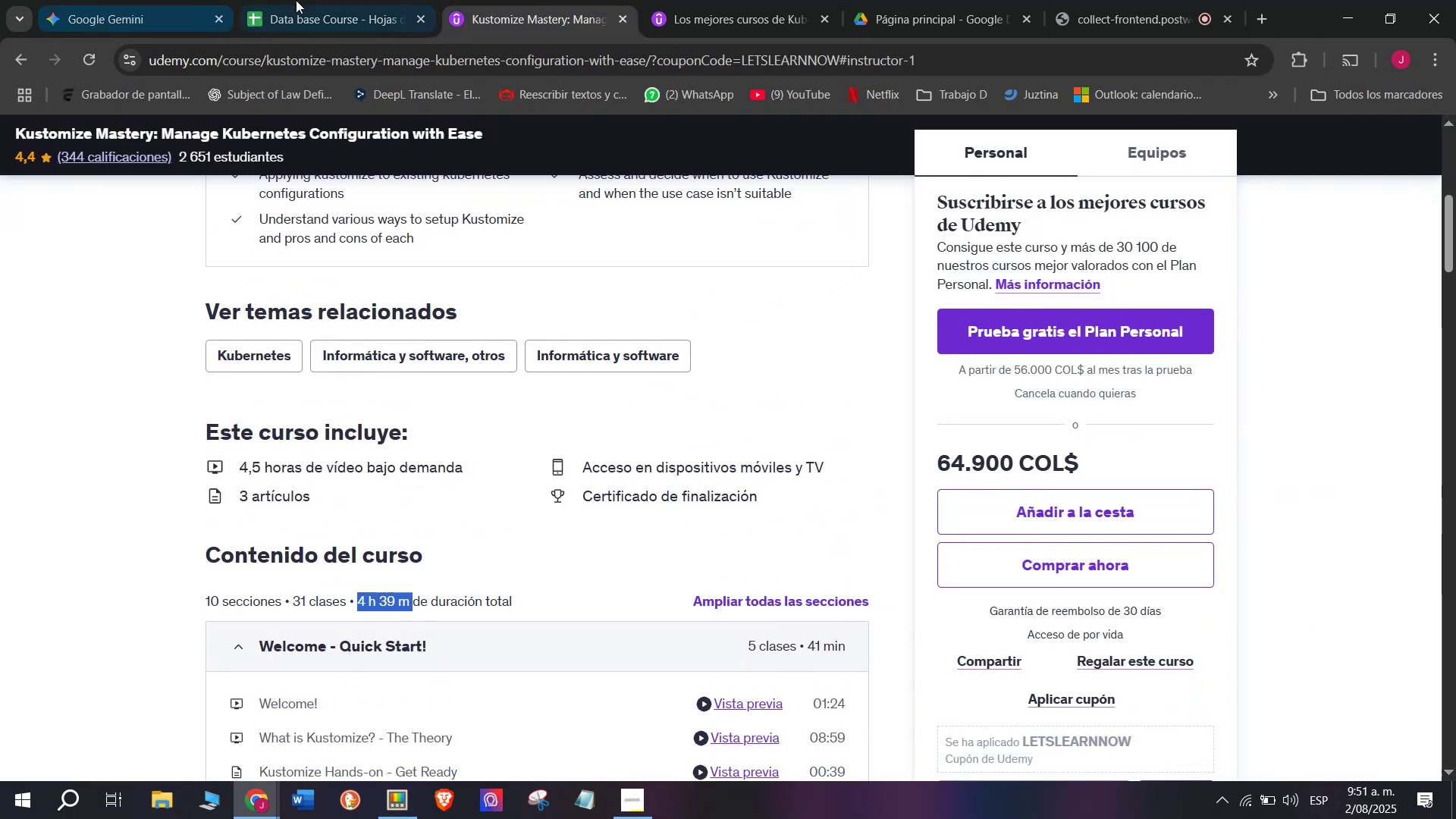 
left_click([303, 0])
 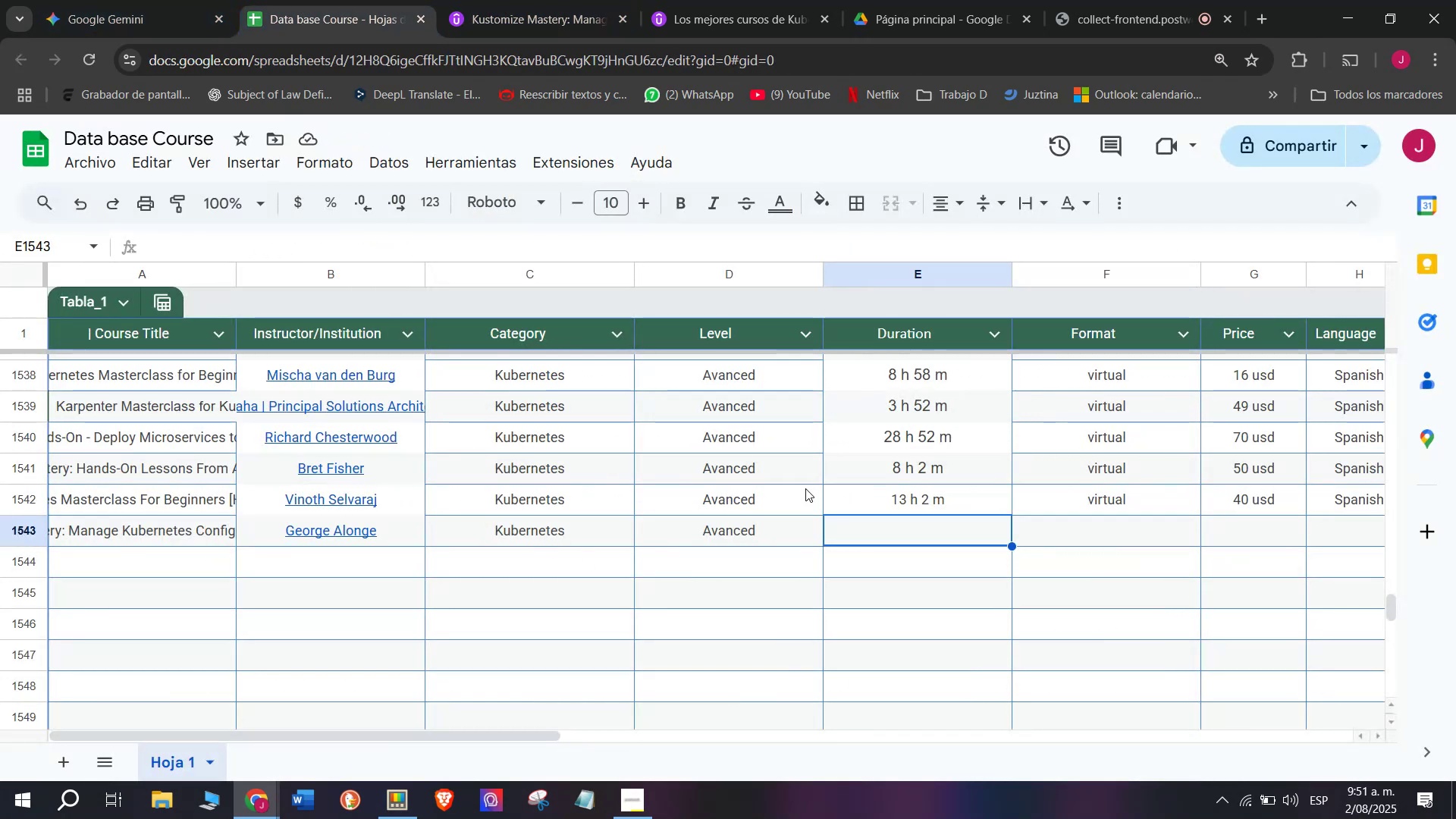 
key(Control+ControlLeft)
 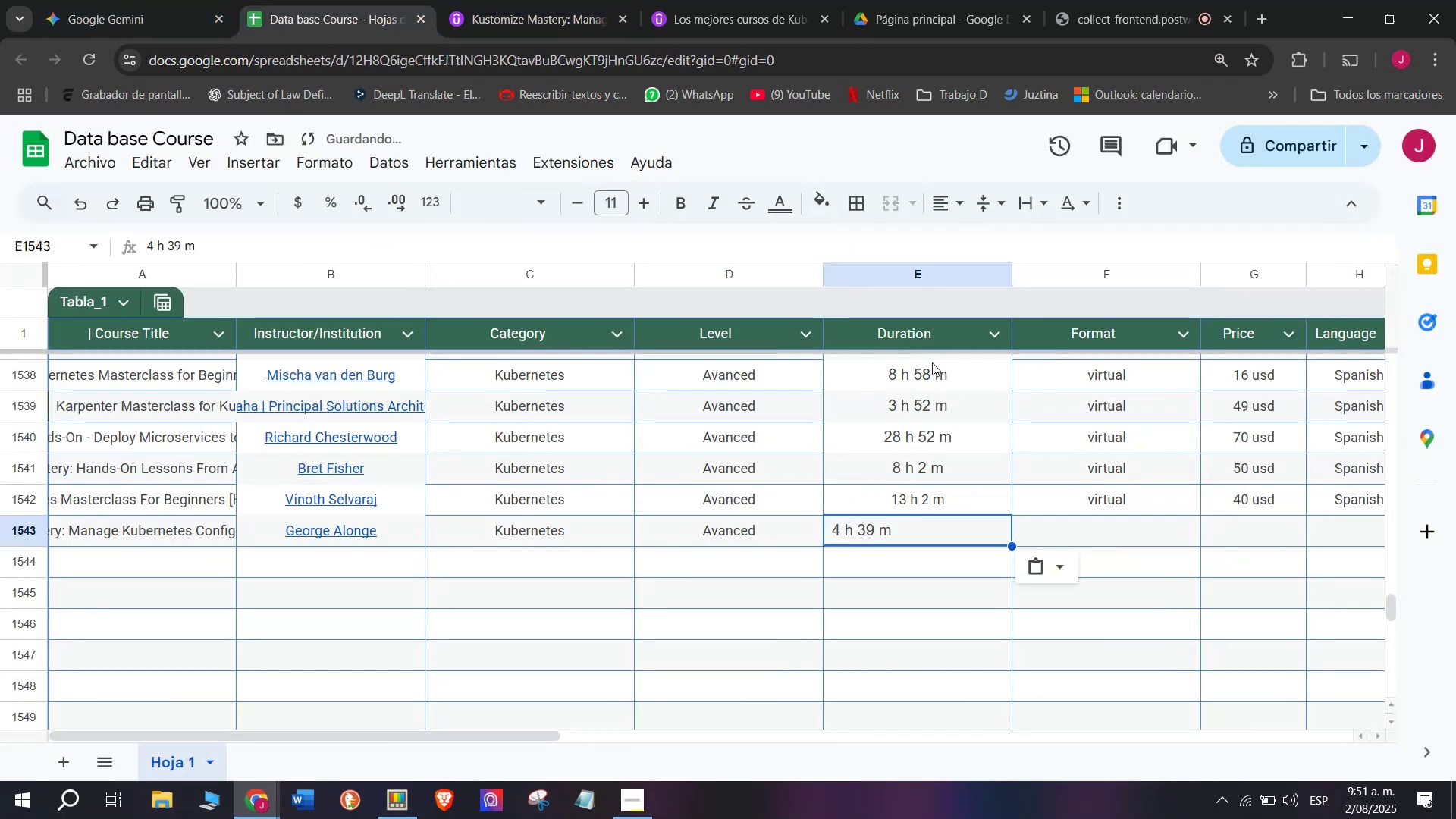 
key(Z)
 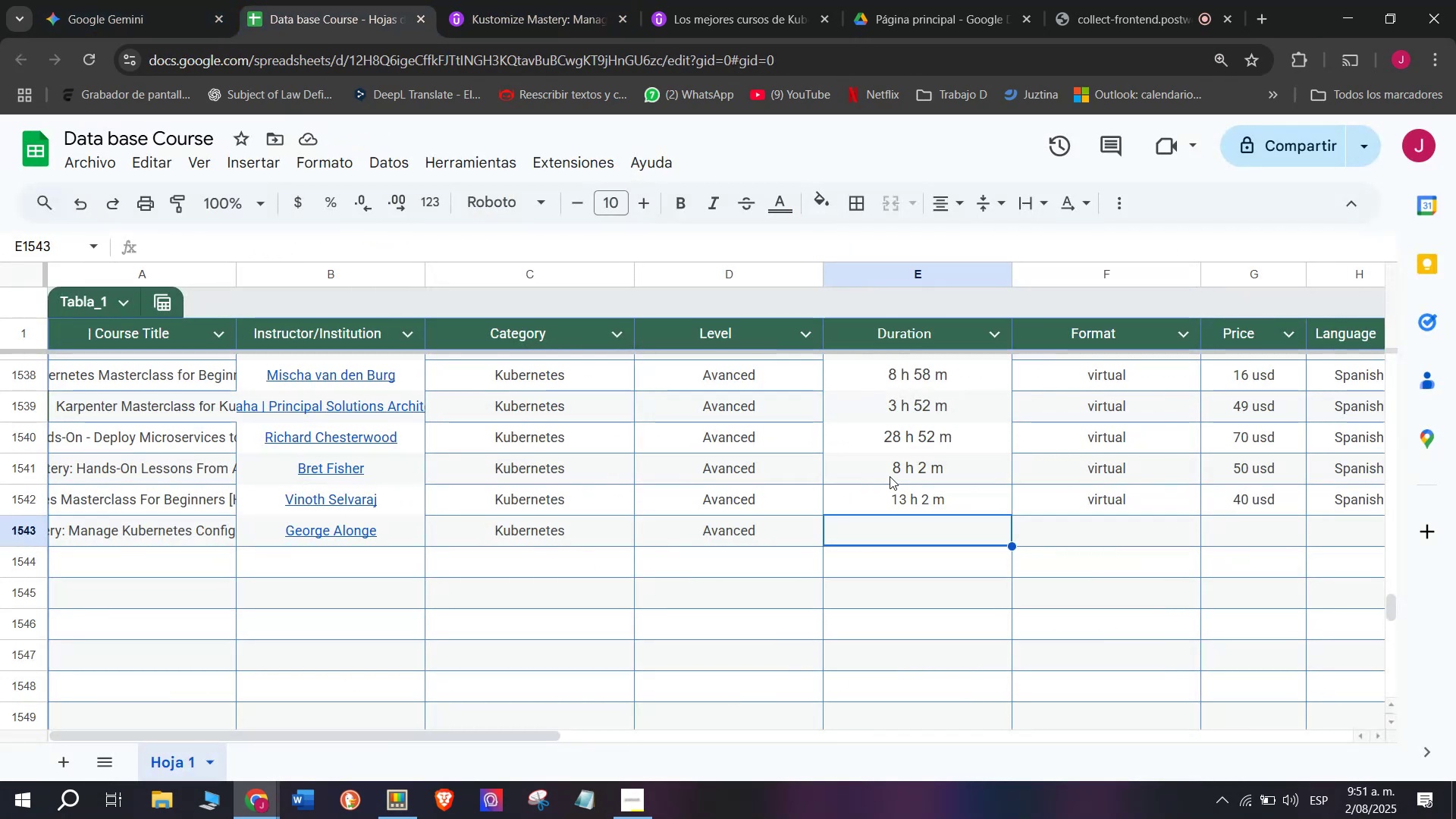 
key(Control+V)
 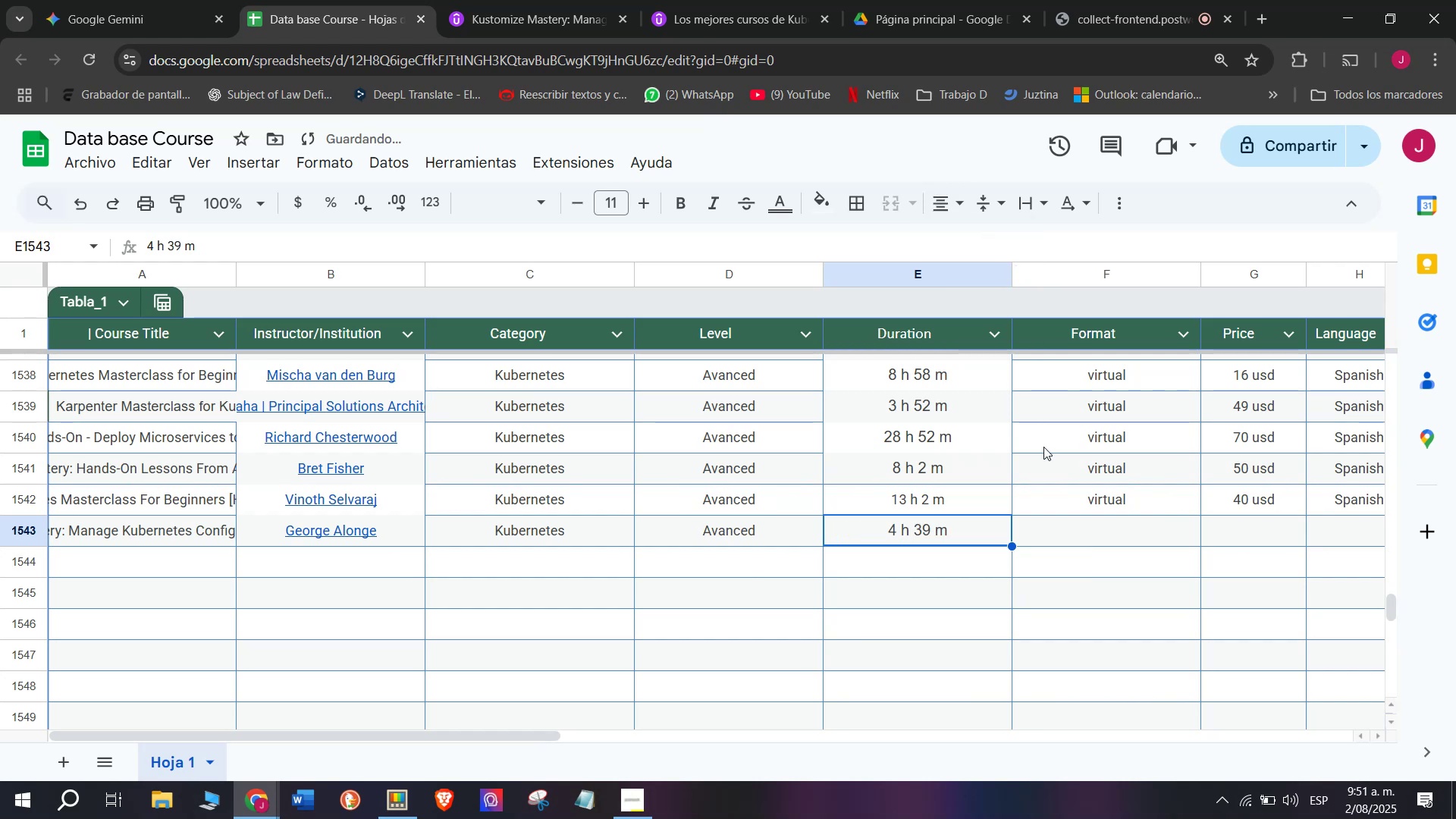 
key(Control+ControlLeft)
 